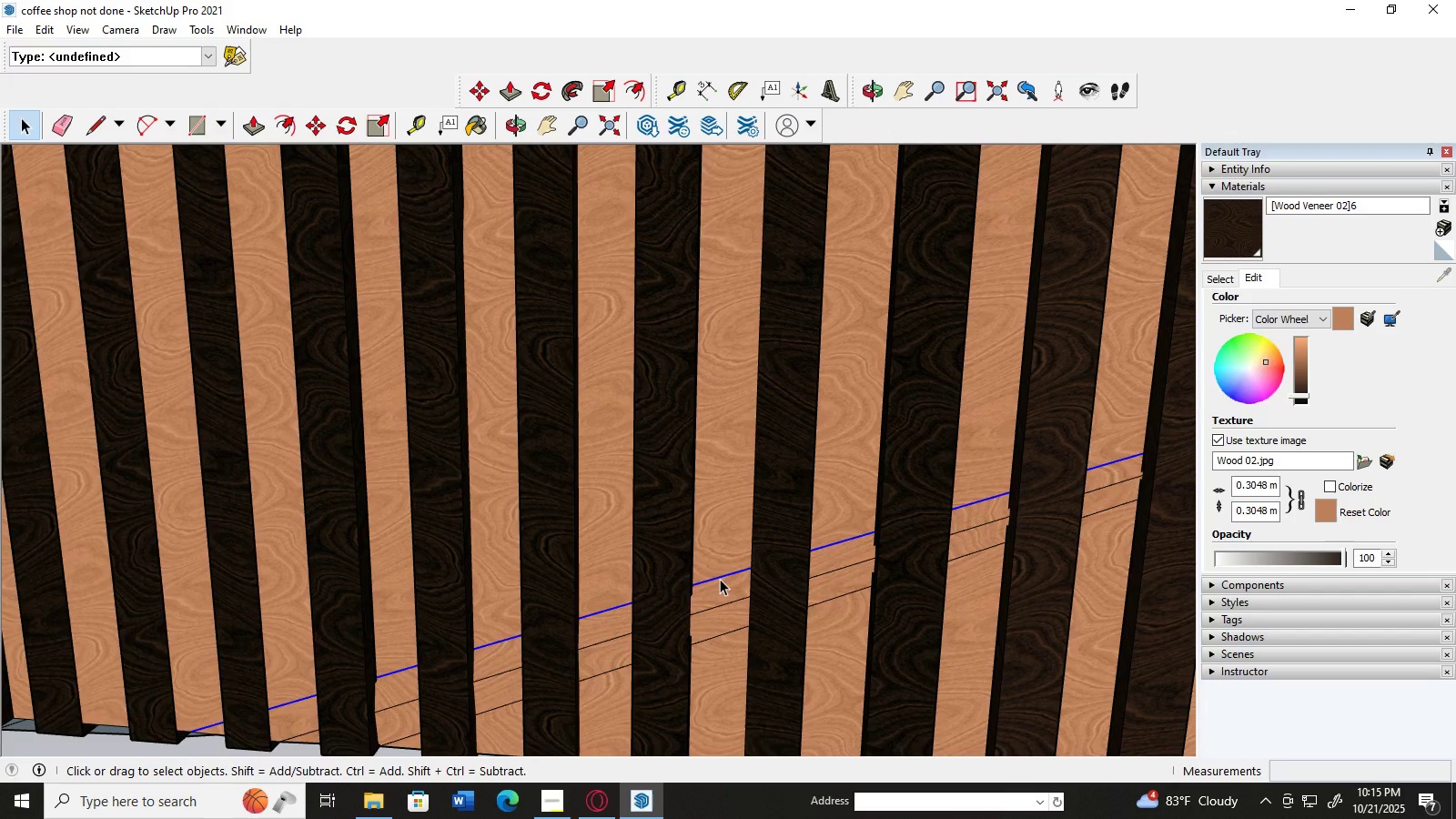 
key(Delete)
 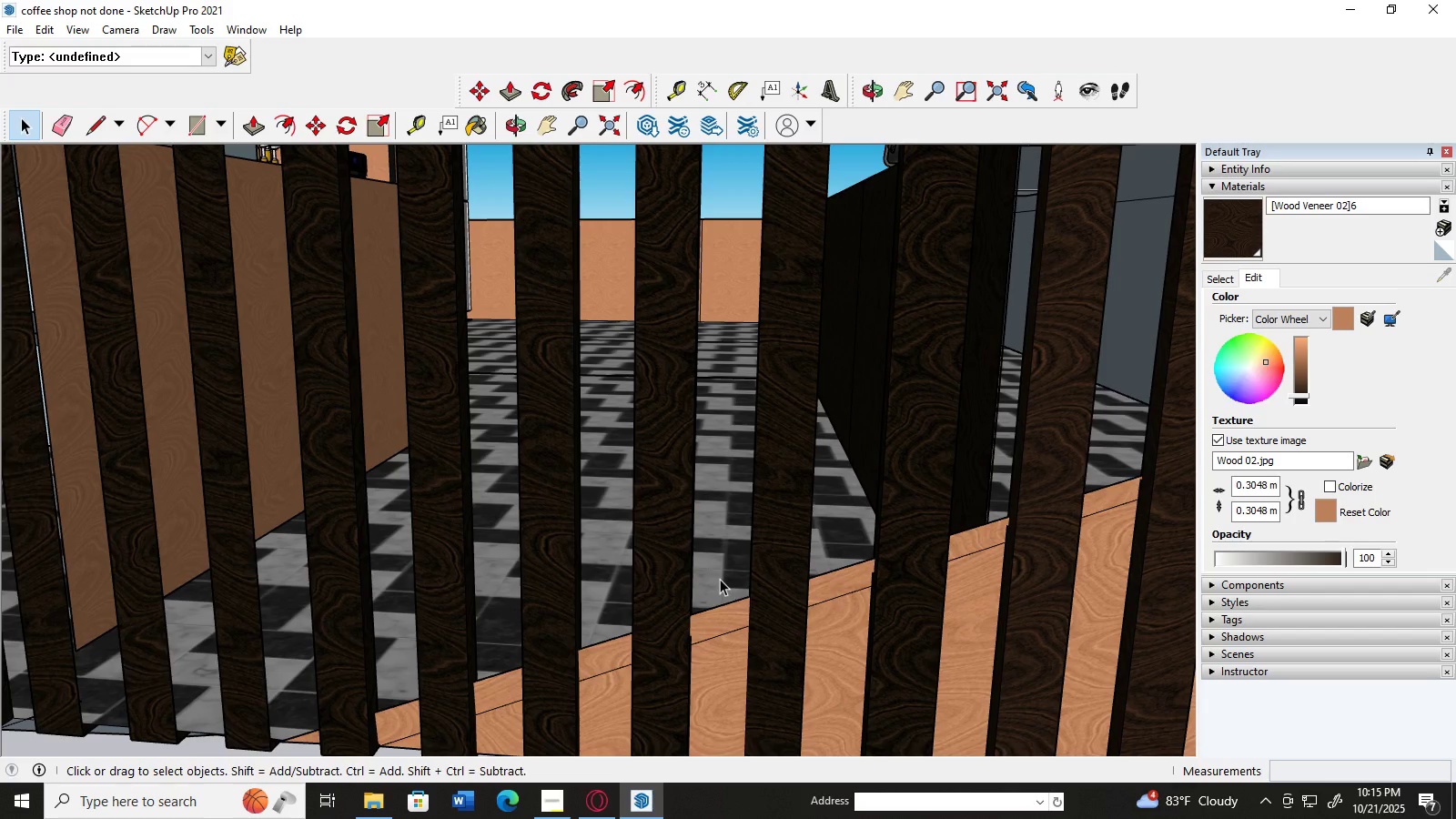 
key(Control+Z)
 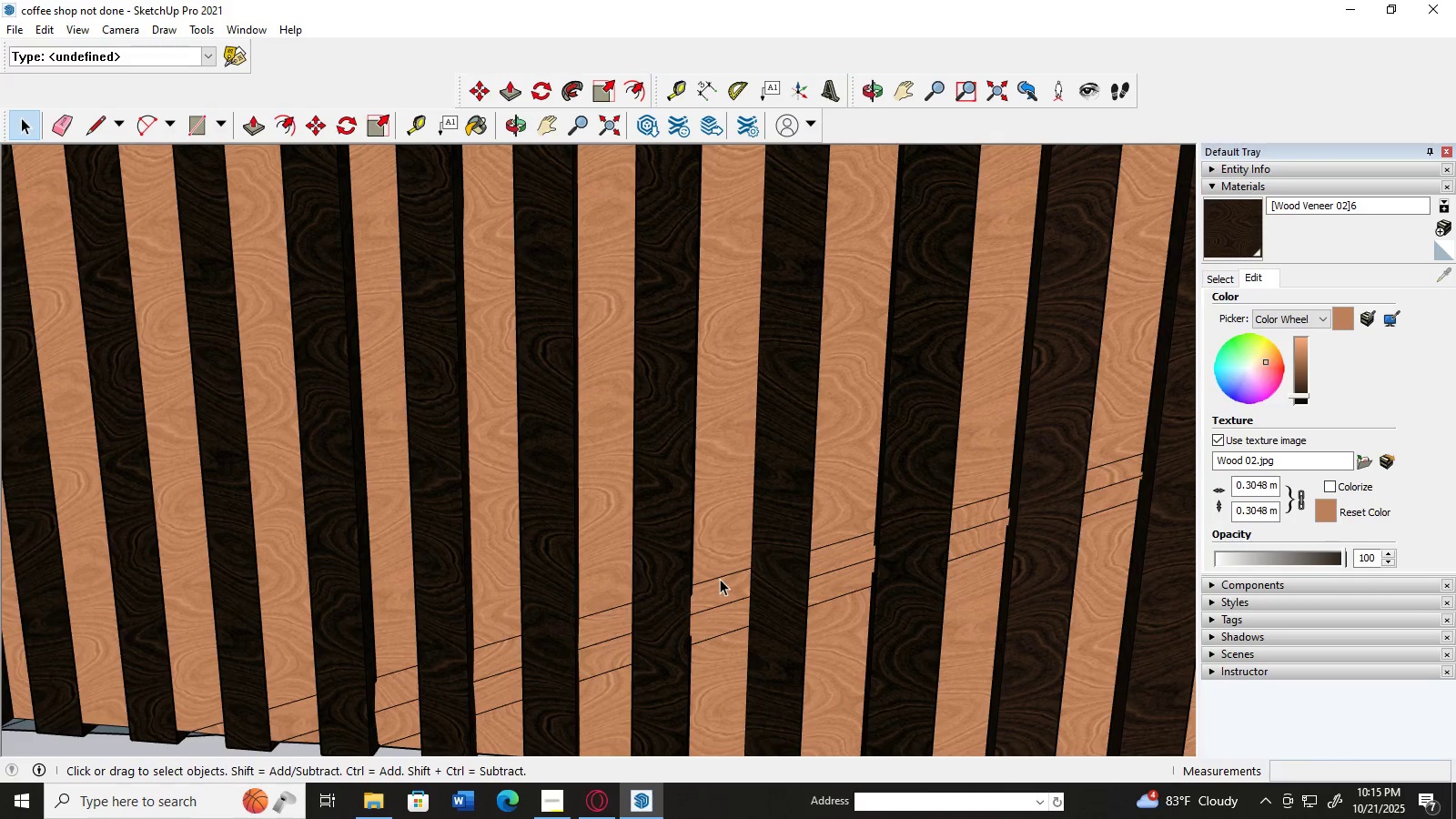 
scroll: coordinate [722, 574], scroll_direction: down, amount: 3.0
 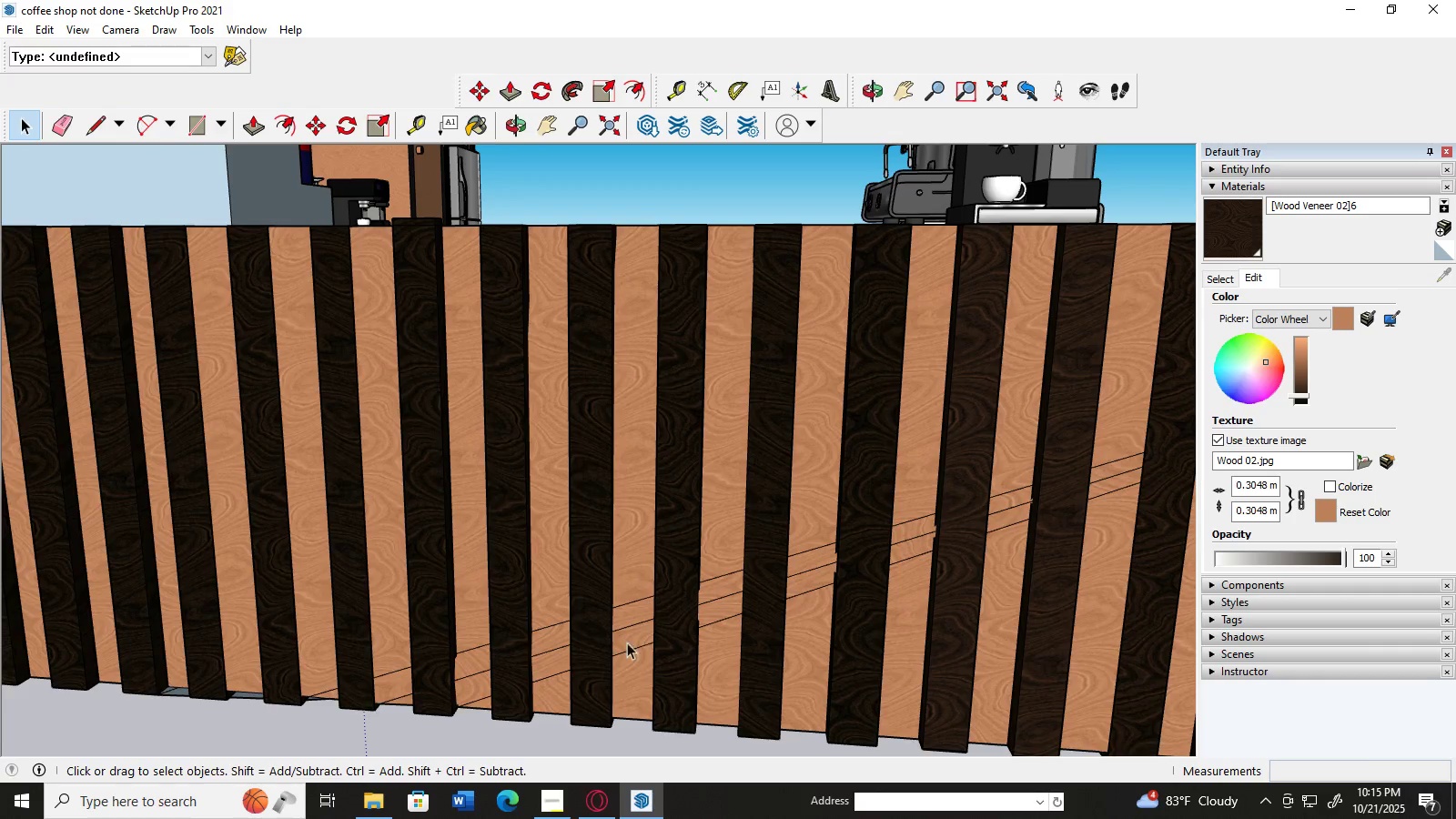 
scroll: coordinate [812, 561], scroll_direction: up, amount: 3.0
 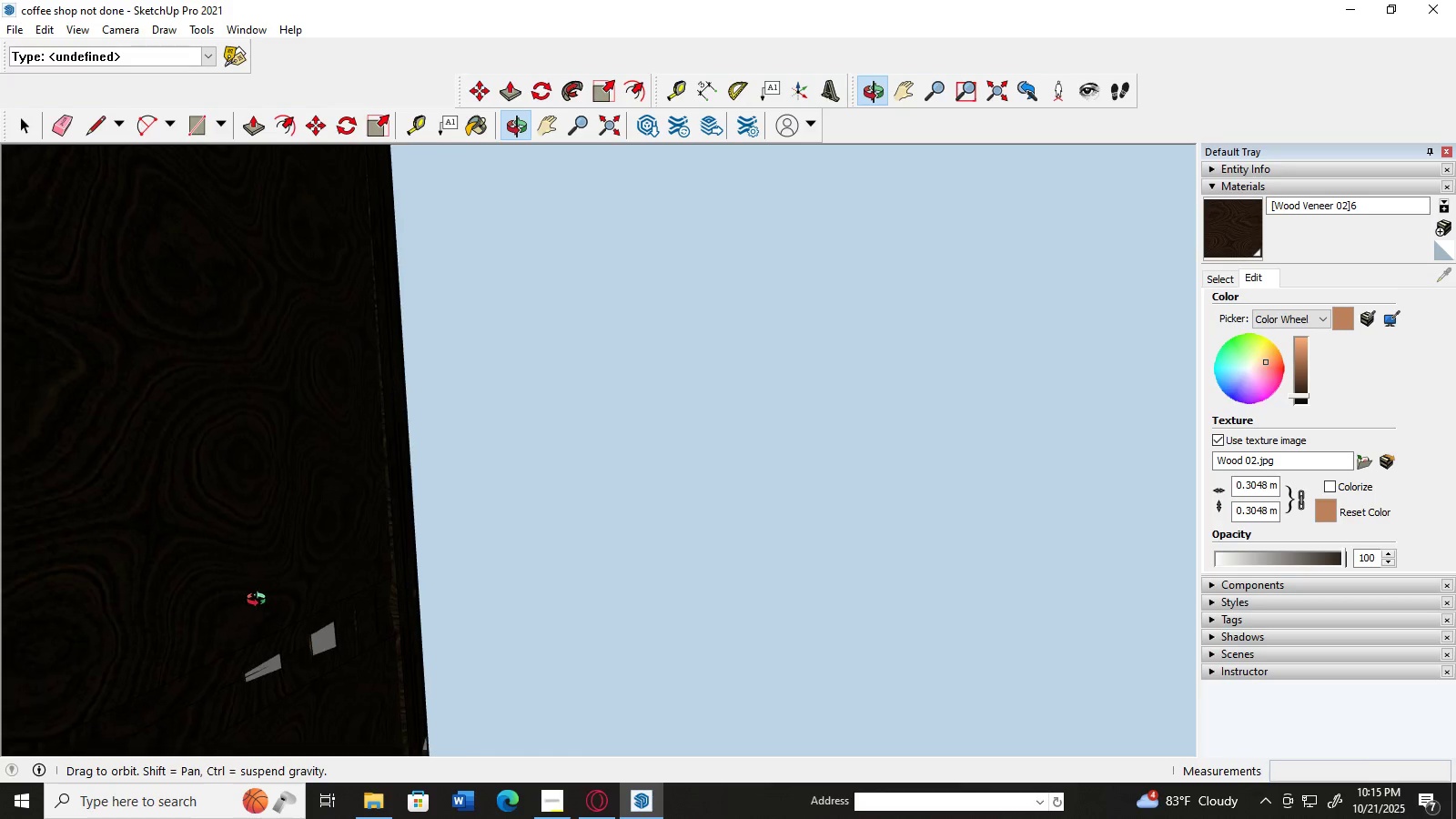 
scroll: coordinate [435, 524], scroll_direction: down, amount: 33.0
 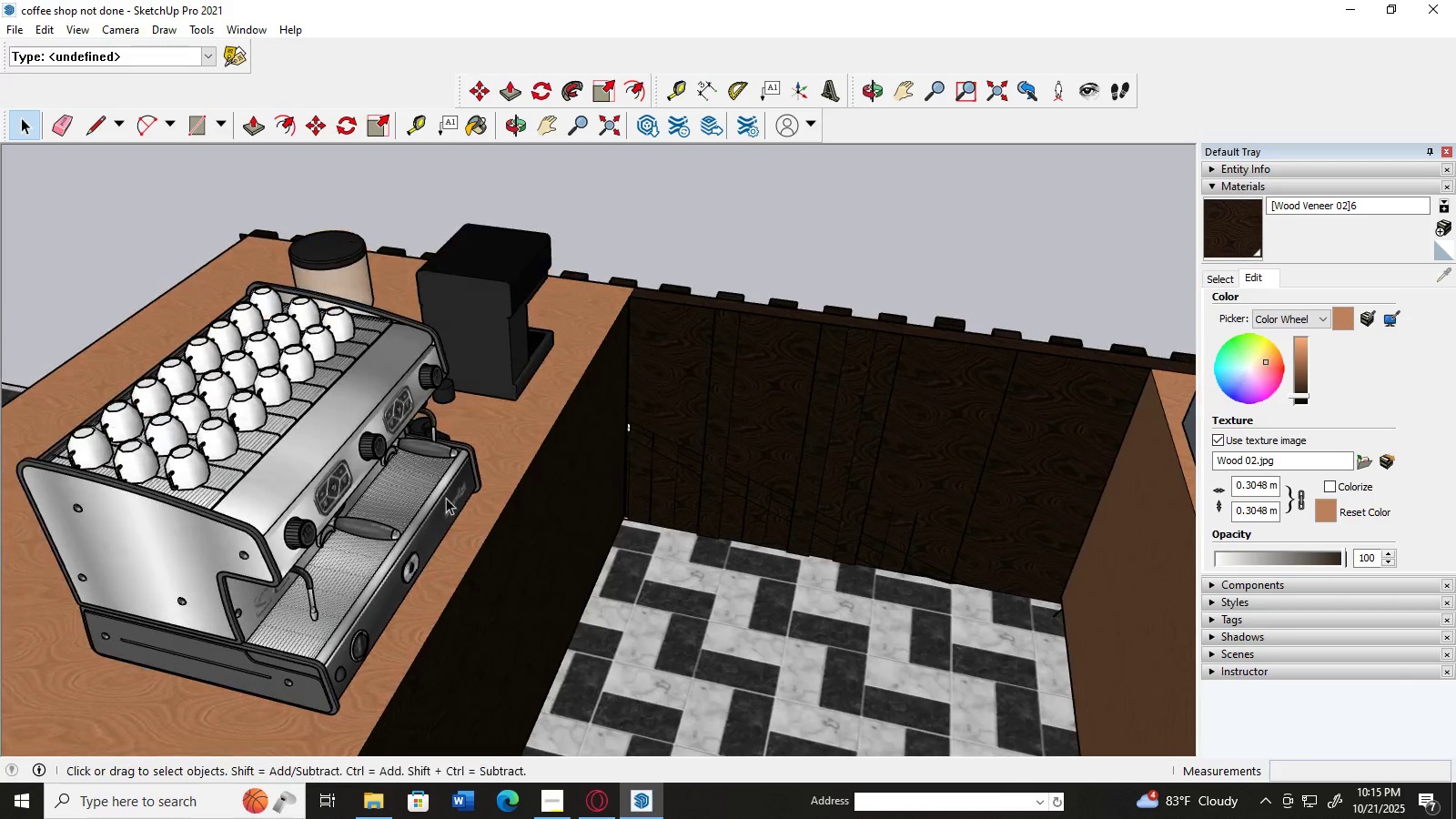 
scroll: coordinate [531, 320], scroll_direction: up, amount: 9.0
 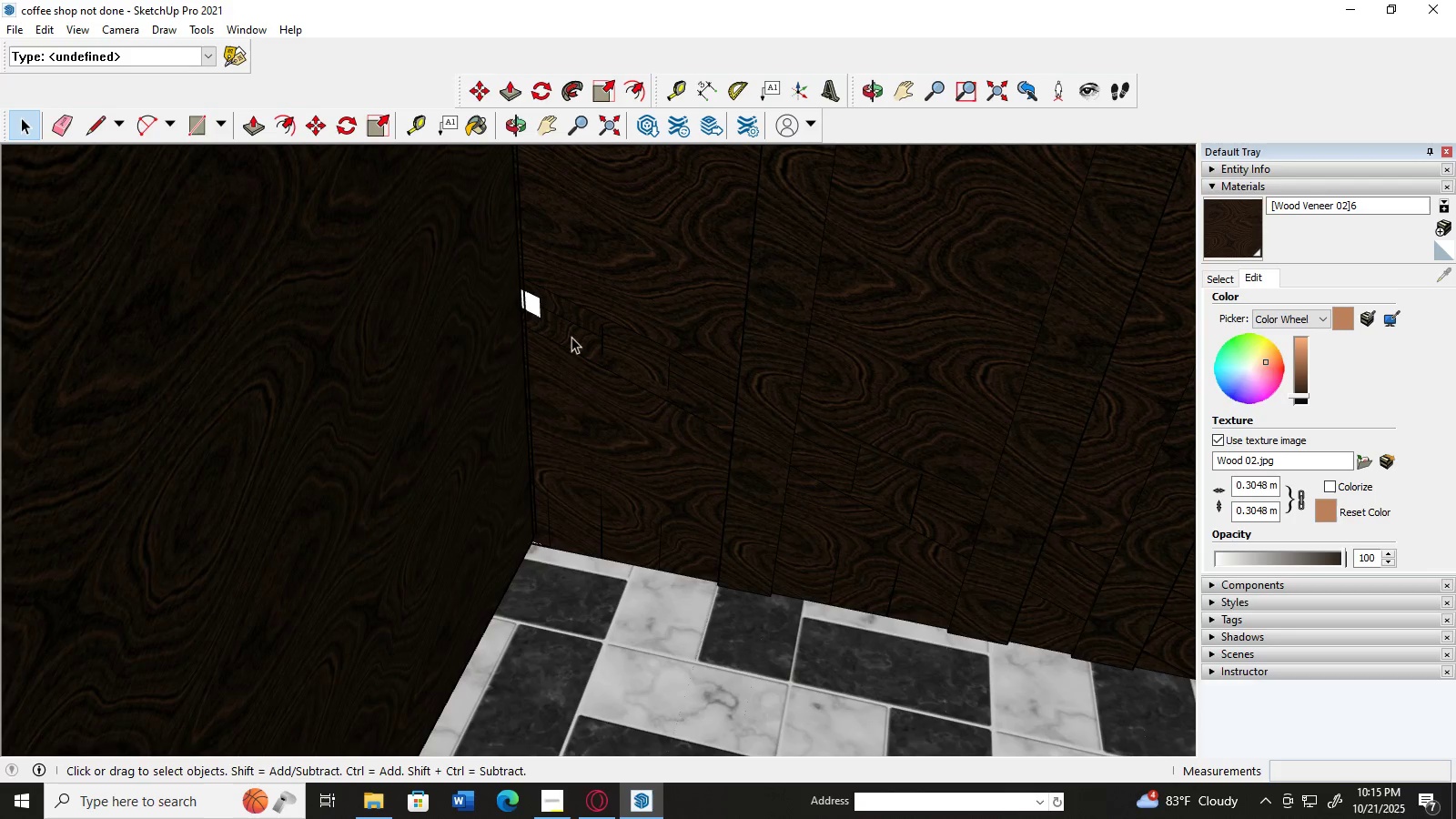 
scroll: coordinate [679, 325], scroll_direction: down, amount: 12.0
 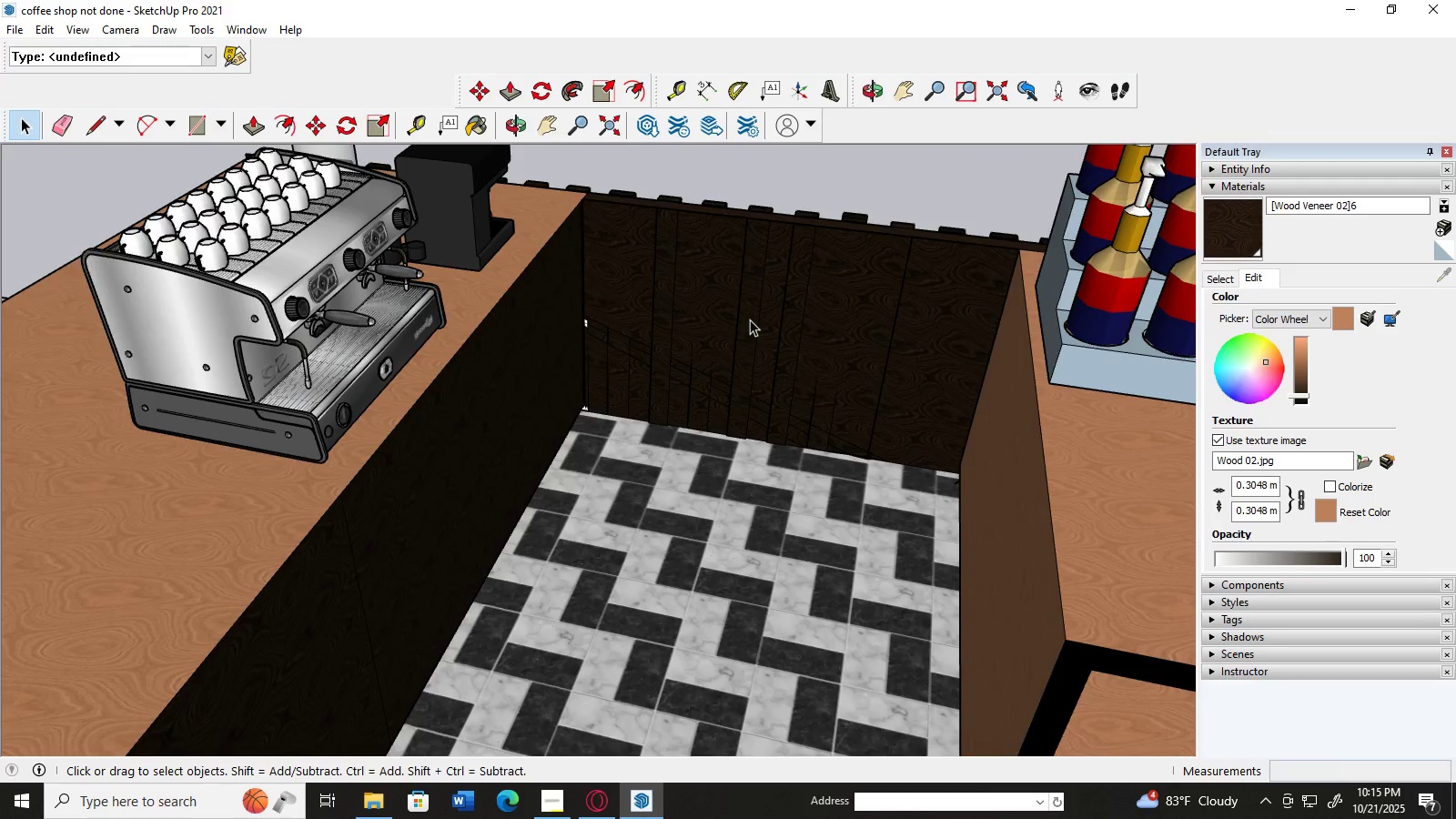 
scroll: coordinate [750, 319], scroll_direction: up, amount: 2.0
 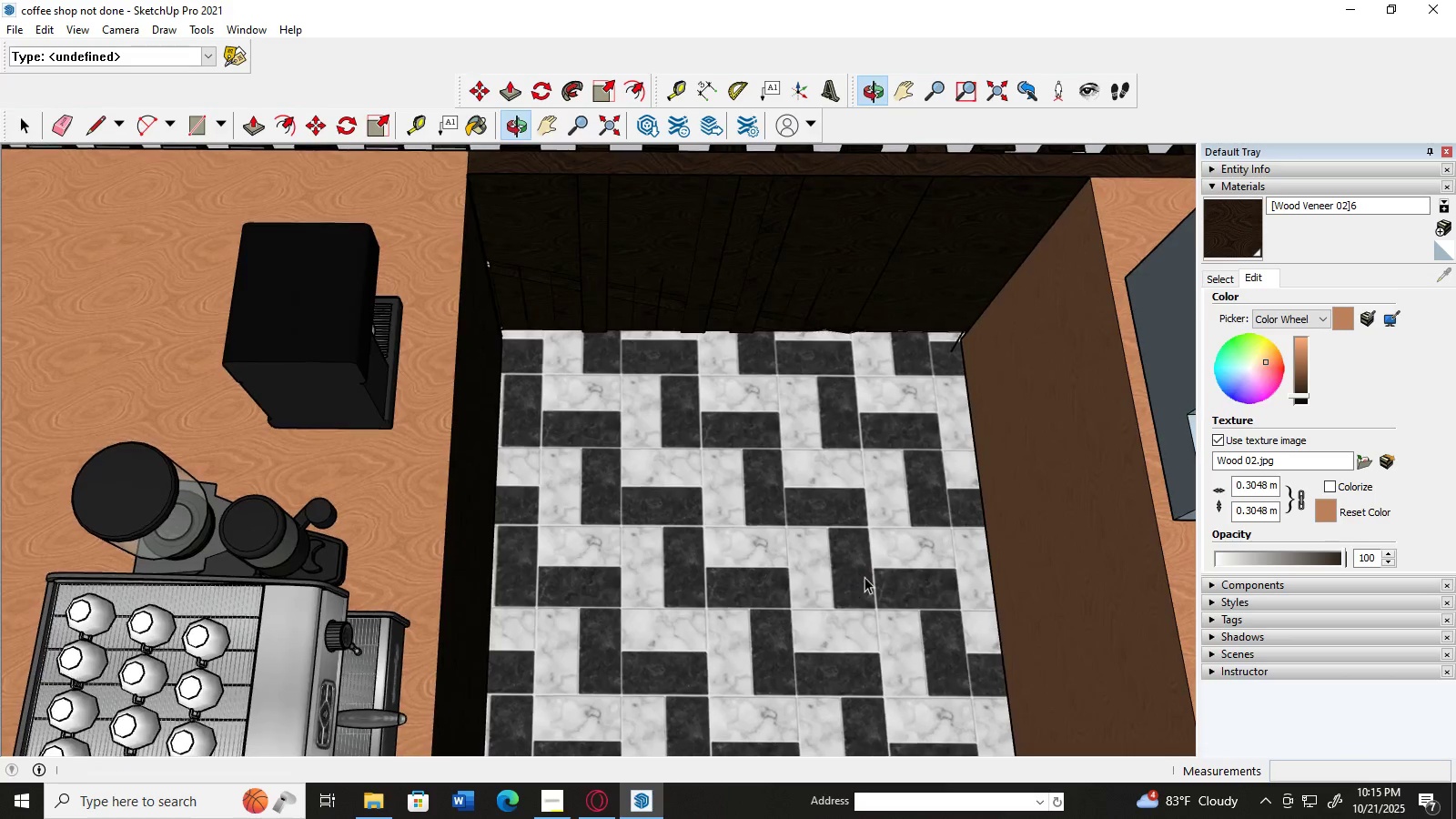 
scroll: coordinate [598, 308], scroll_direction: down, amount: 4.0
 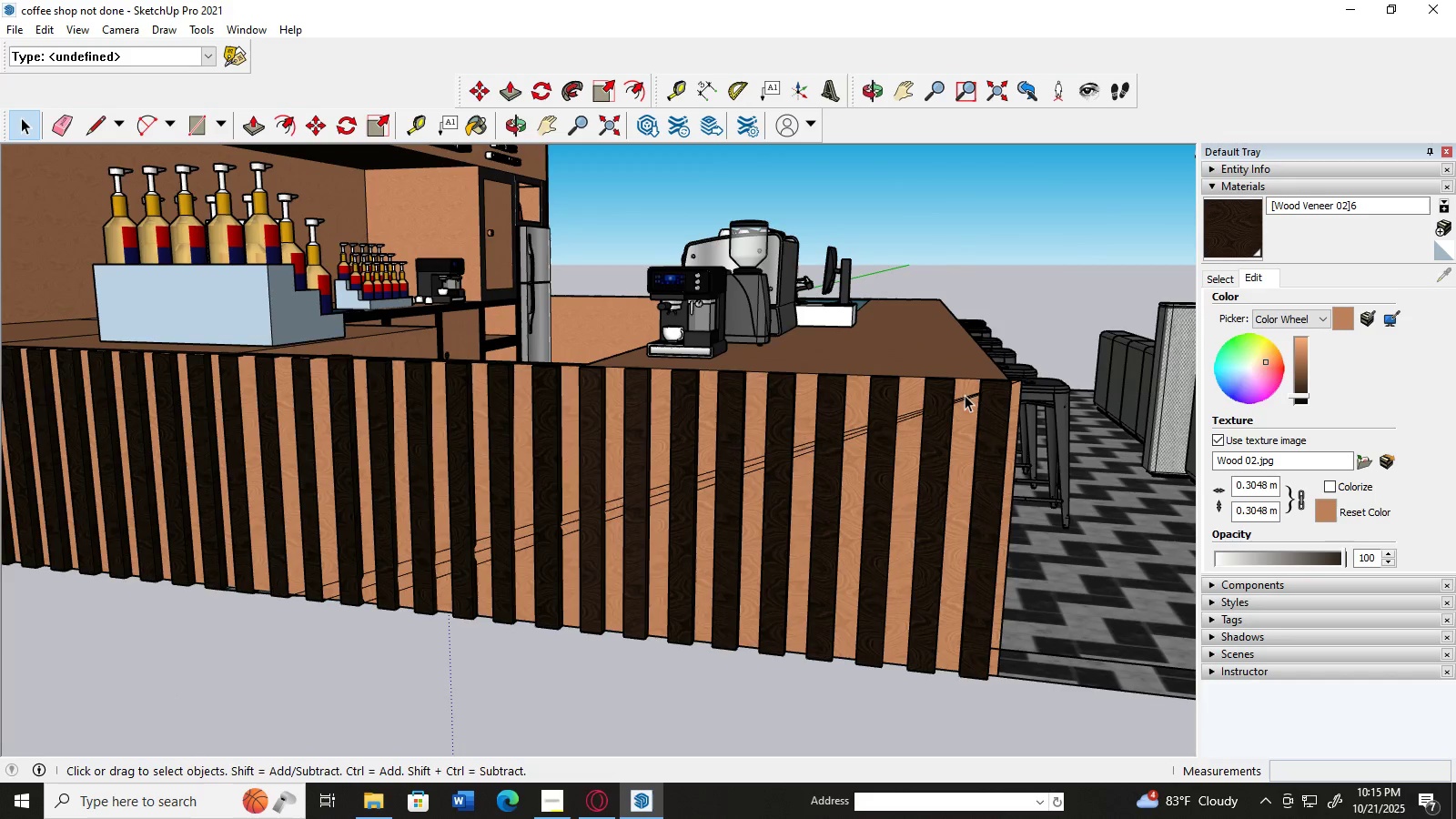 
left_click([966, 397])
 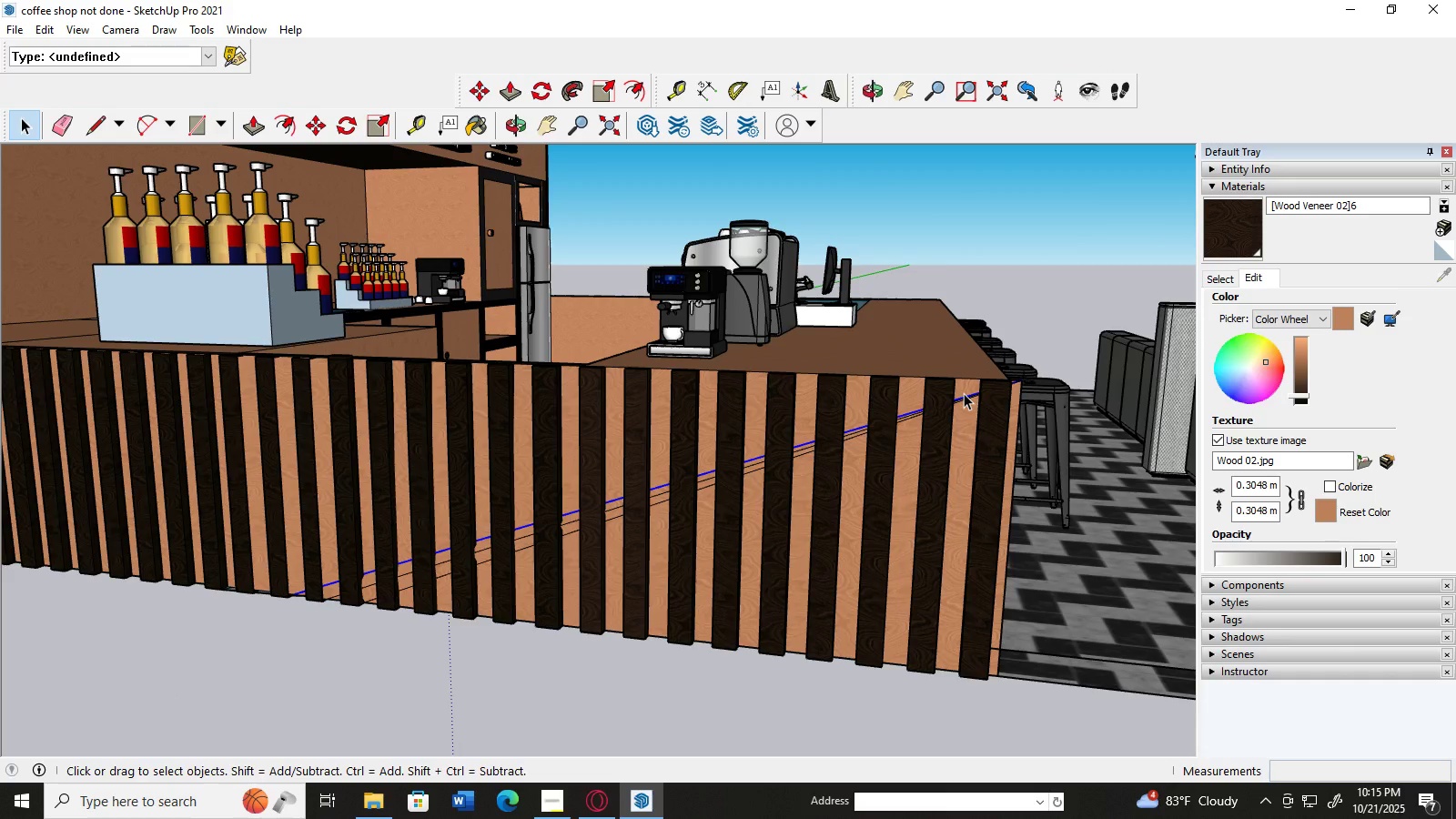 
key(Delete)
 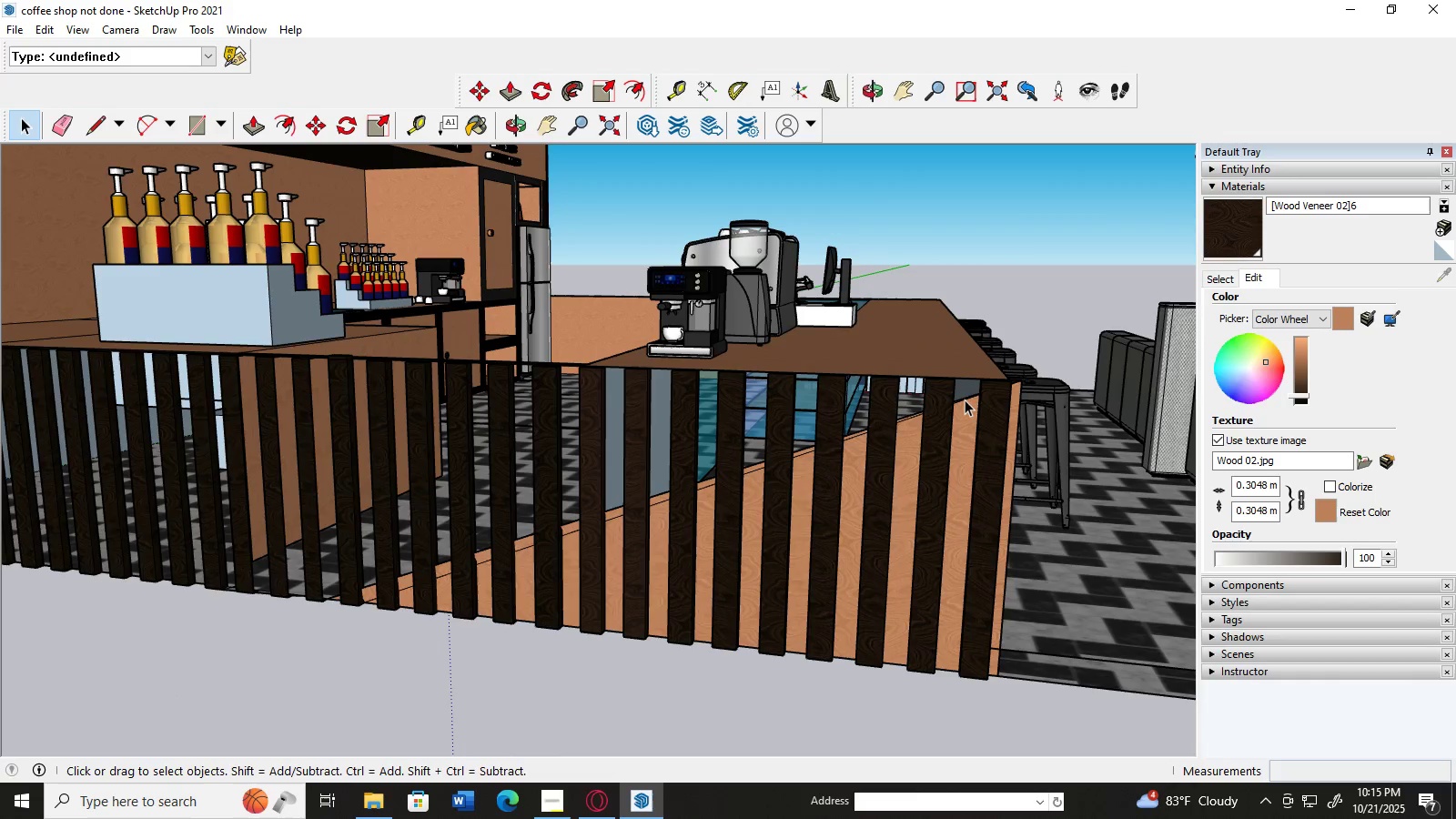 
left_click([965, 398])
 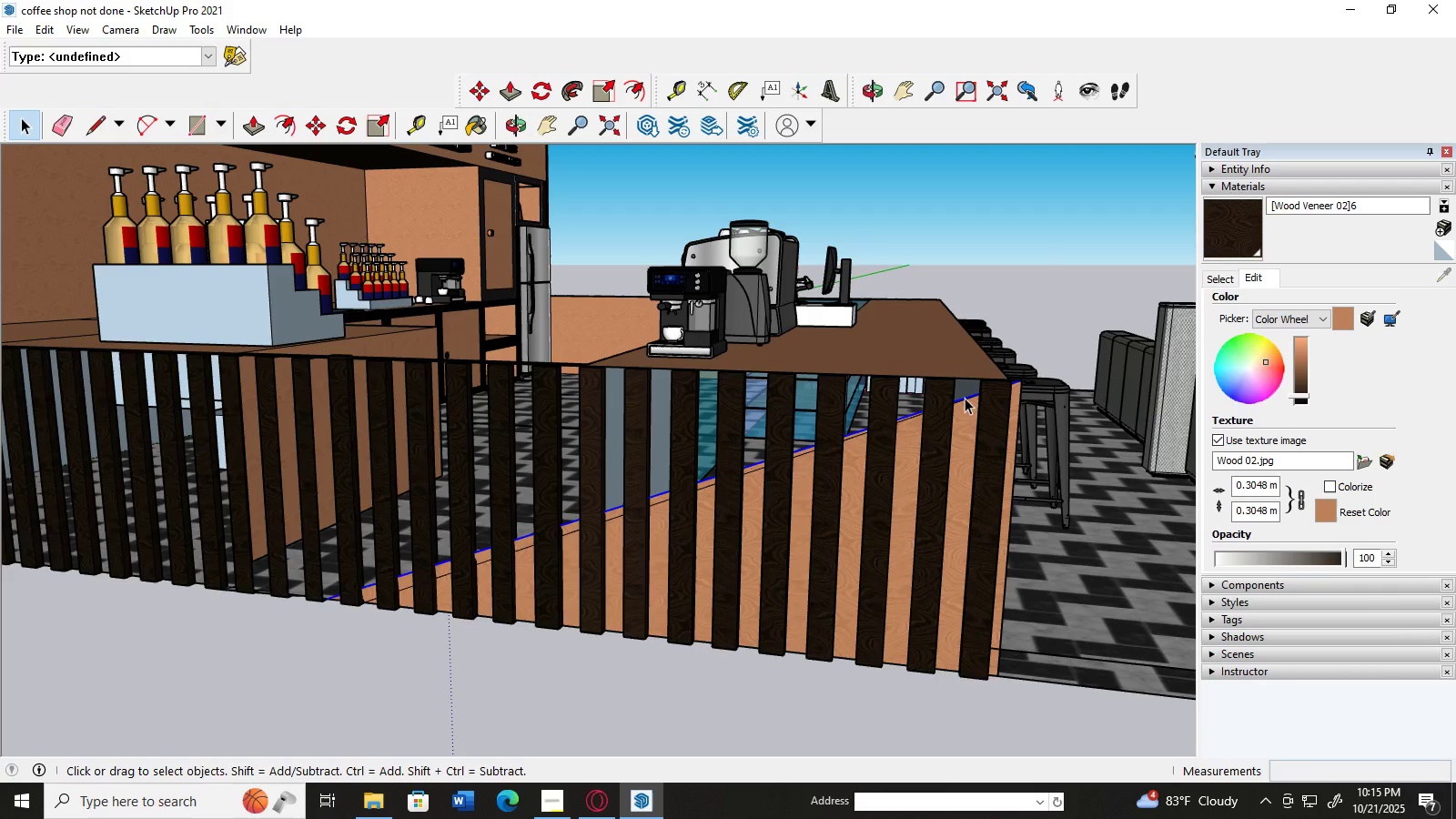 
key(Delete)
 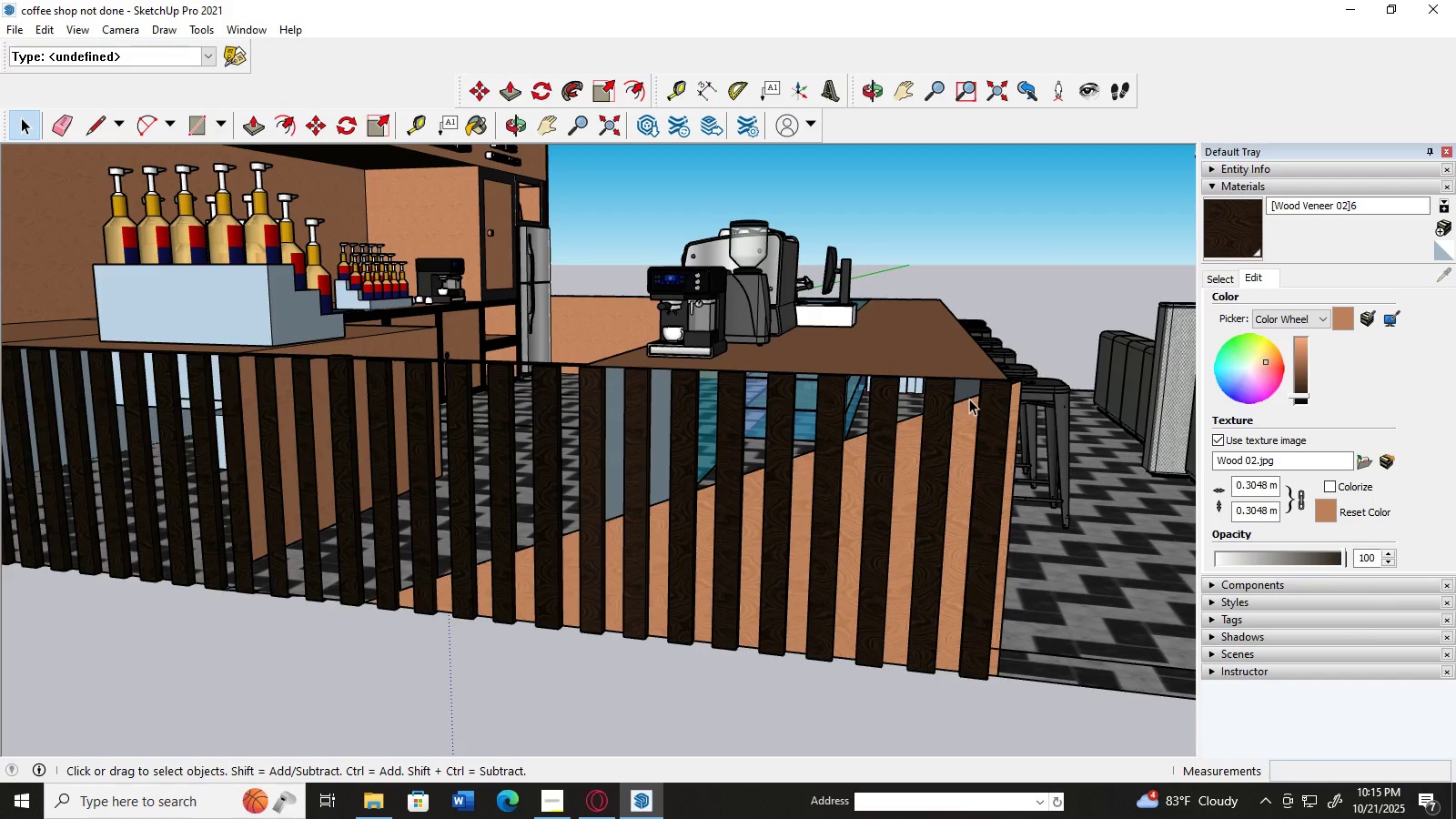 
left_click([969, 398])
 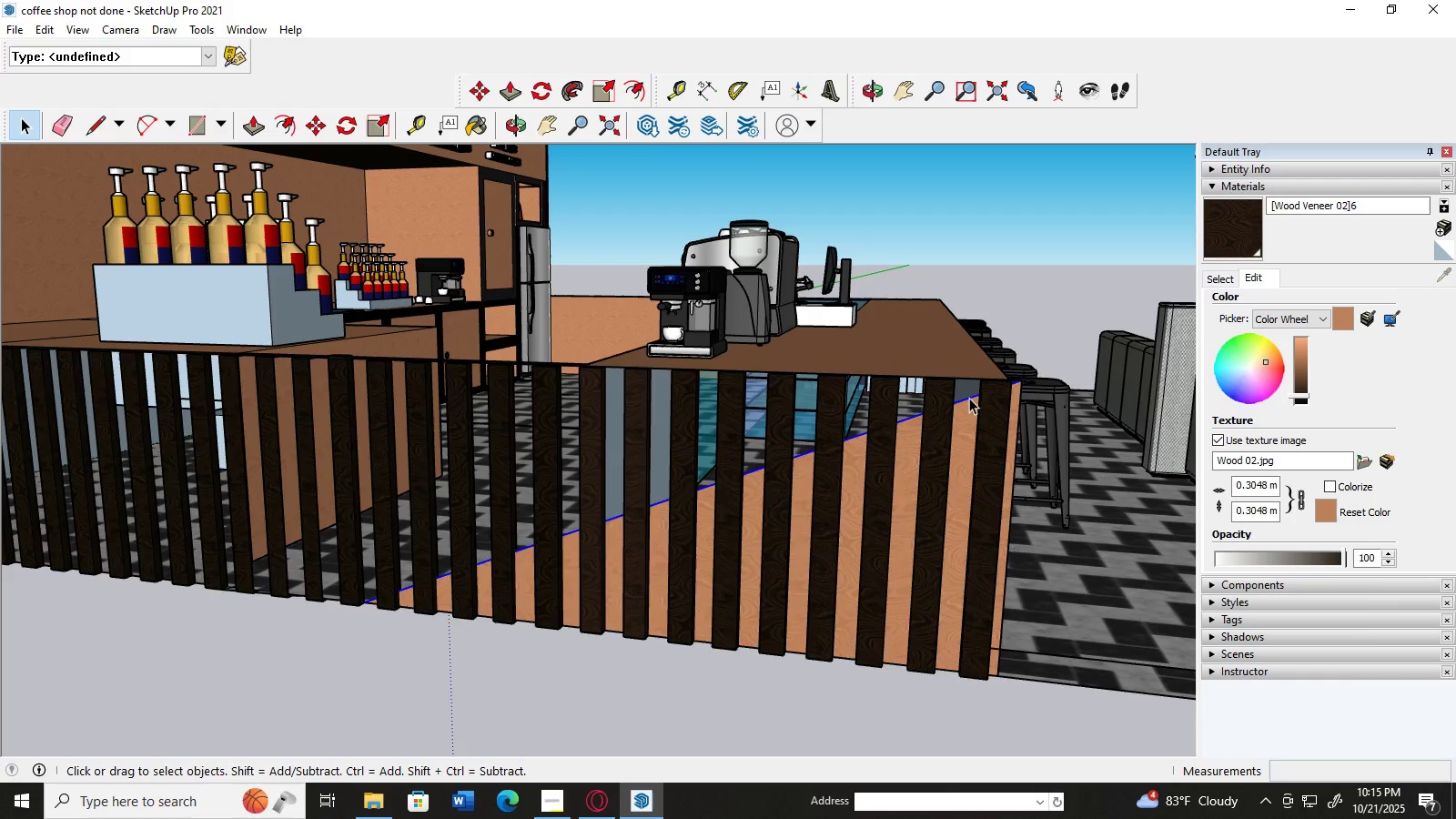 
key(Delete)
 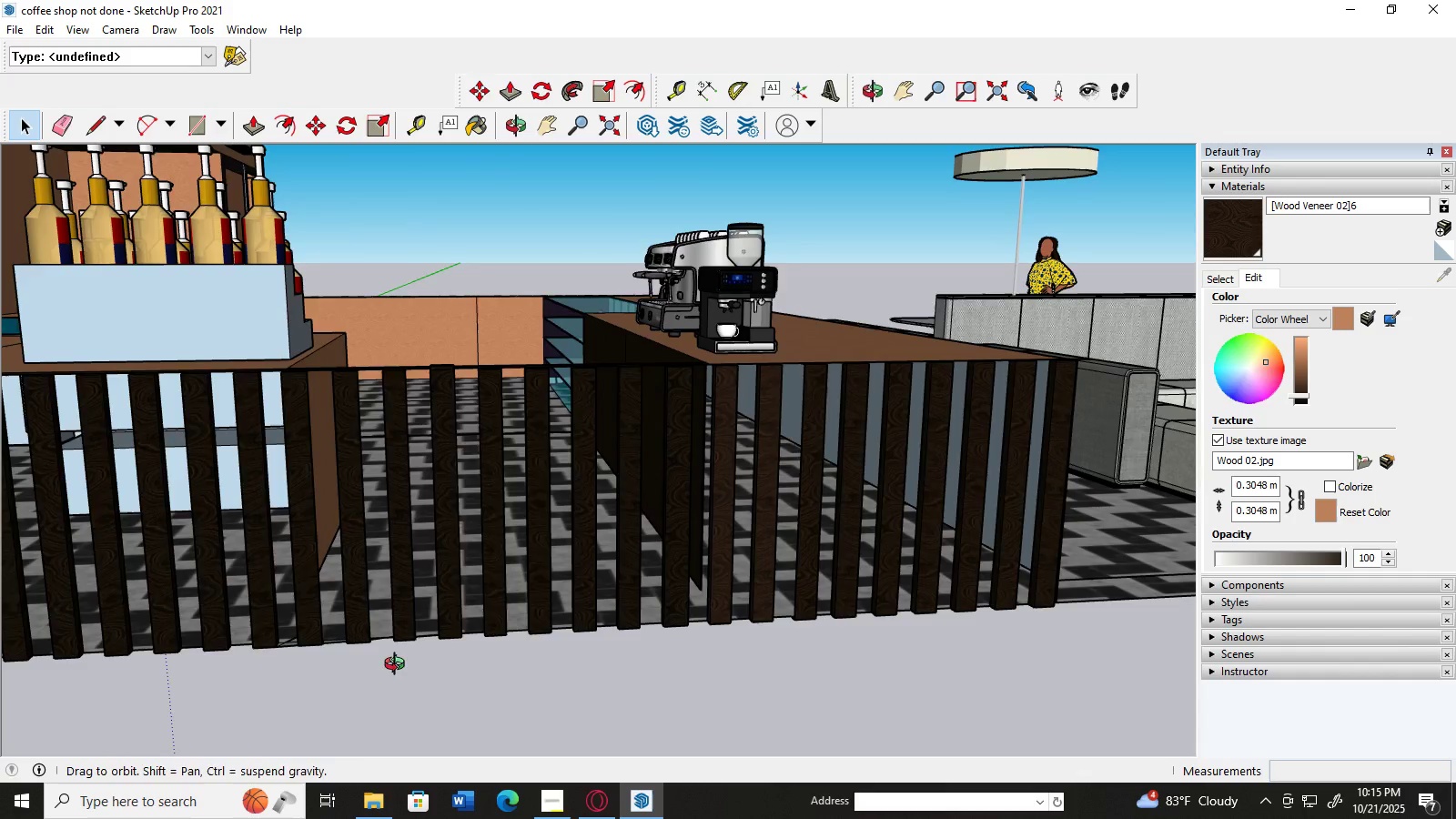 
scroll: coordinate [570, 624], scroll_direction: up, amount: 6.0
 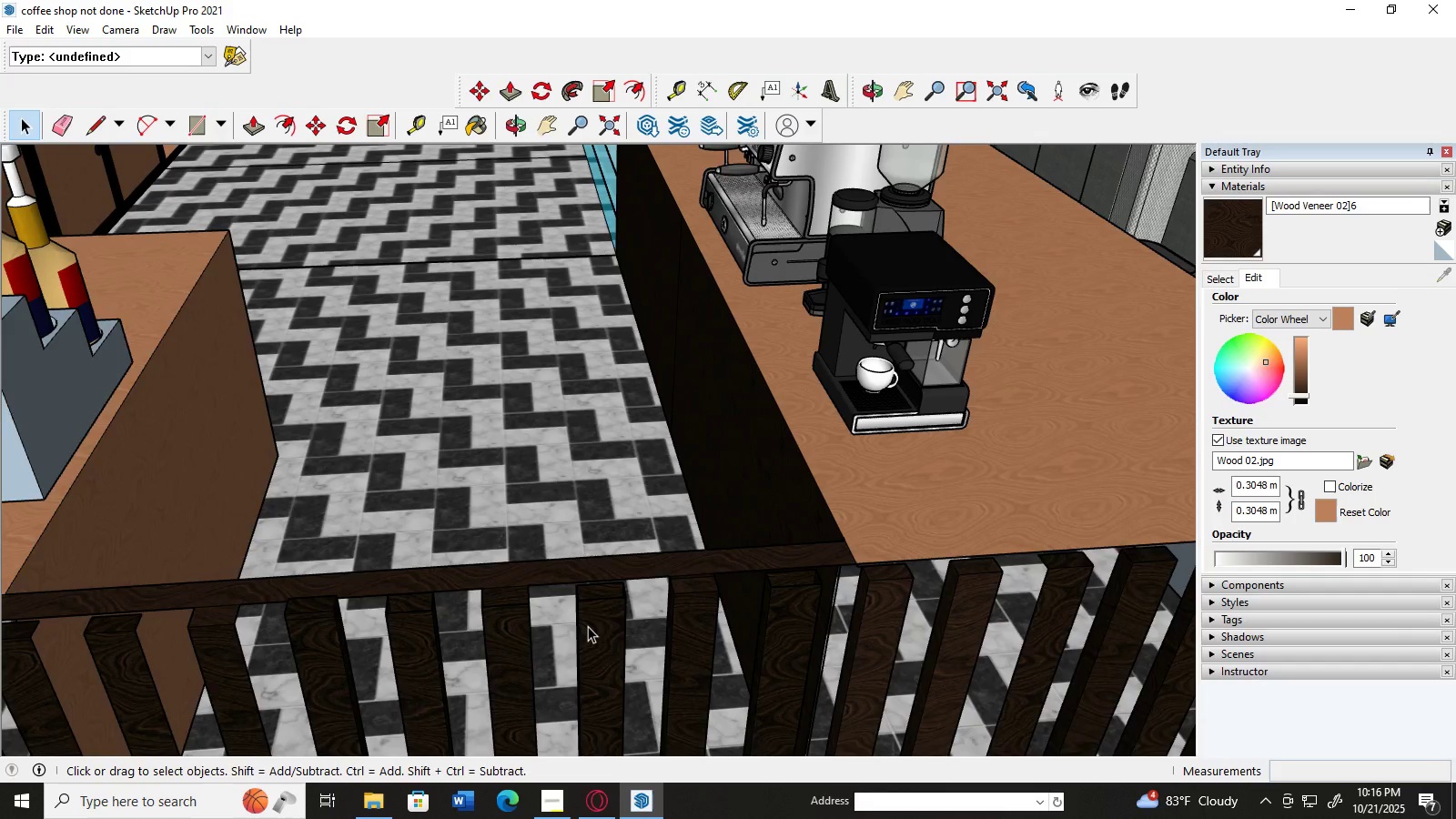 
scroll: coordinate [518, 500], scroll_direction: down, amount: 19.0
 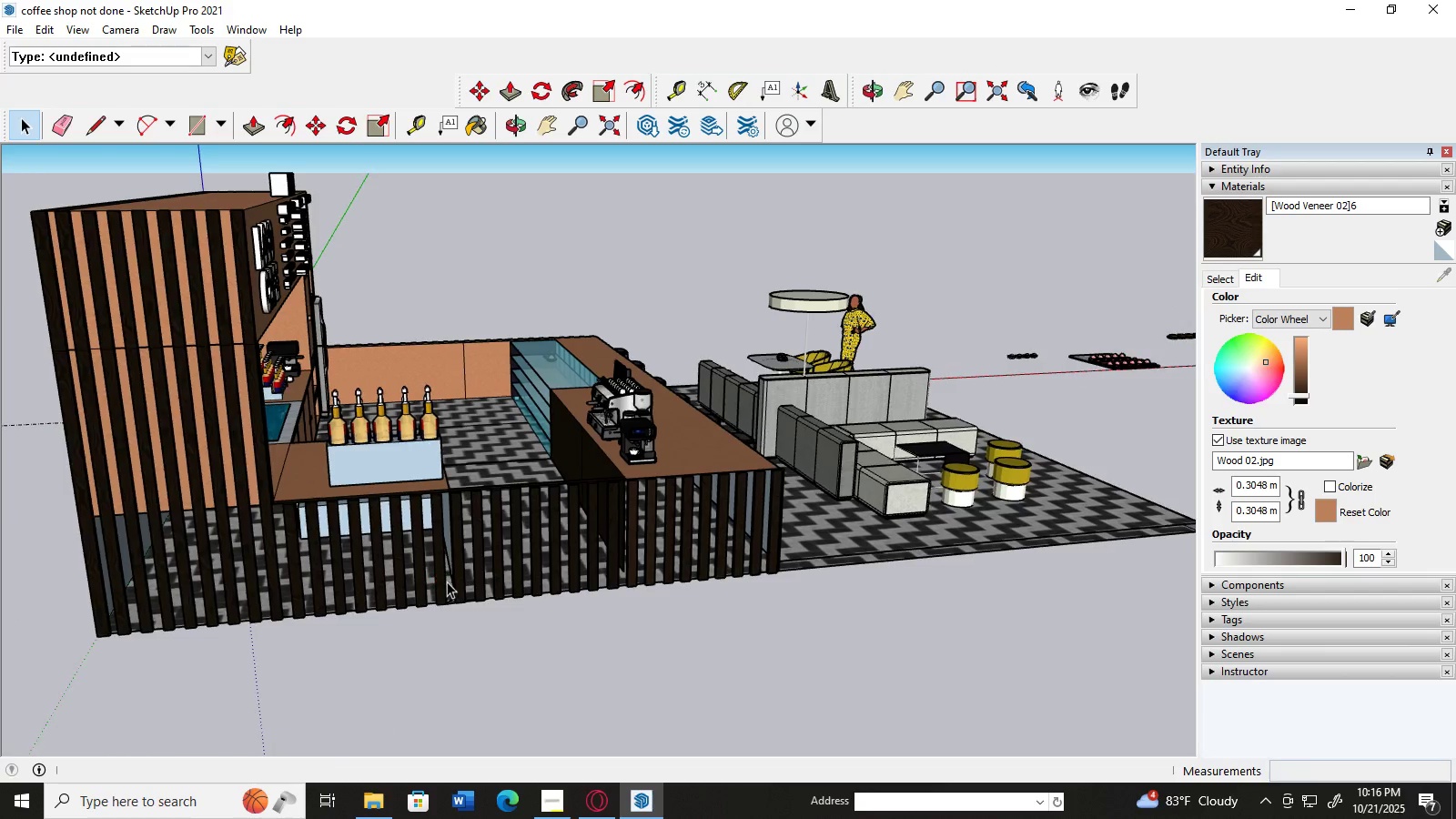 
scroll: coordinate [539, 506], scroll_direction: up, amount: 18.0
 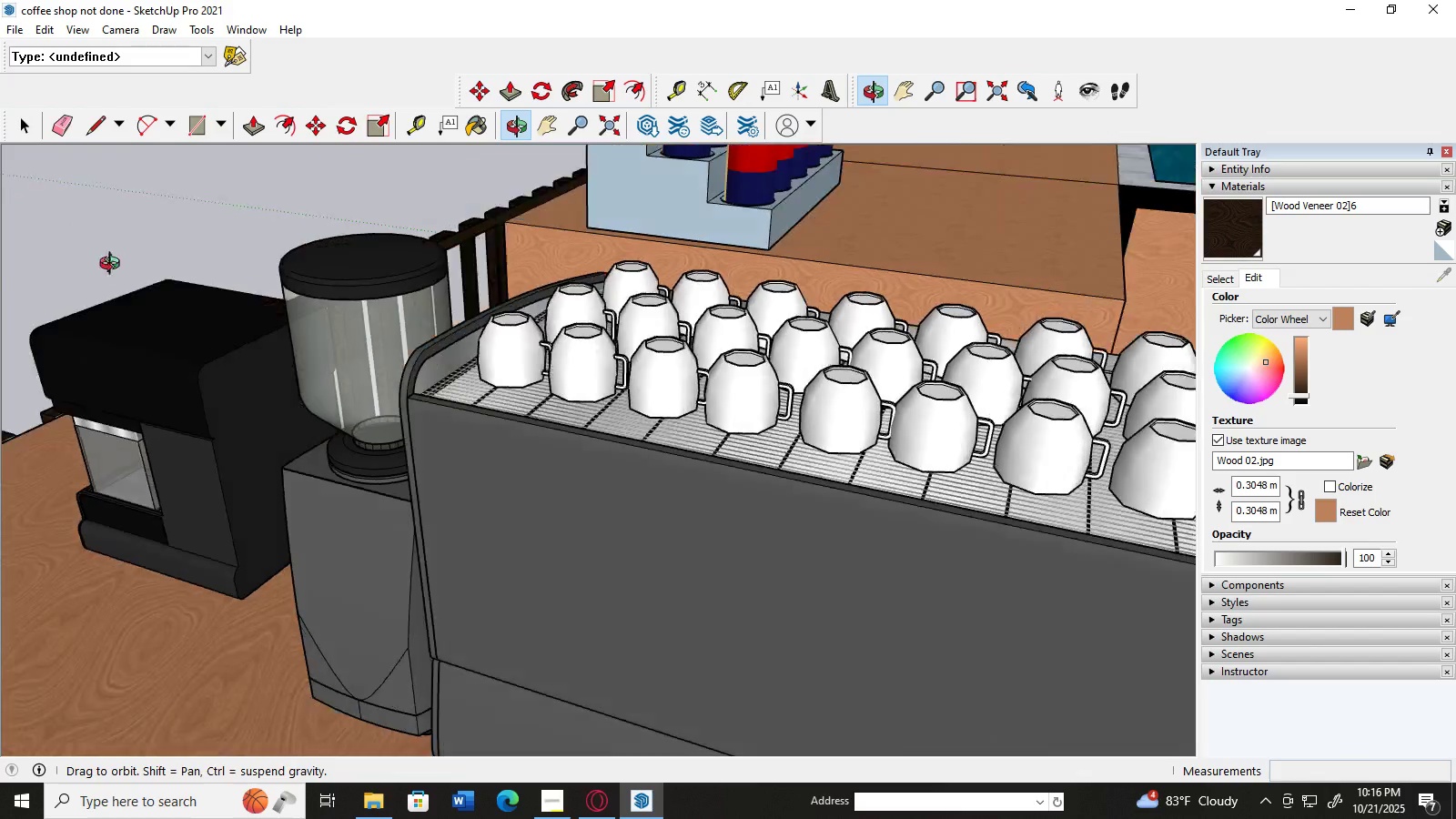 
scroll: coordinate [989, 321], scroll_direction: down, amount: 3.0
 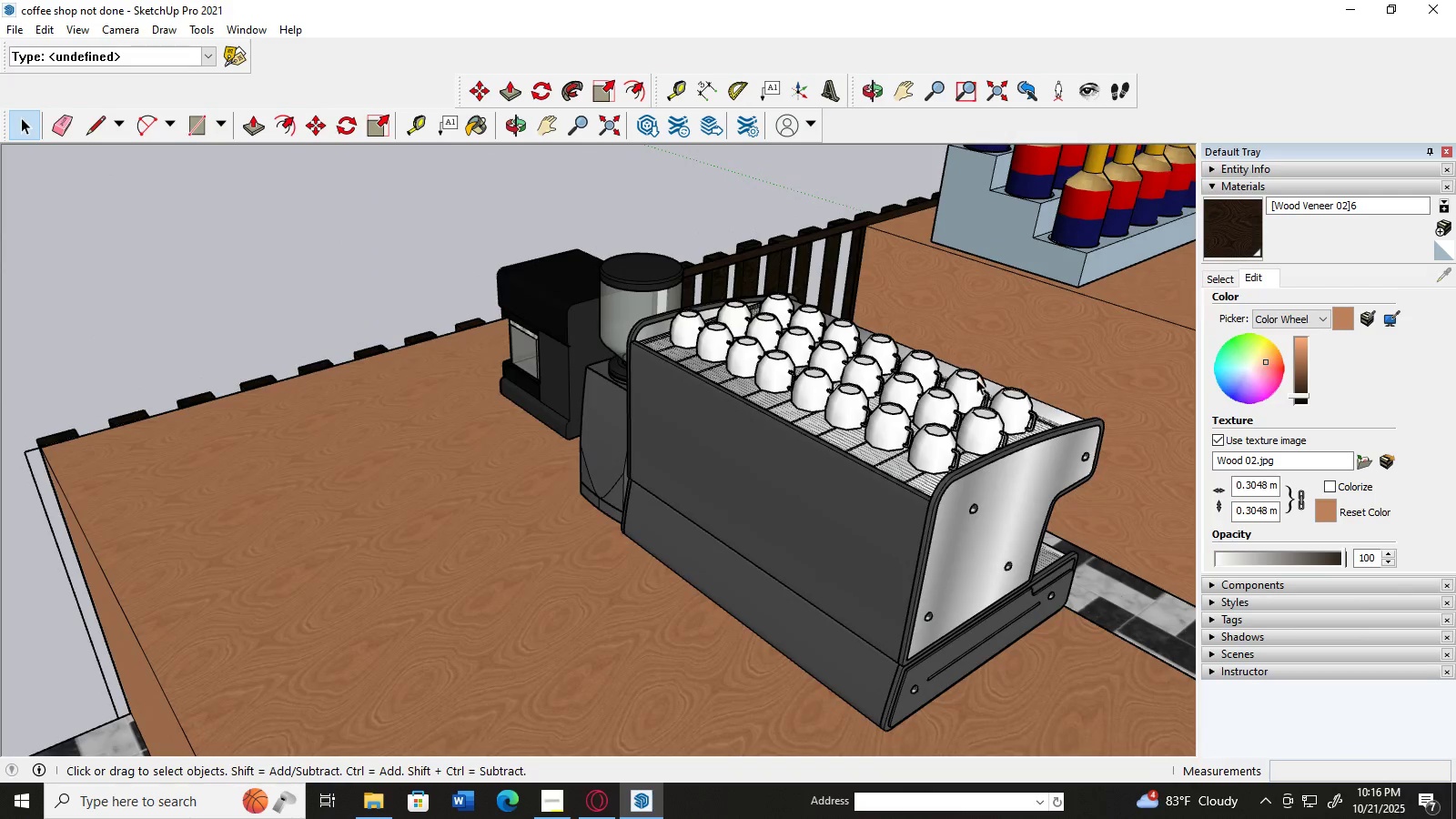 
key(H)
 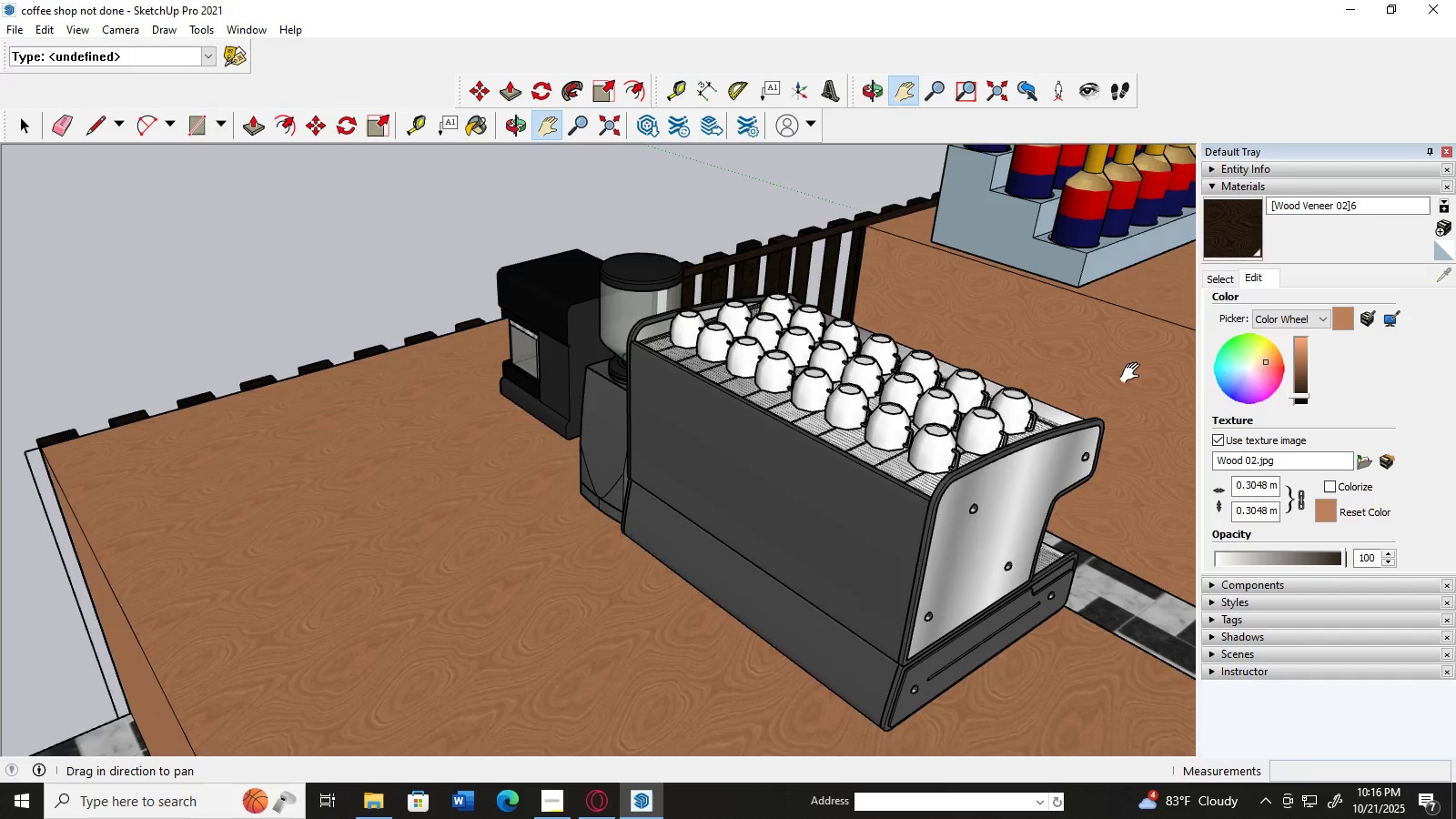 
left_click_drag(start_coordinate=[1109, 359], to_coordinate=[392, 278])
 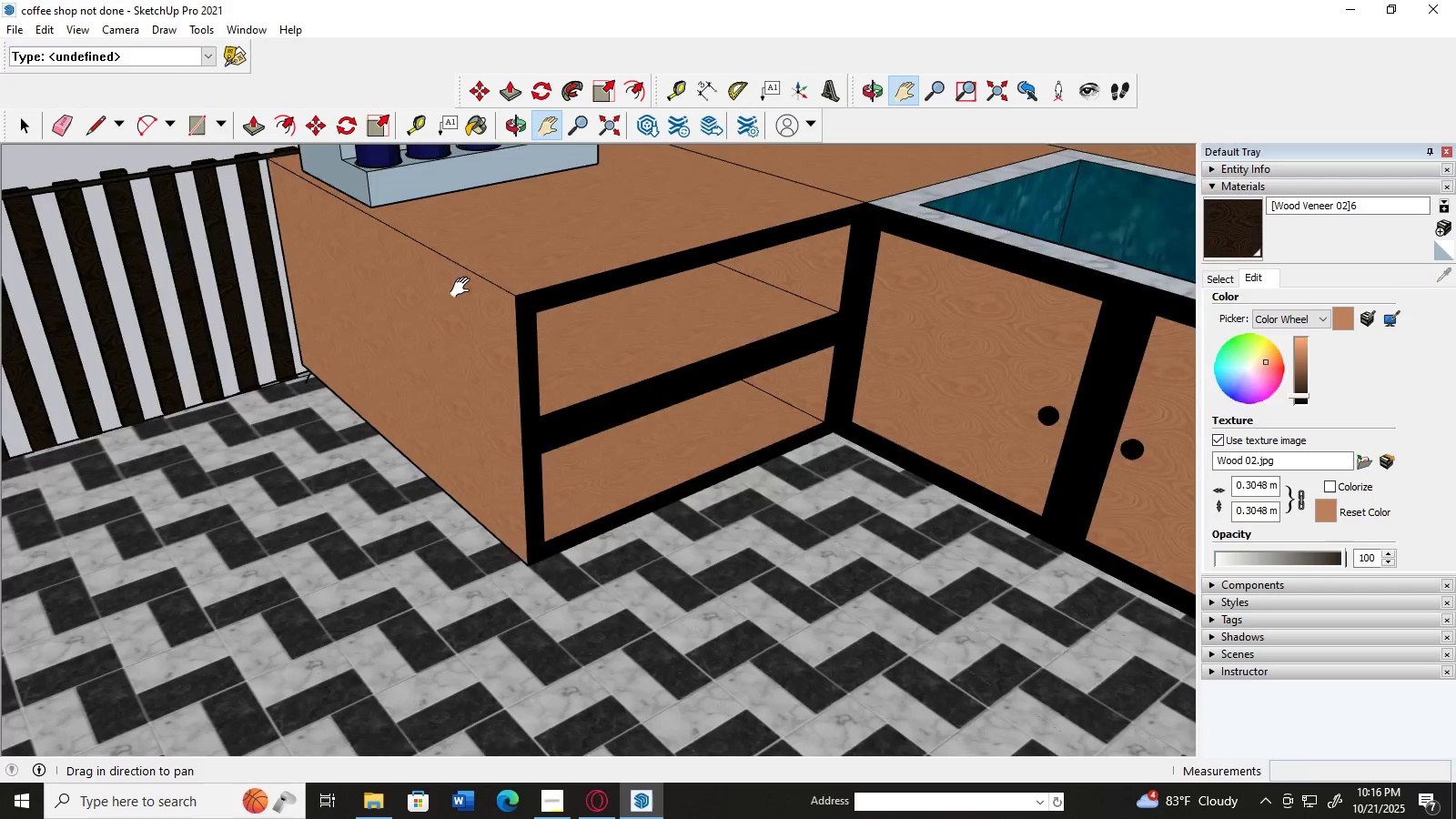 
scroll: coordinate [864, 589], scroll_direction: up, amount: 5.0
 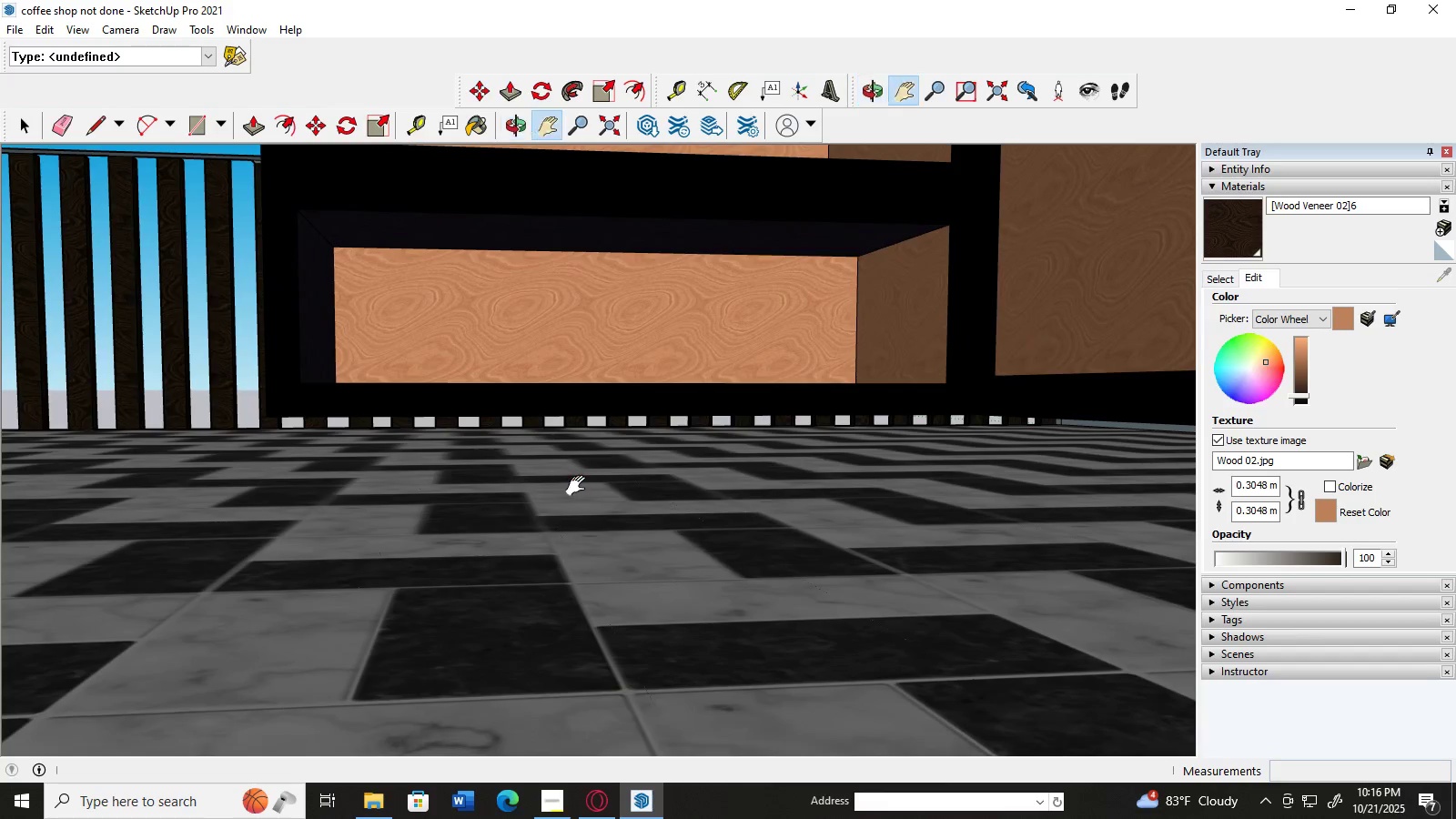 
scroll: coordinate [529, 369], scroll_direction: down, amount: 11.0
 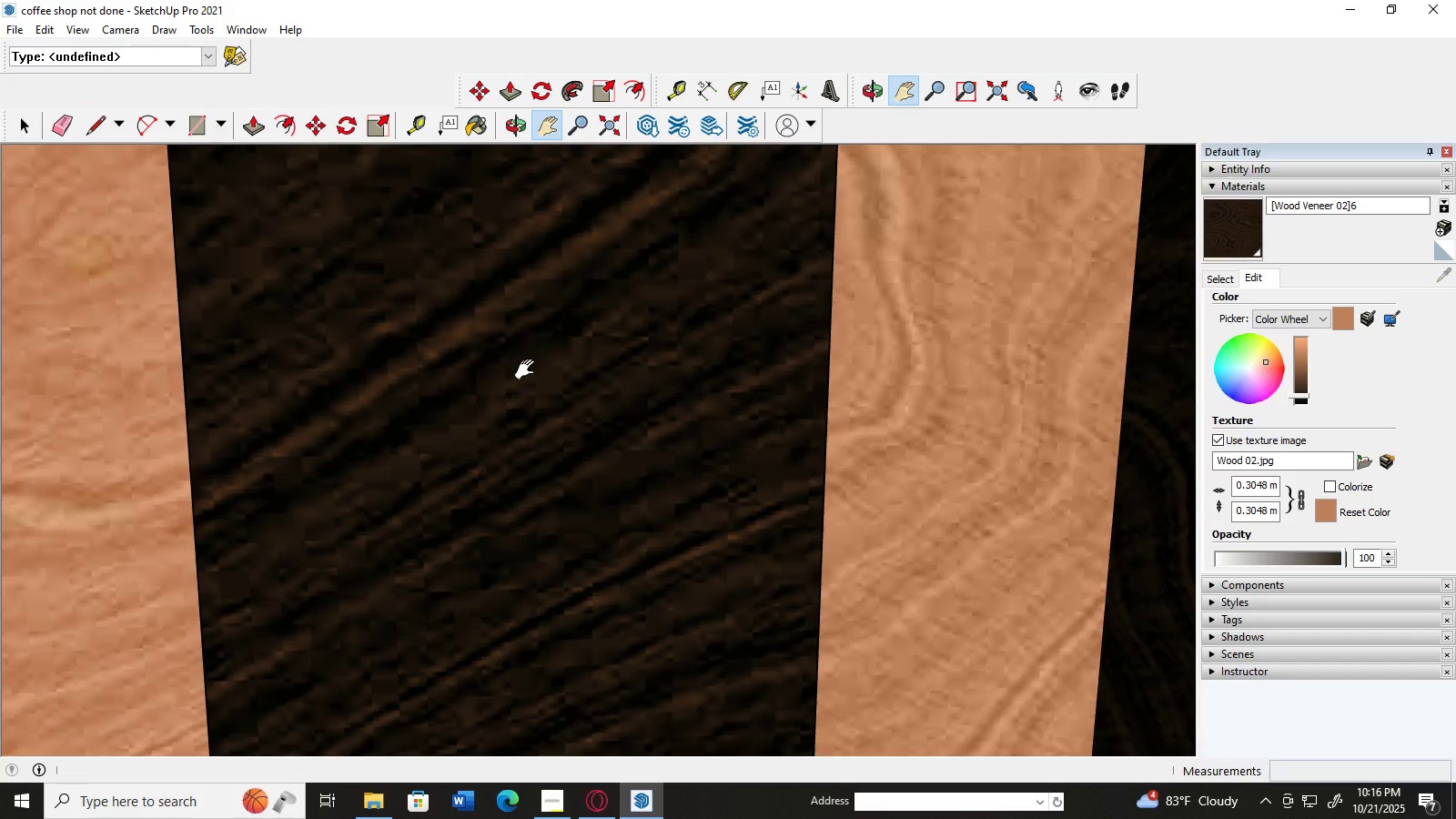 
scroll: coordinate [593, 457], scroll_direction: up, amount: 44.0
 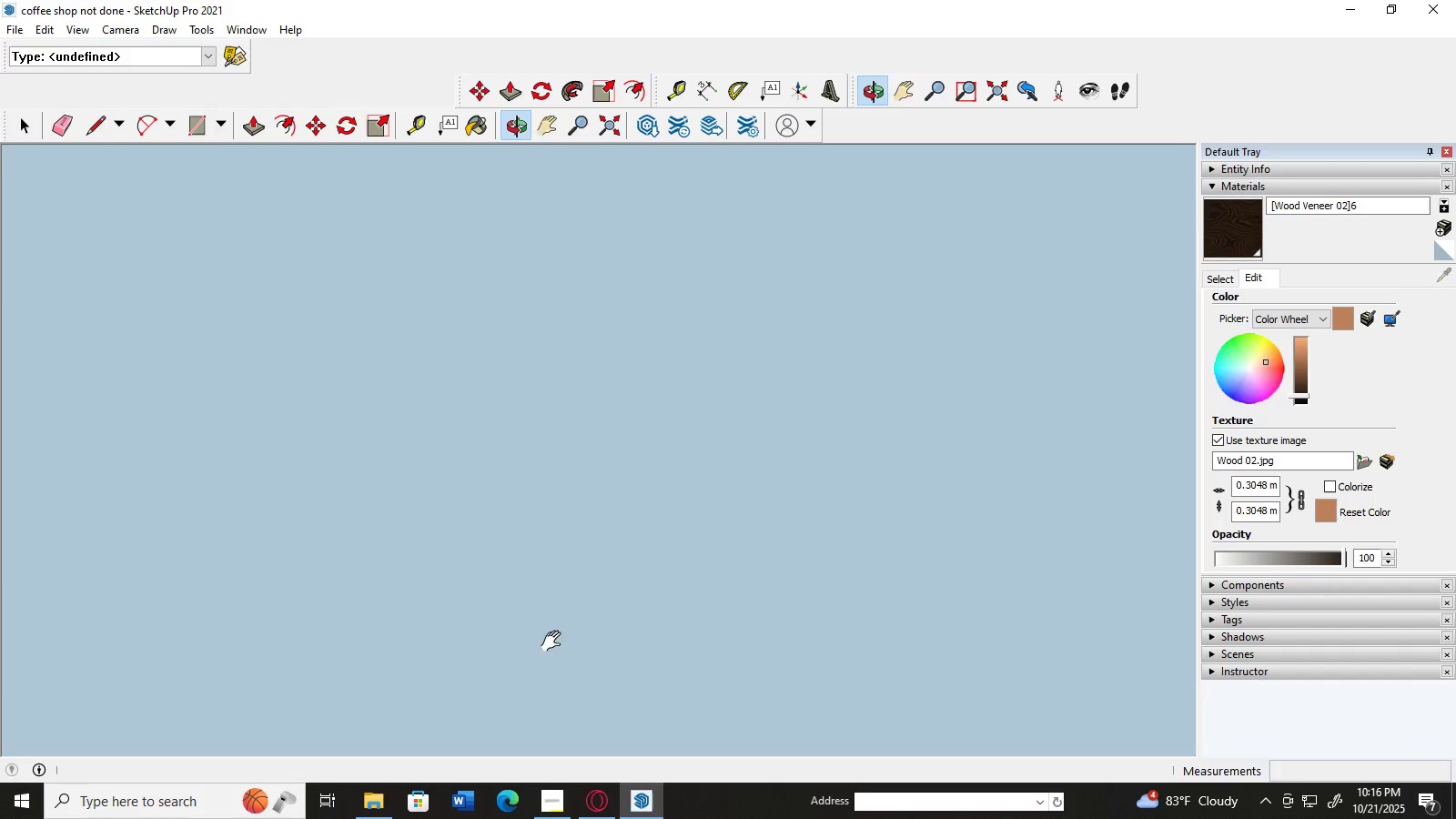 
scroll: coordinate [665, 319], scroll_direction: down, amount: 7.0
 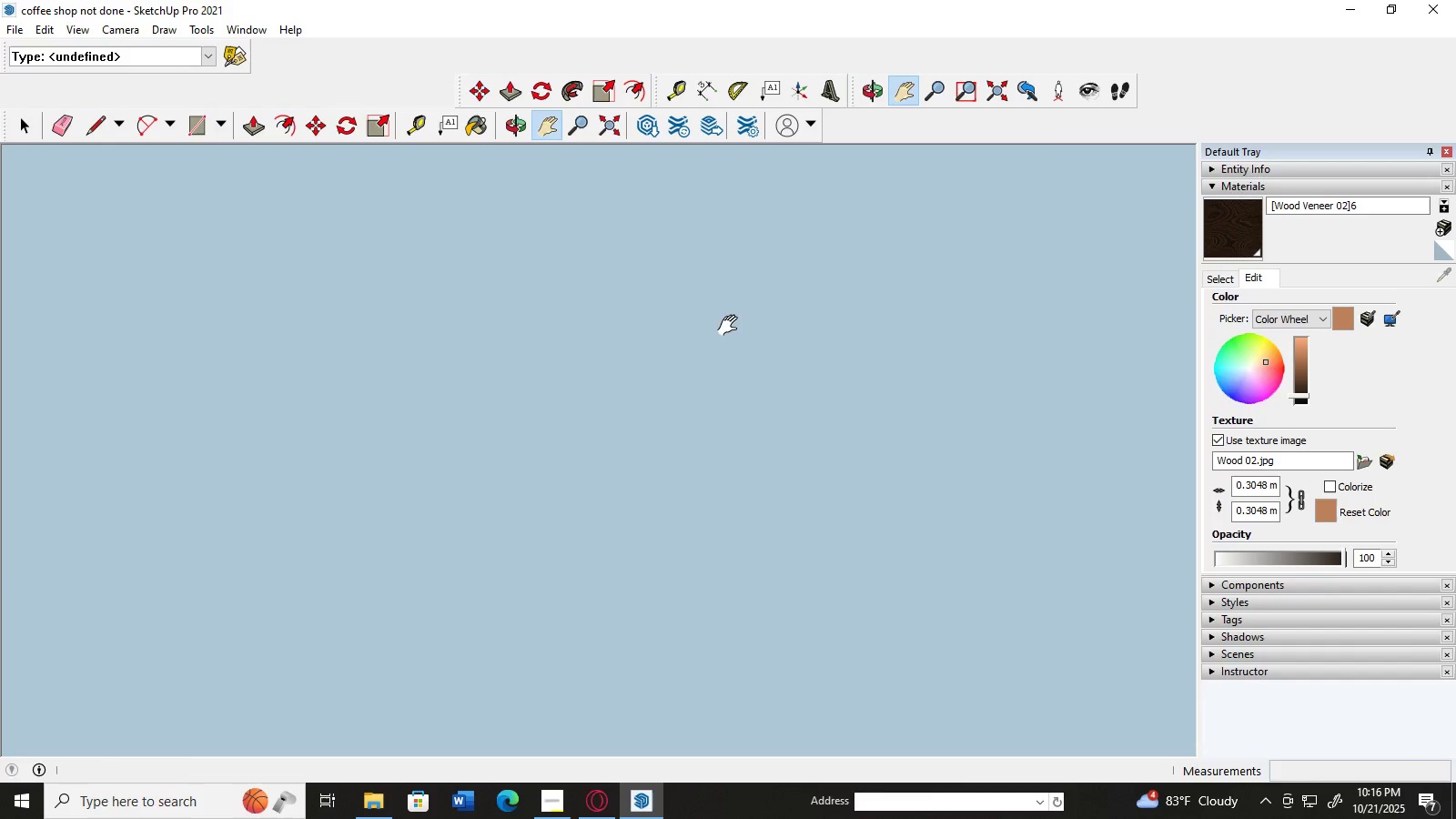 
left_click_drag(start_coordinate=[733, 326], to_coordinate=[413, 603])
 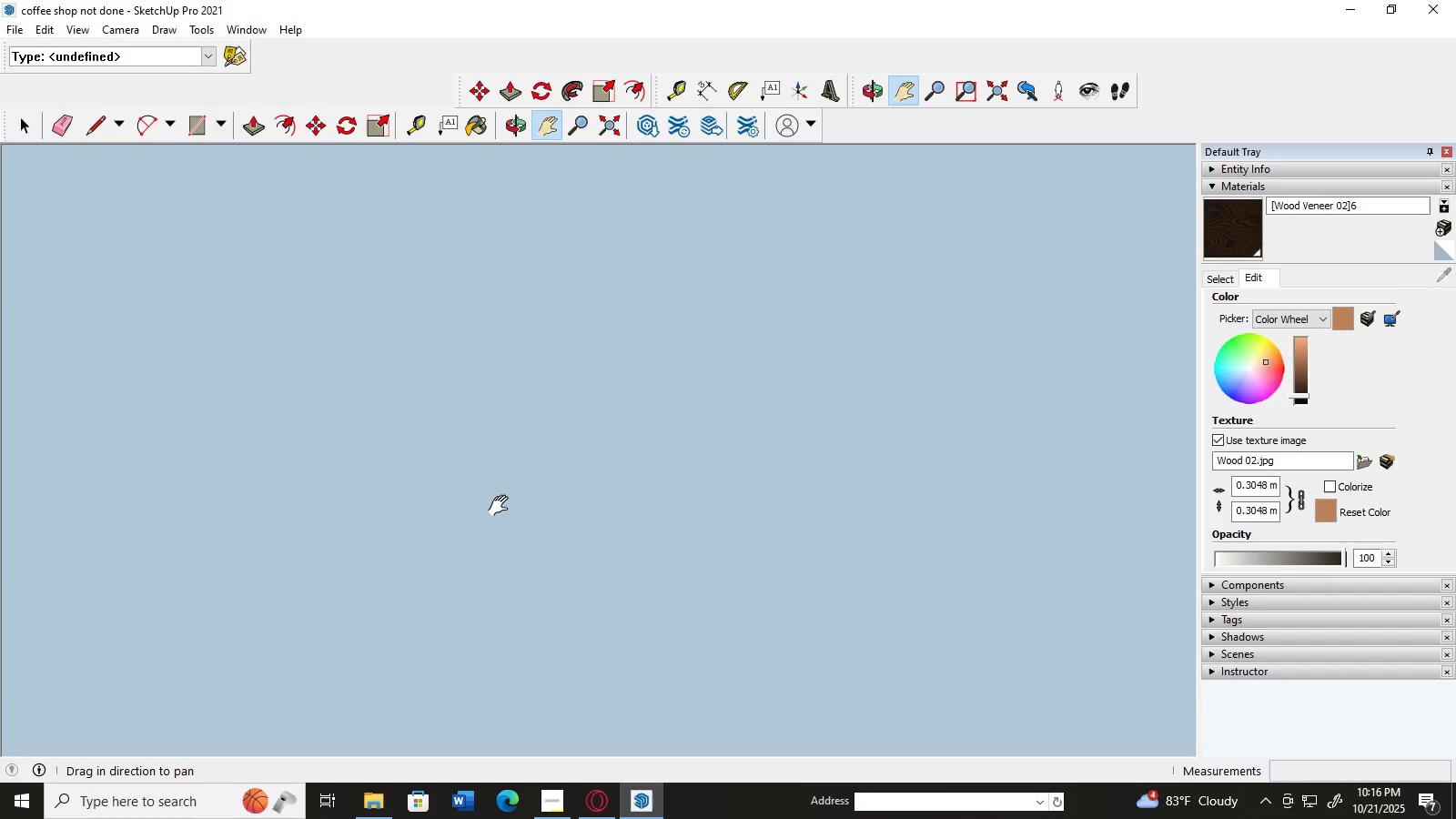 
type(hh)
 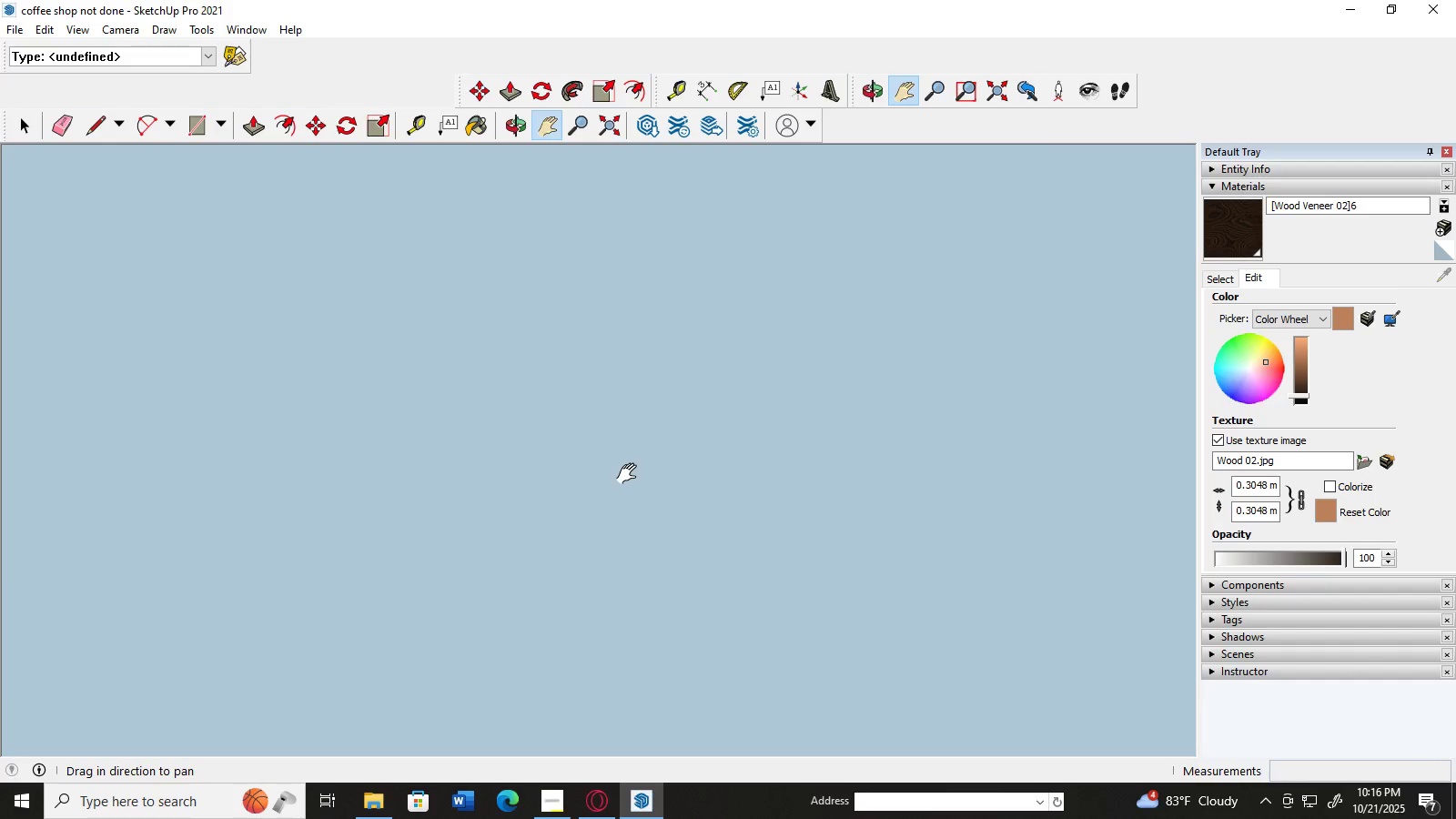 
scroll: coordinate [635, 472], scroll_direction: down, amount: 69.0
 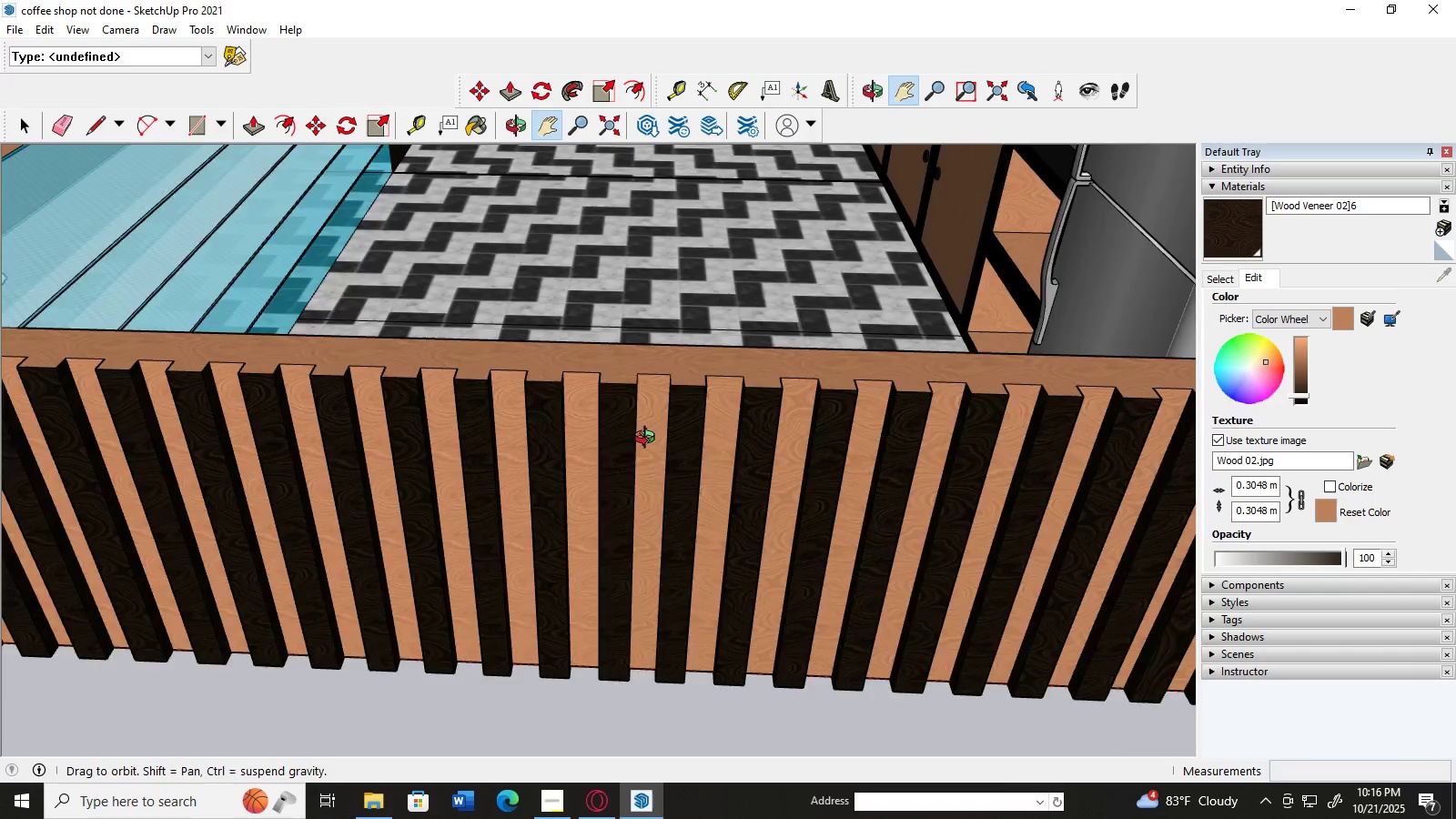 
scroll: coordinate [681, 437], scroll_direction: up, amount: 3.0
 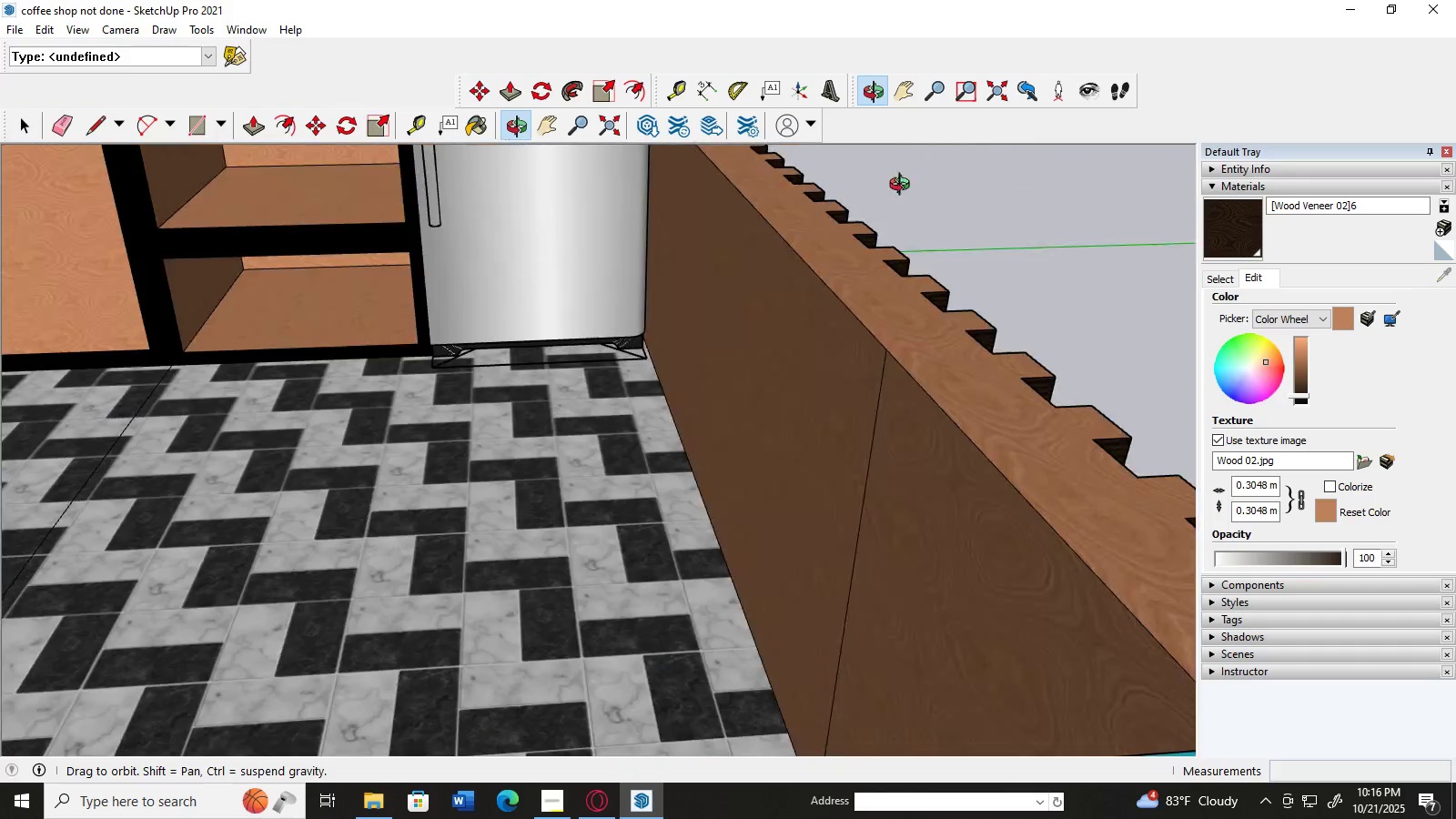 
left_click_drag(start_coordinate=[464, 479], to_coordinate=[907, 414])
 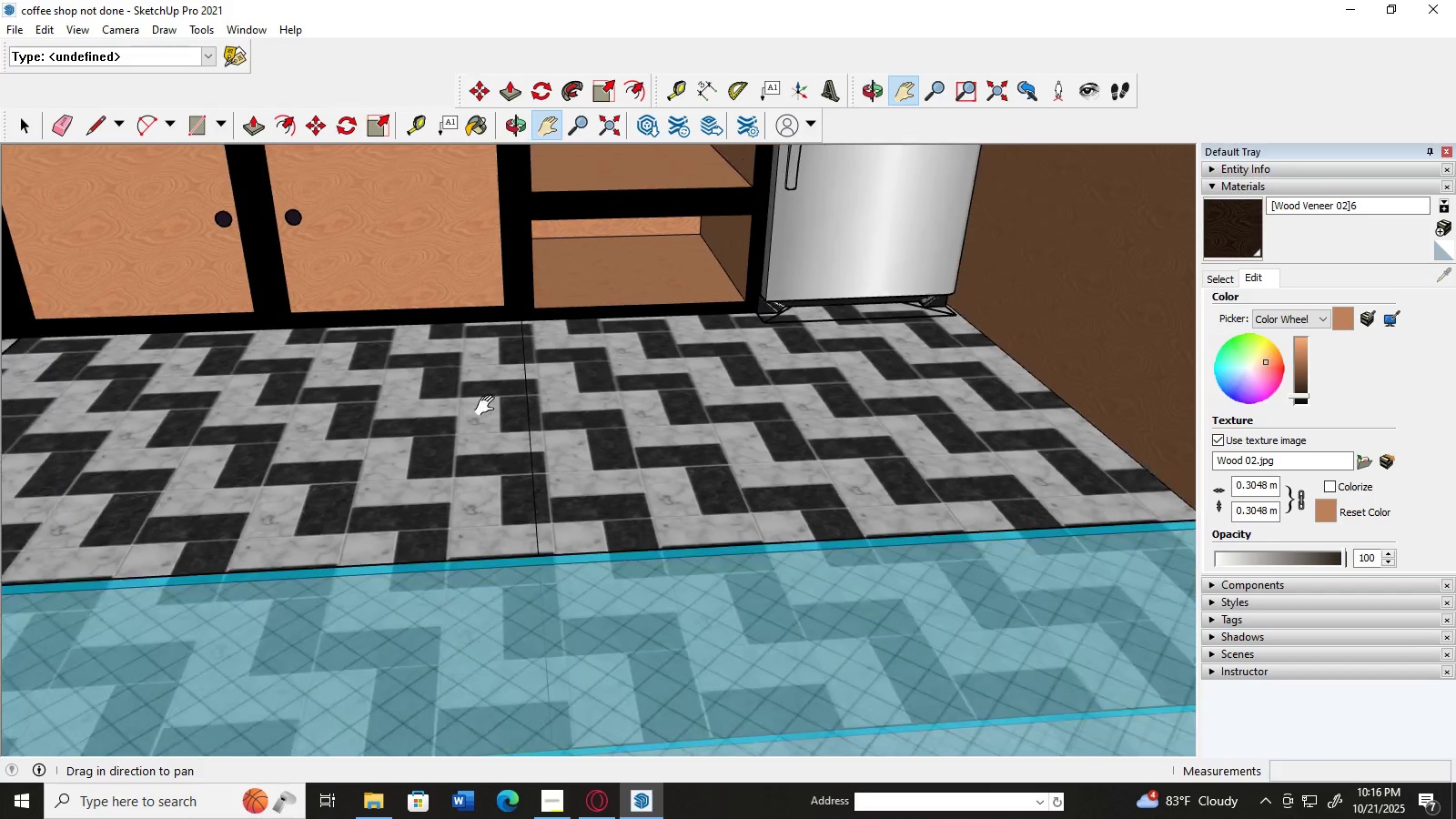 
scroll: coordinate [489, 407], scroll_direction: down, amount: 2.0
 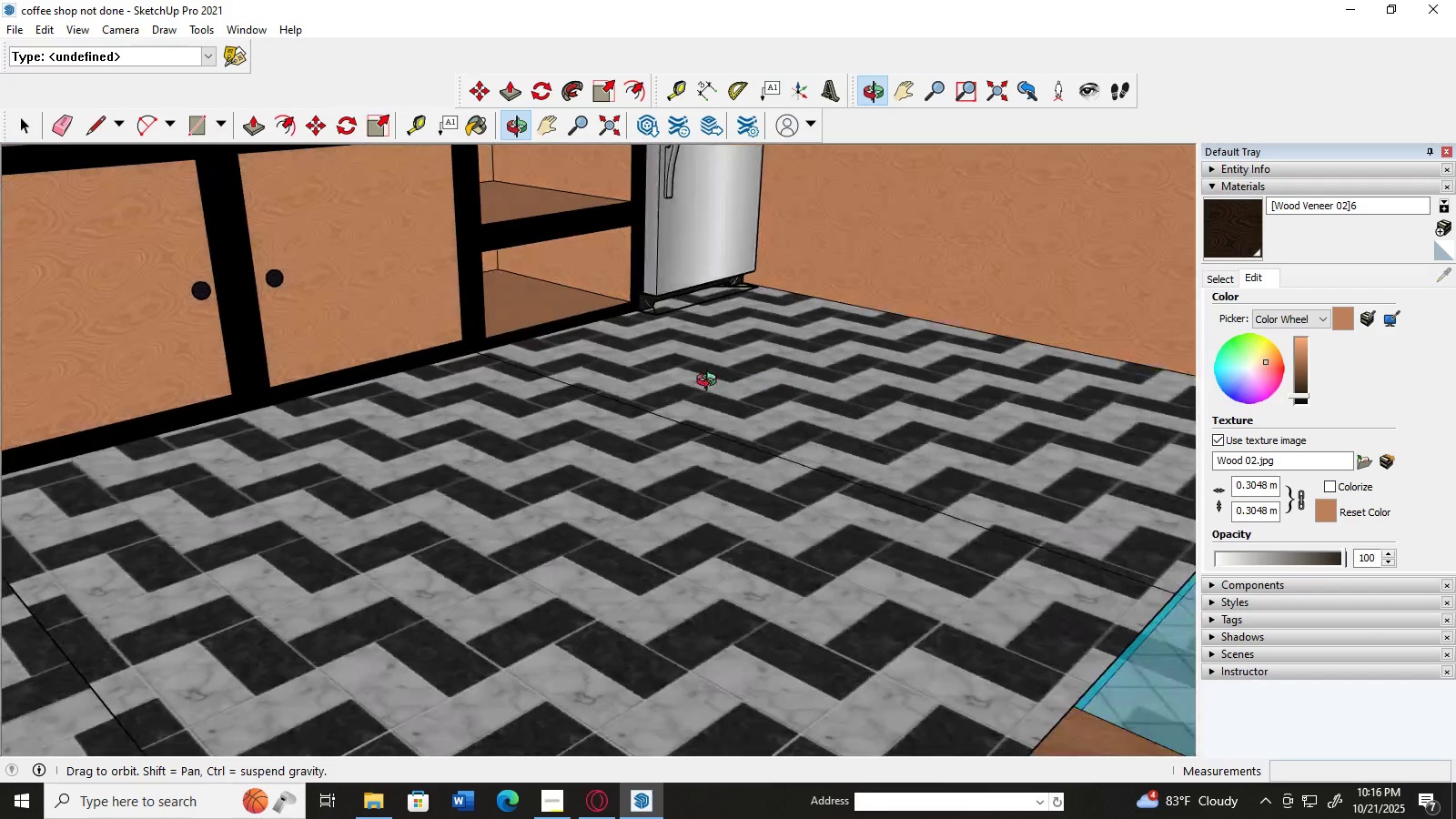 
wait(6.88)
 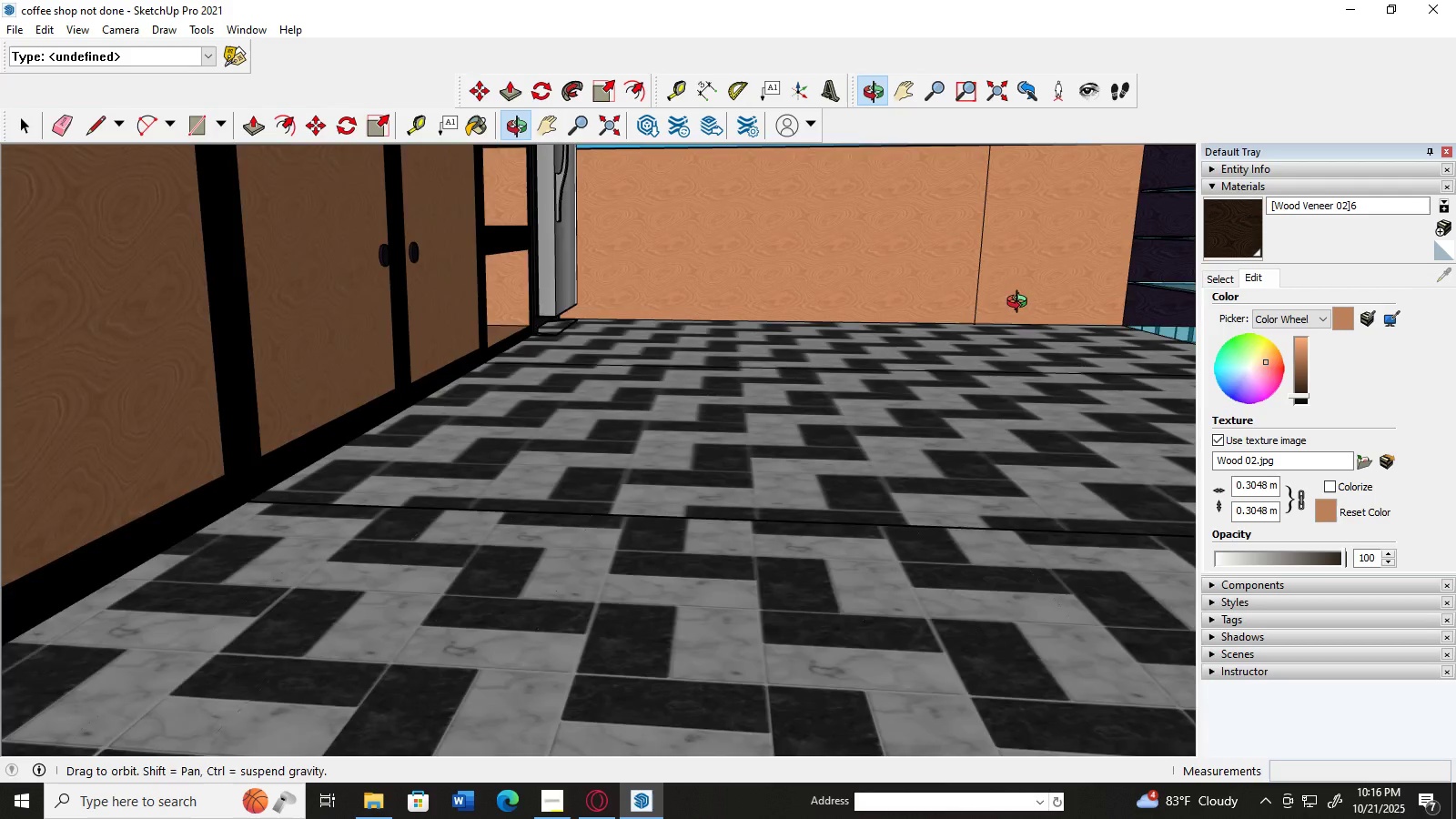 
scroll: coordinate [228, 372], scroll_direction: down, amount: 4.0
 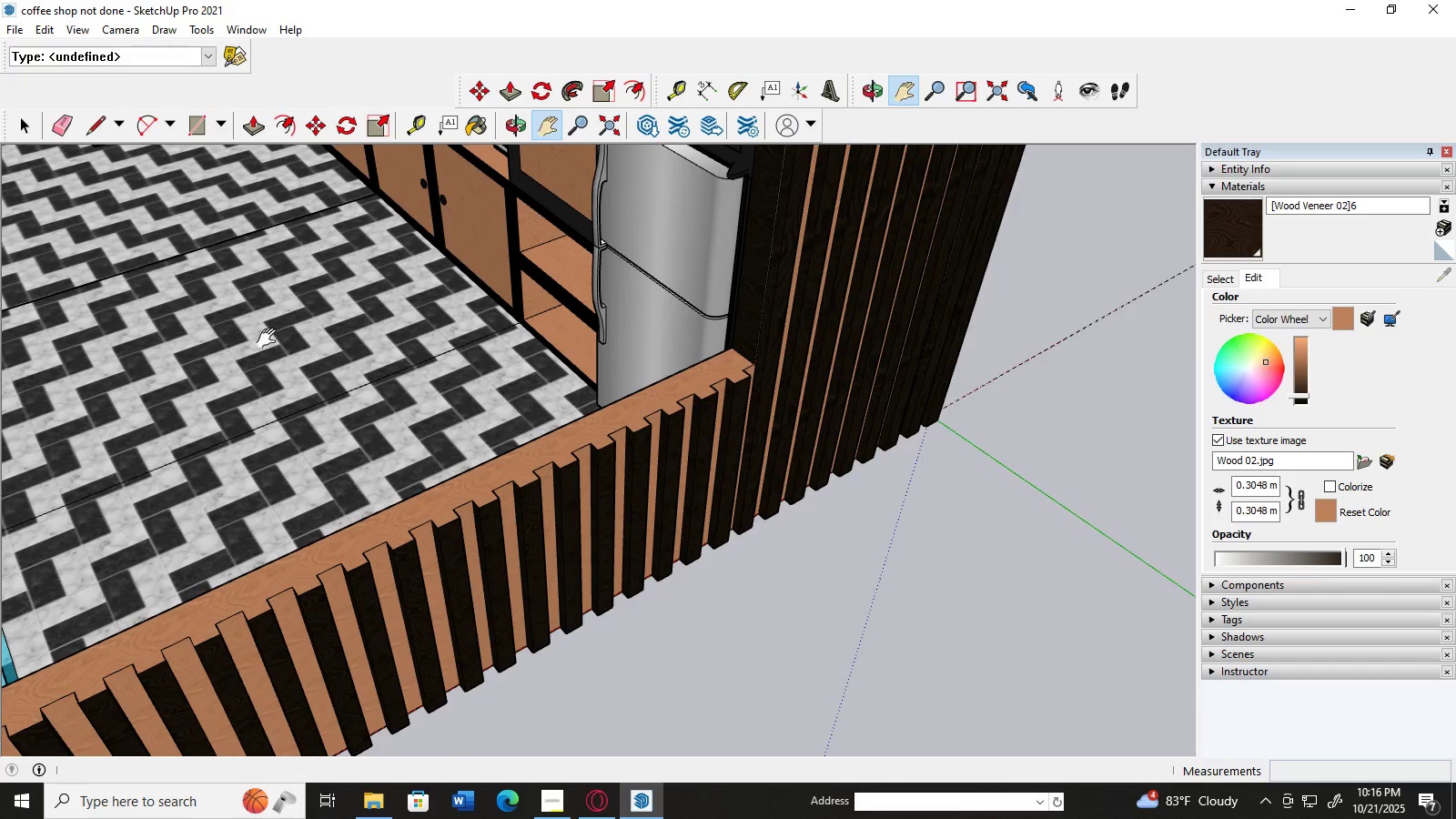 
left_click_drag(start_coordinate=[212, 335], to_coordinate=[611, 453])
 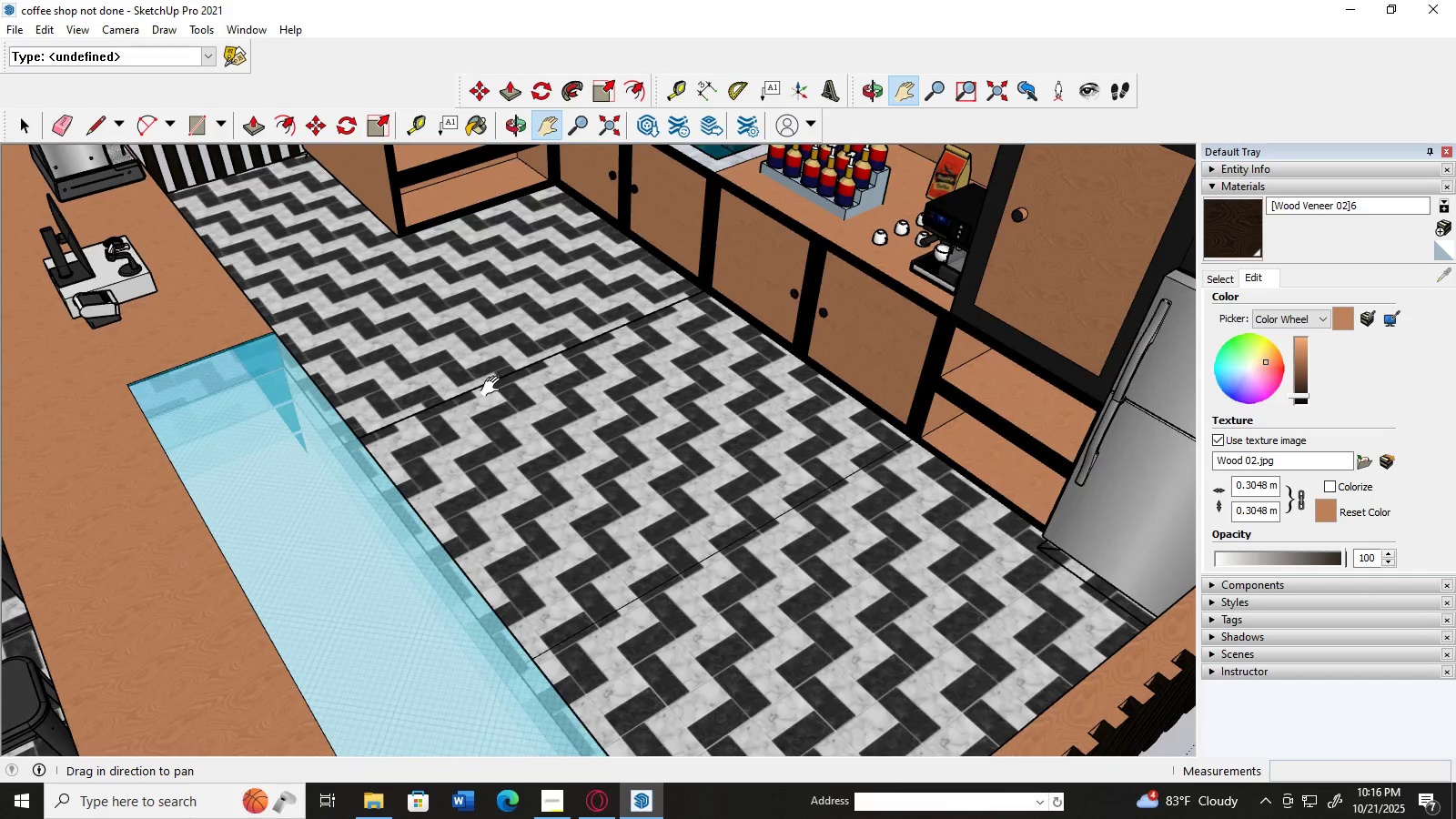 
scroll: coordinate [494, 387], scroll_direction: down, amount: 1.0
 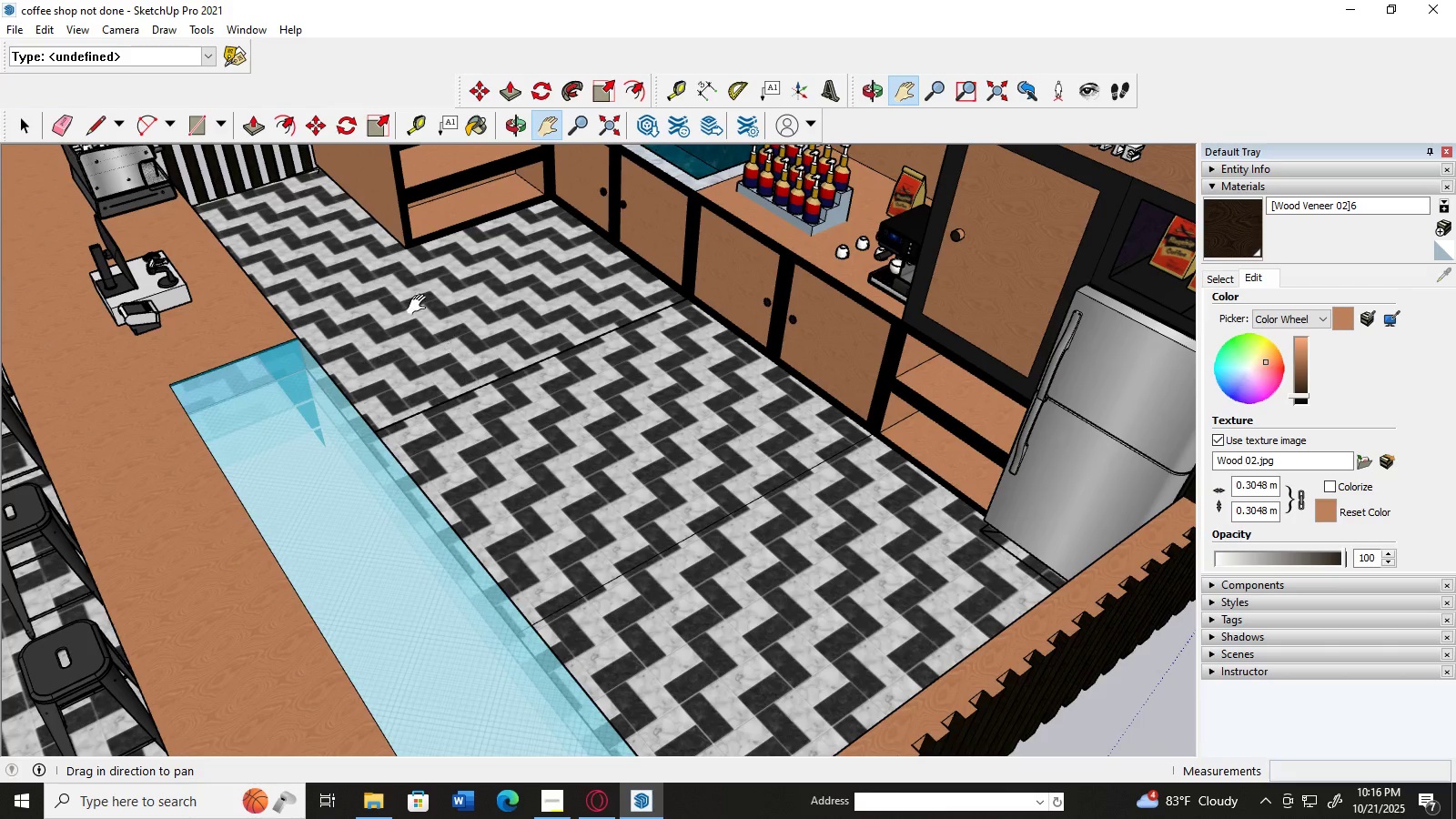 
left_click_drag(start_coordinate=[420, 305], to_coordinate=[566, 554])
 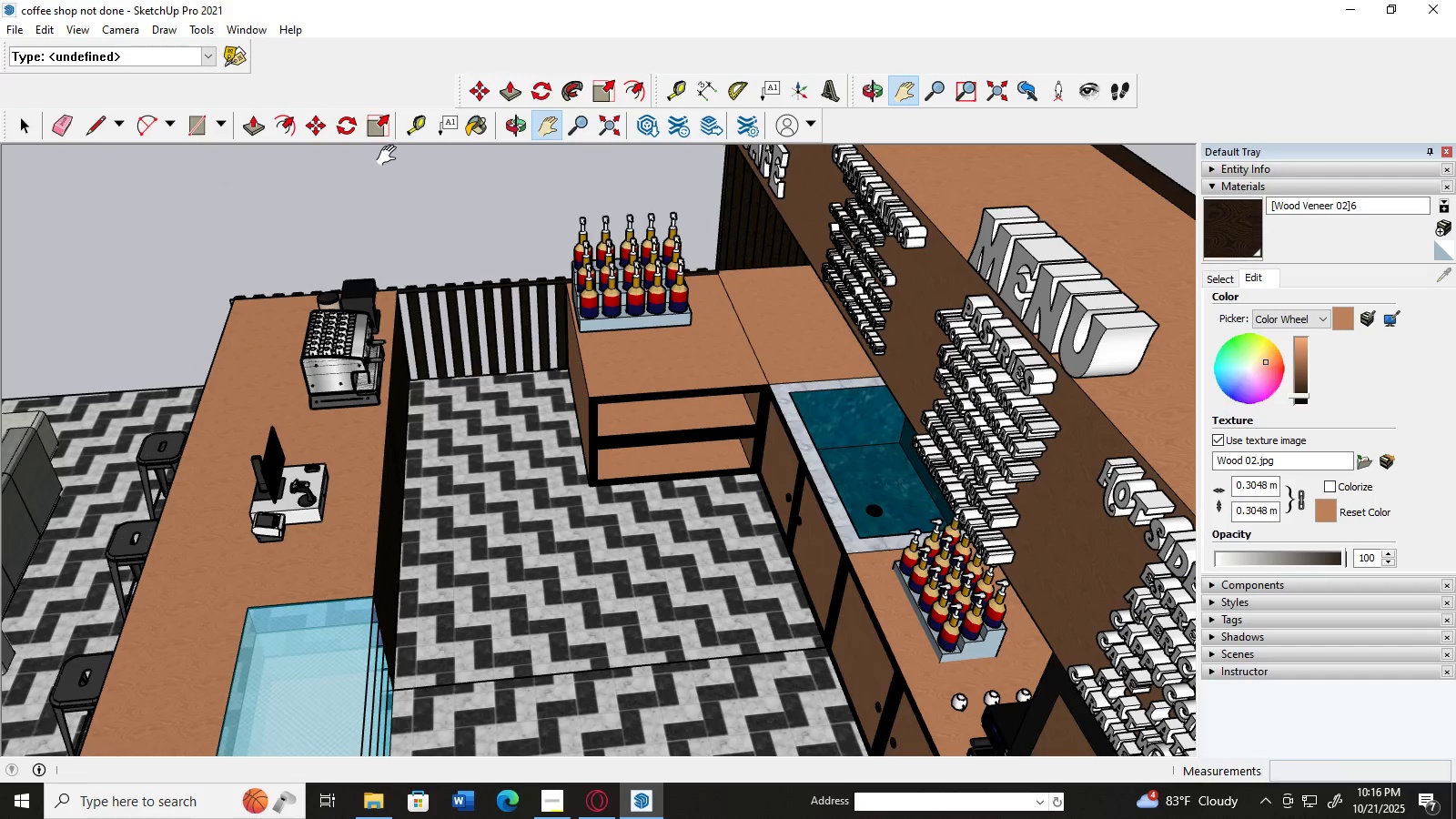 
left_click([248, 121])
 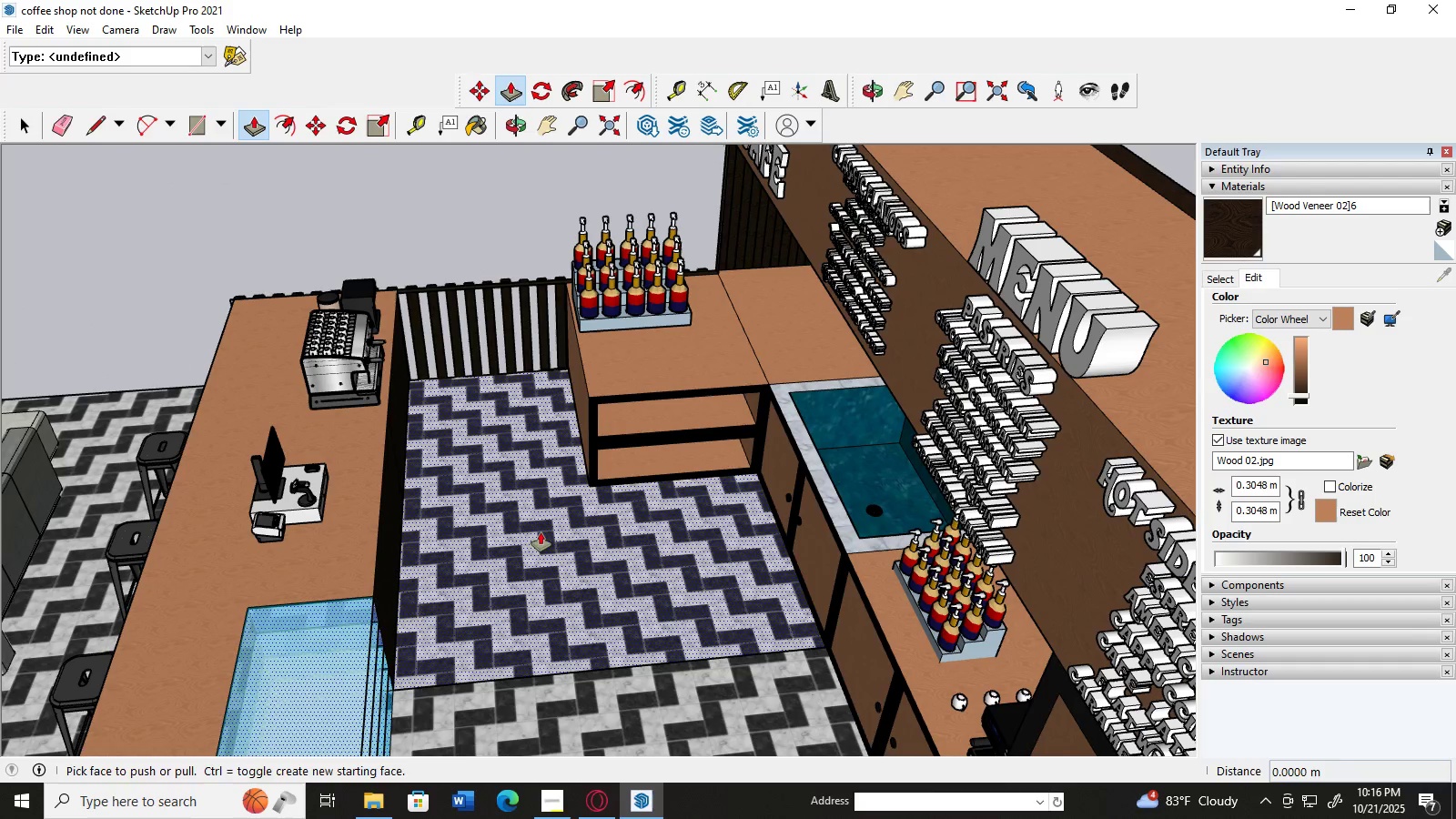 
left_click([541, 535])
 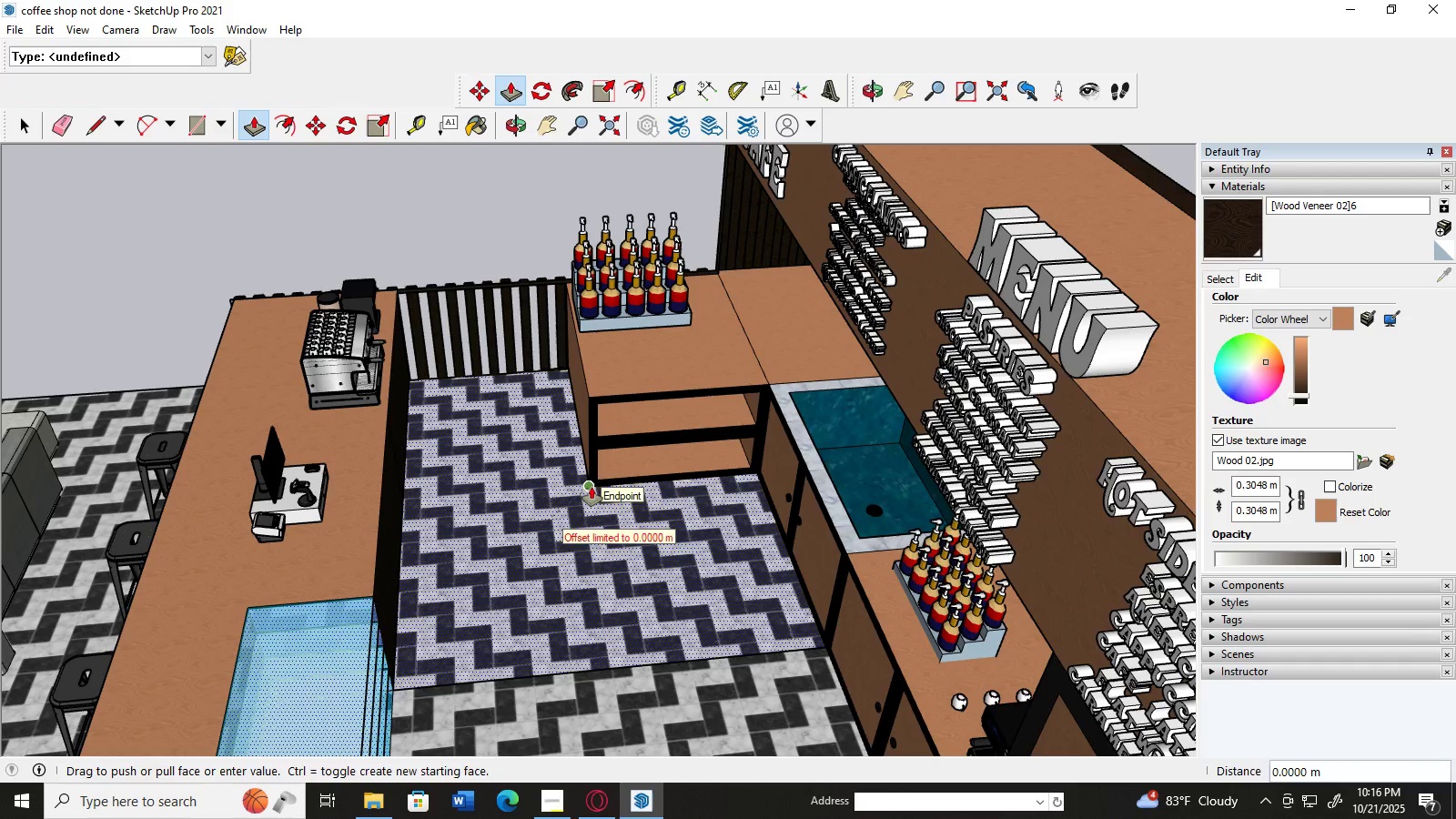 
left_click([592, 487])
 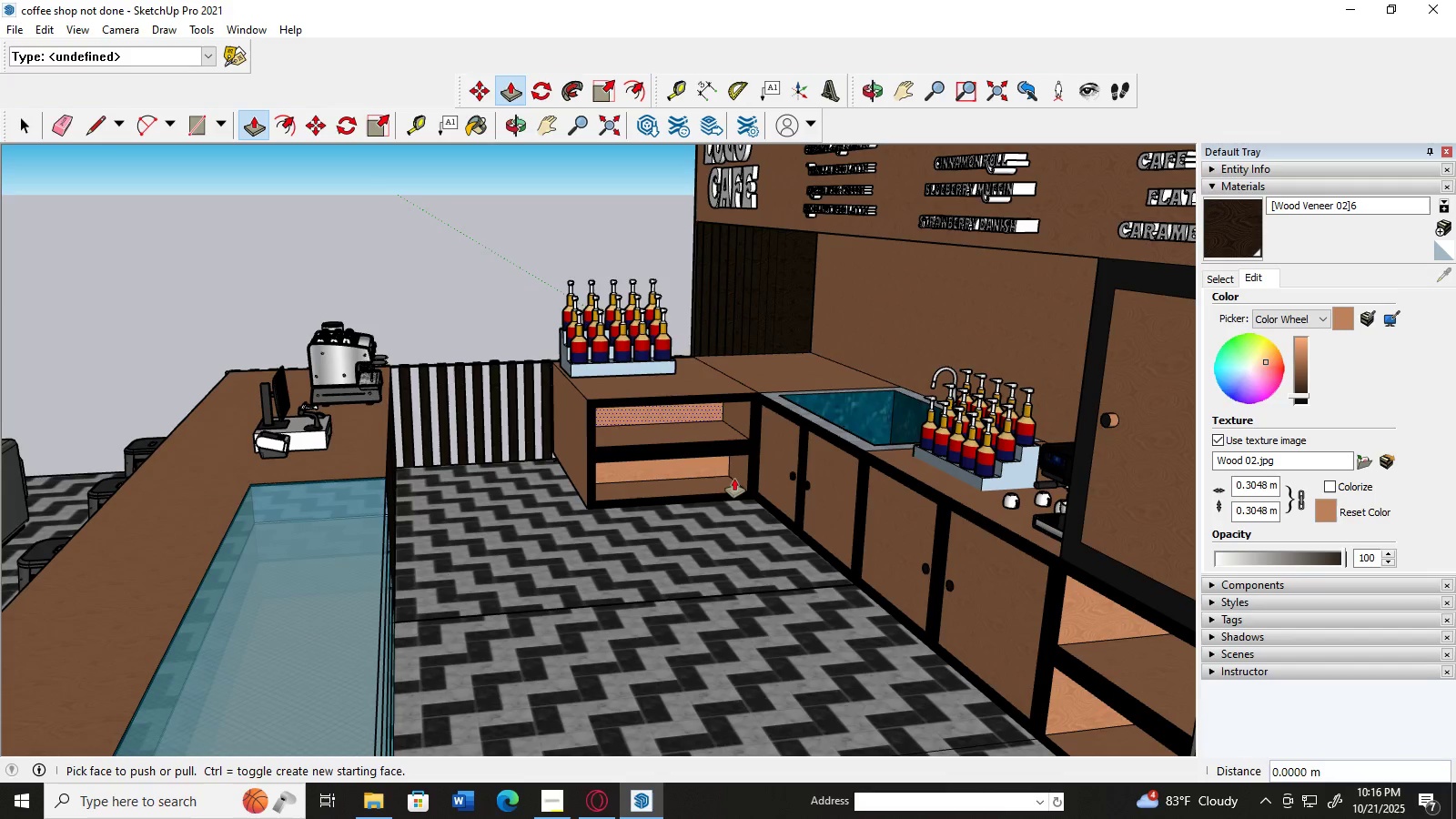 
left_click([825, 661])
 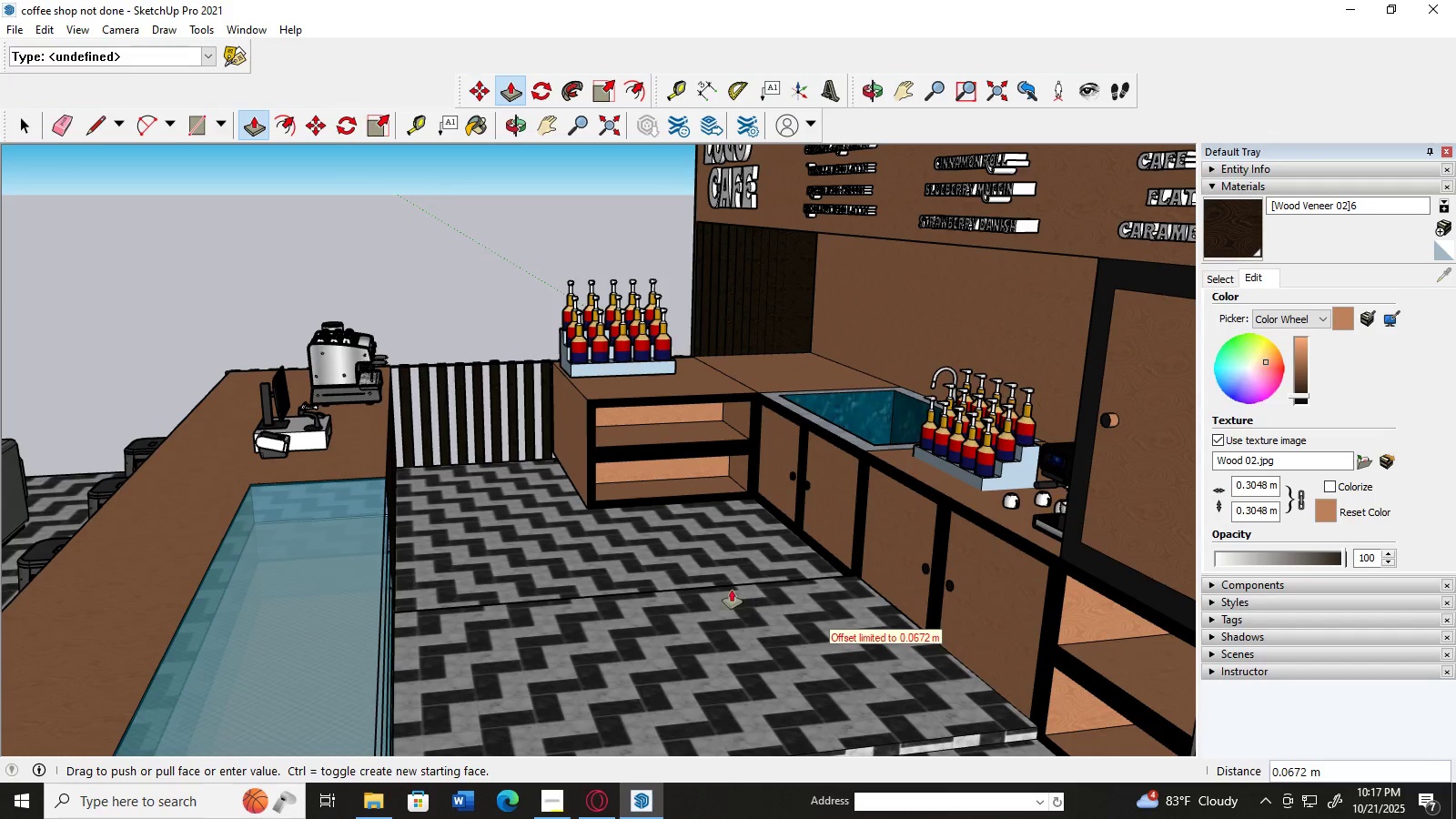 
left_click([729, 584])
 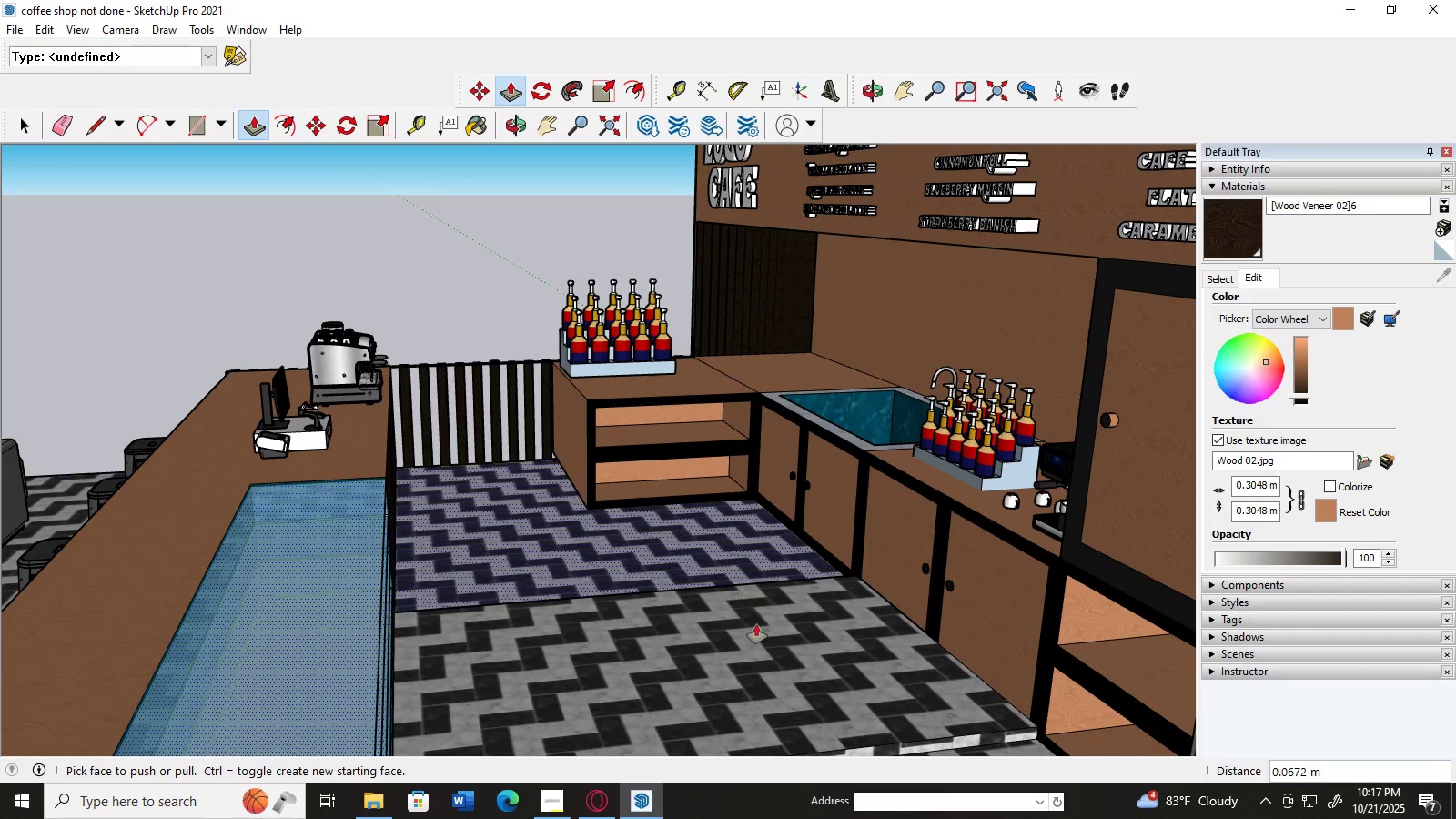 
scroll: coordinate [746, 598], scroll_direction: down, amount: 5.0
 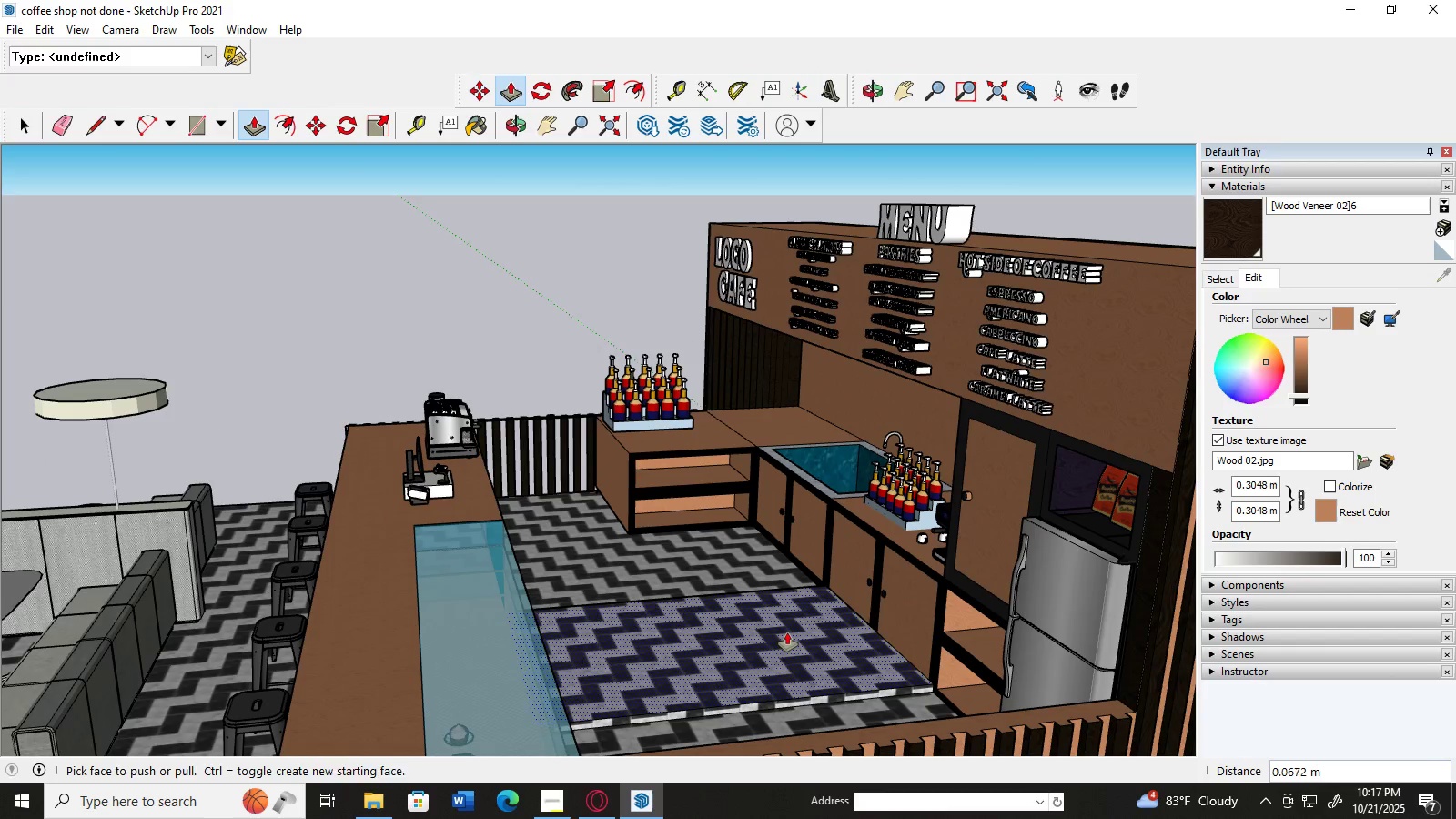 
left_click([787, 632])
 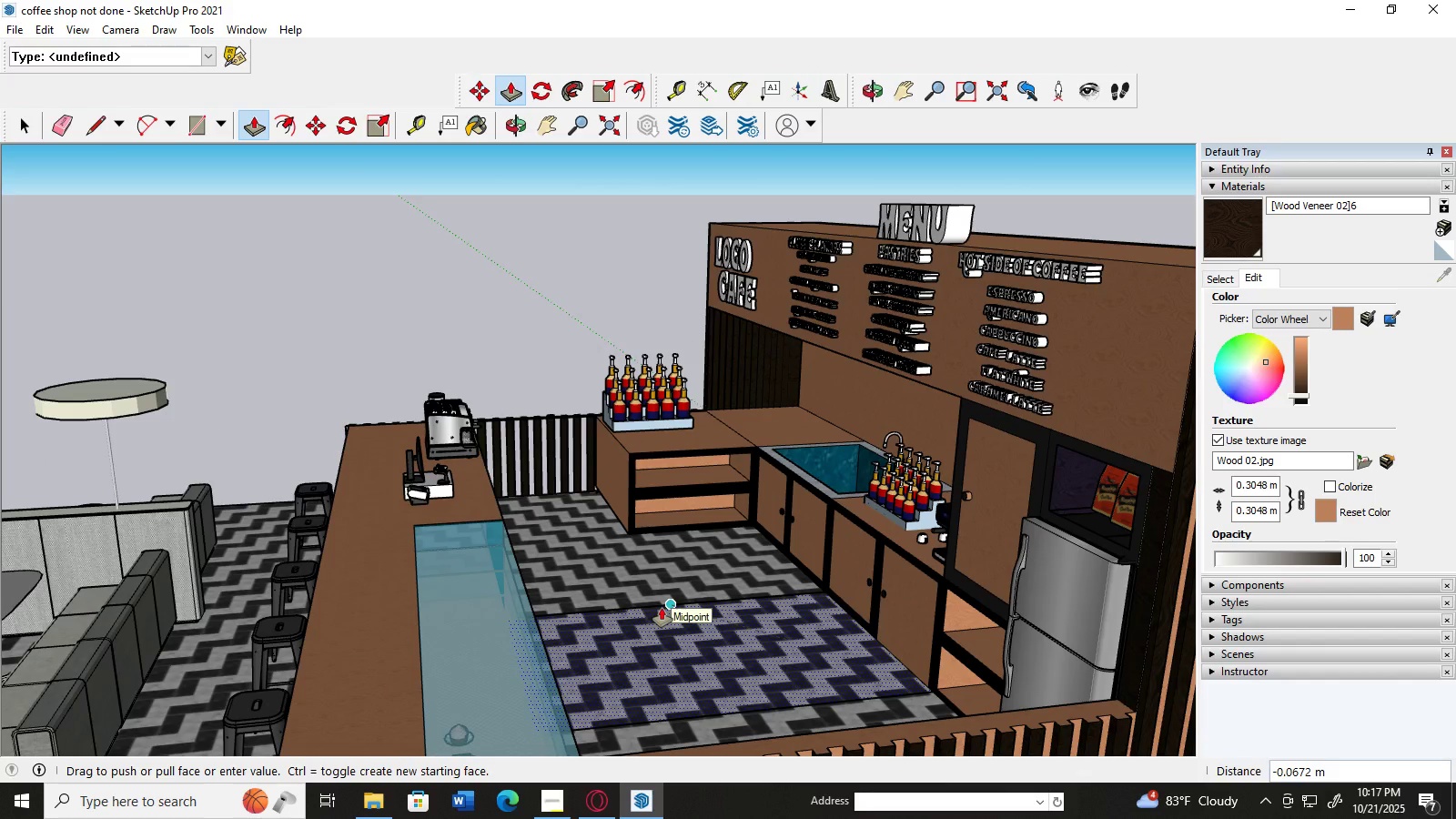 
left_click([662, 608])
 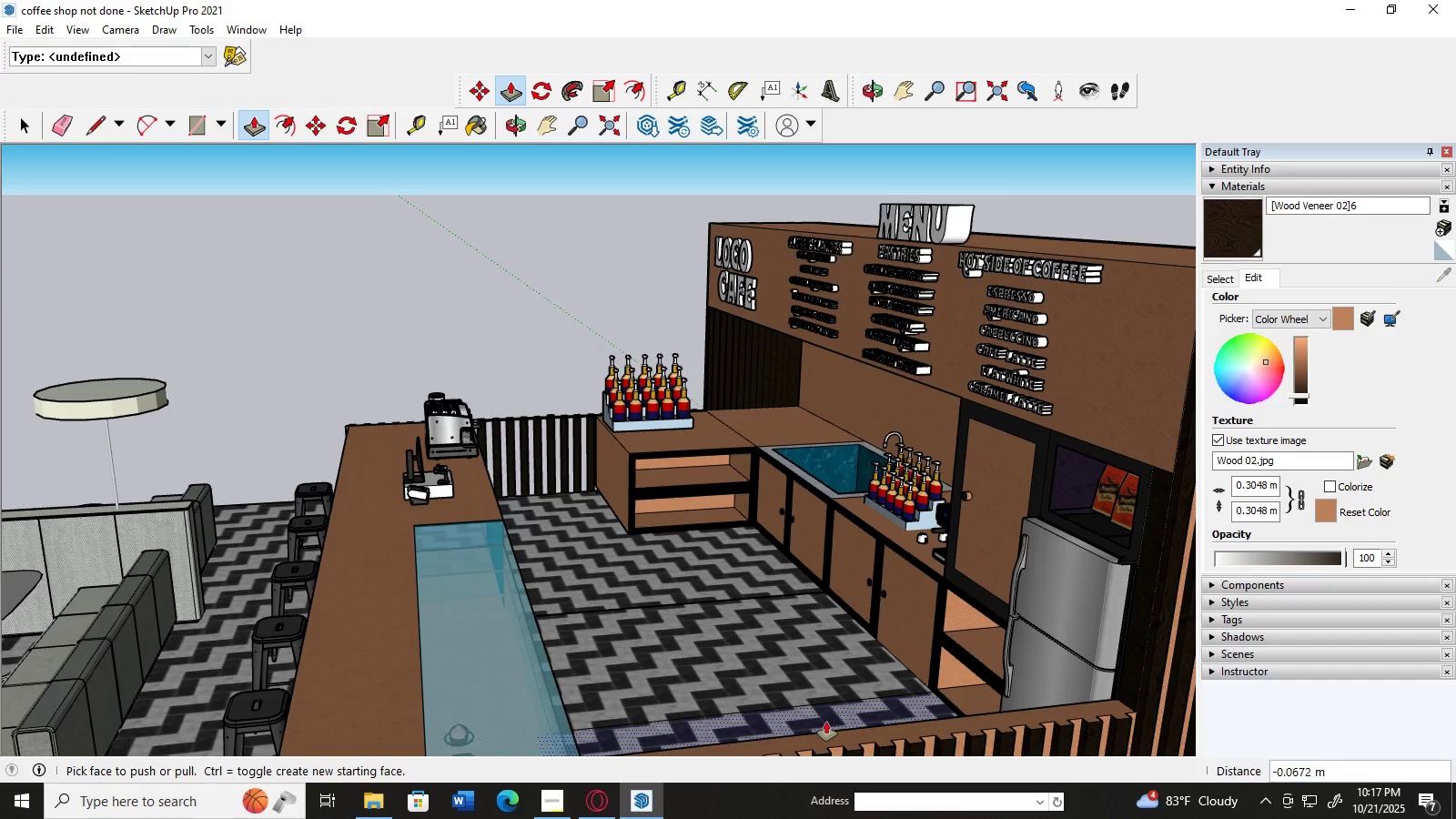 
left_click([826, 722])
 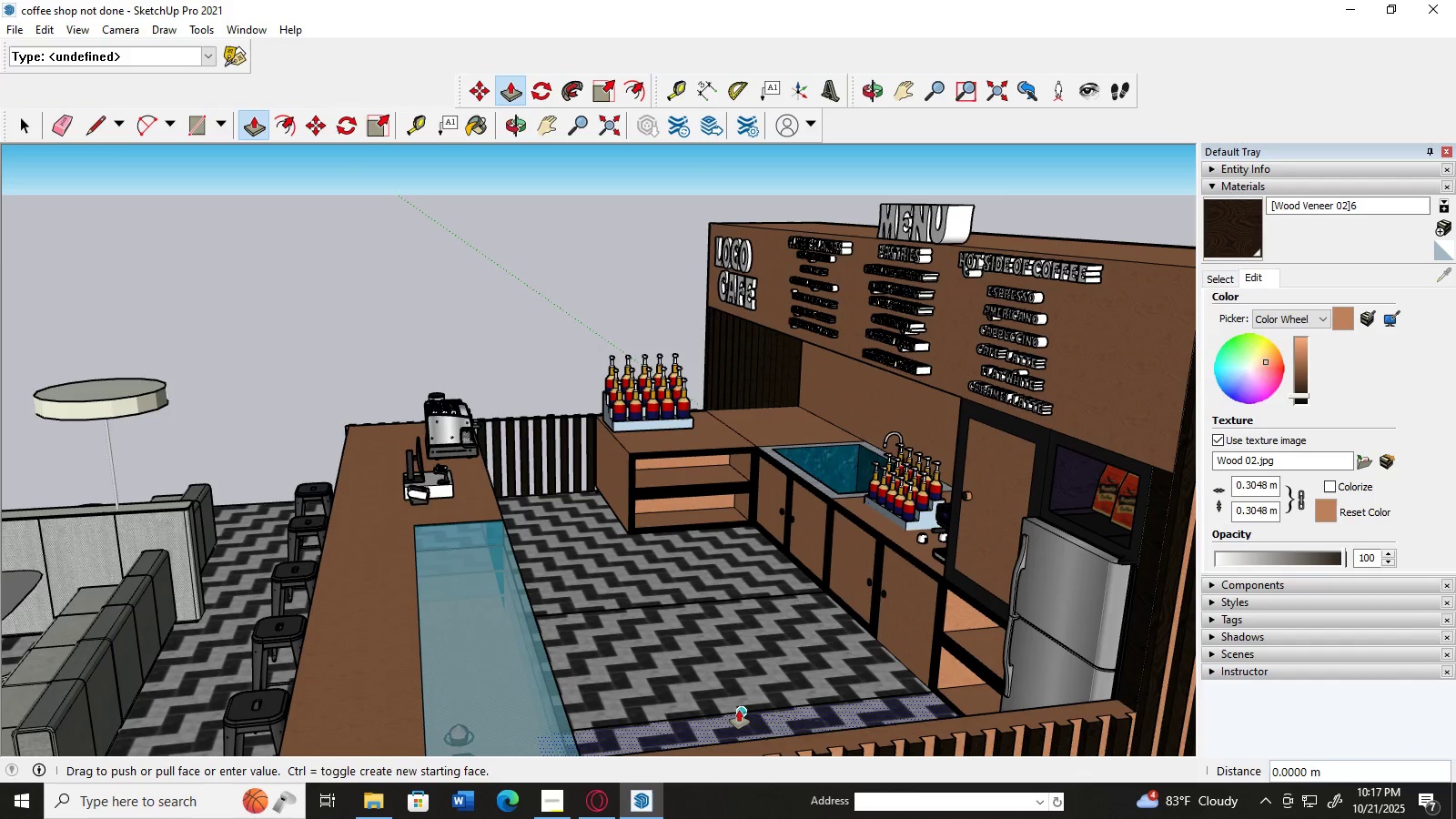 
left_click([739, 710])
 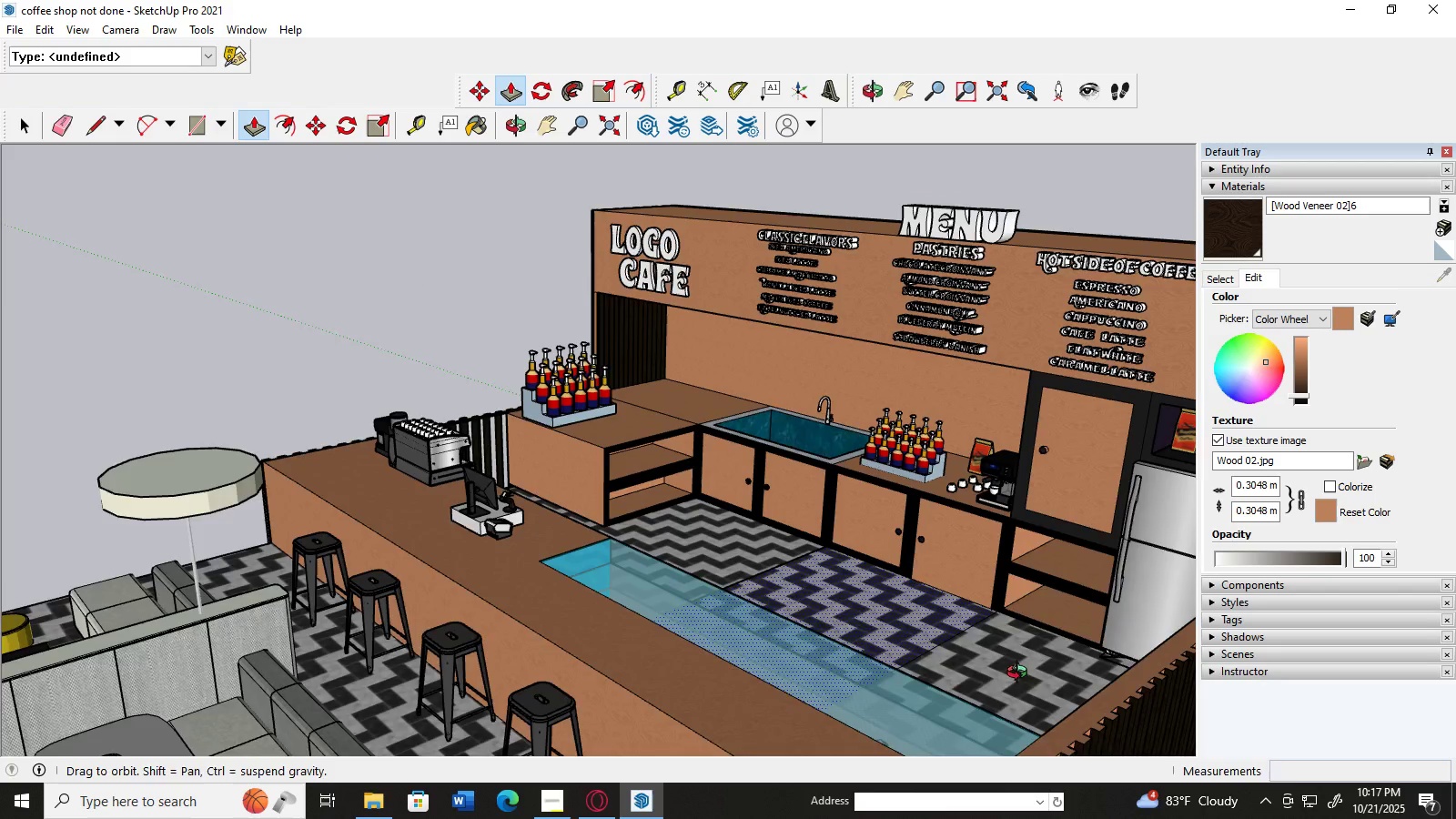 
scroll: coordinate [895, 544], scroll_direction: up, amount: 21.0
 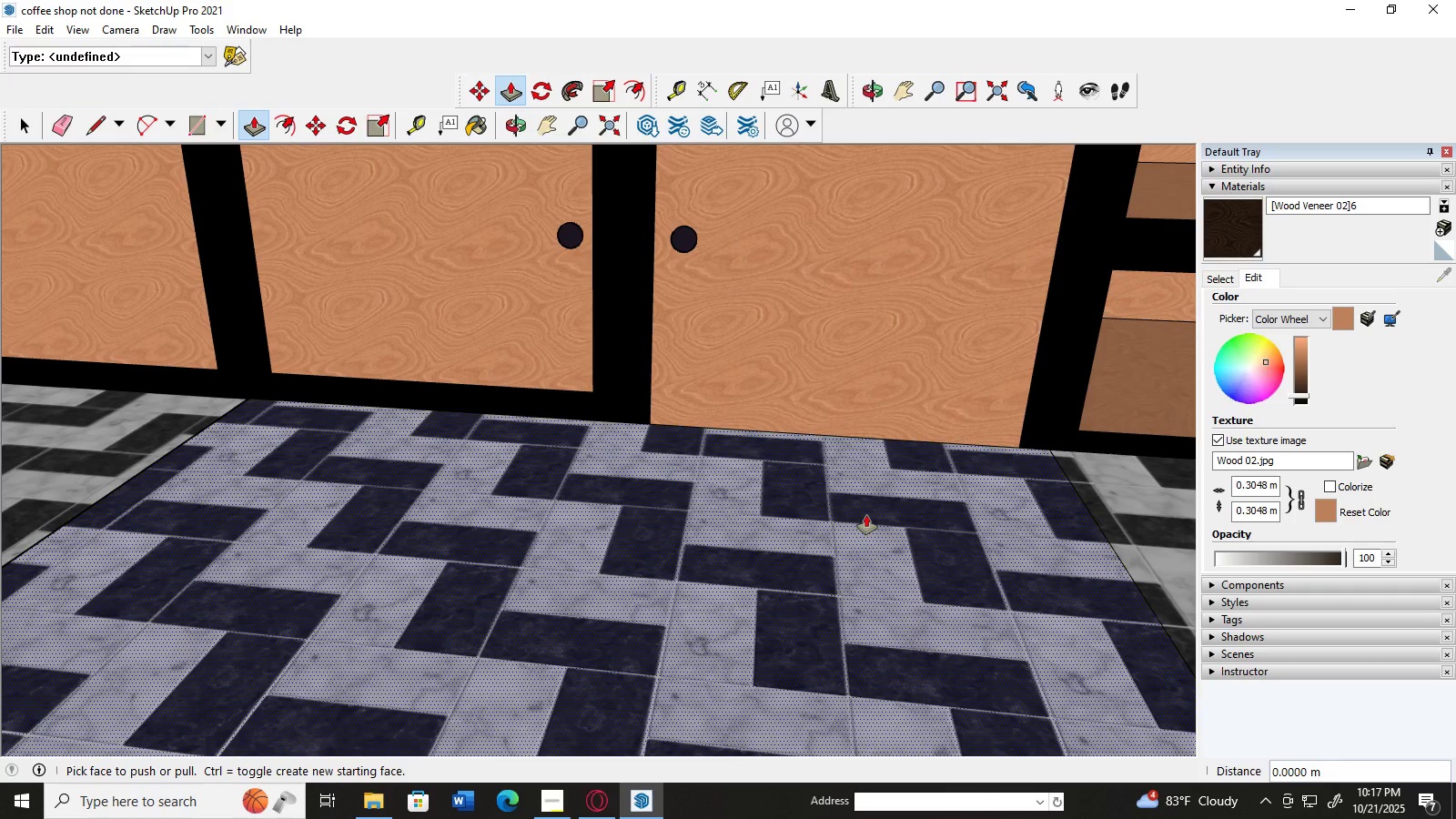 
scroll: coordinate [866, 515], scroll_direction: down, amount: 6.0
 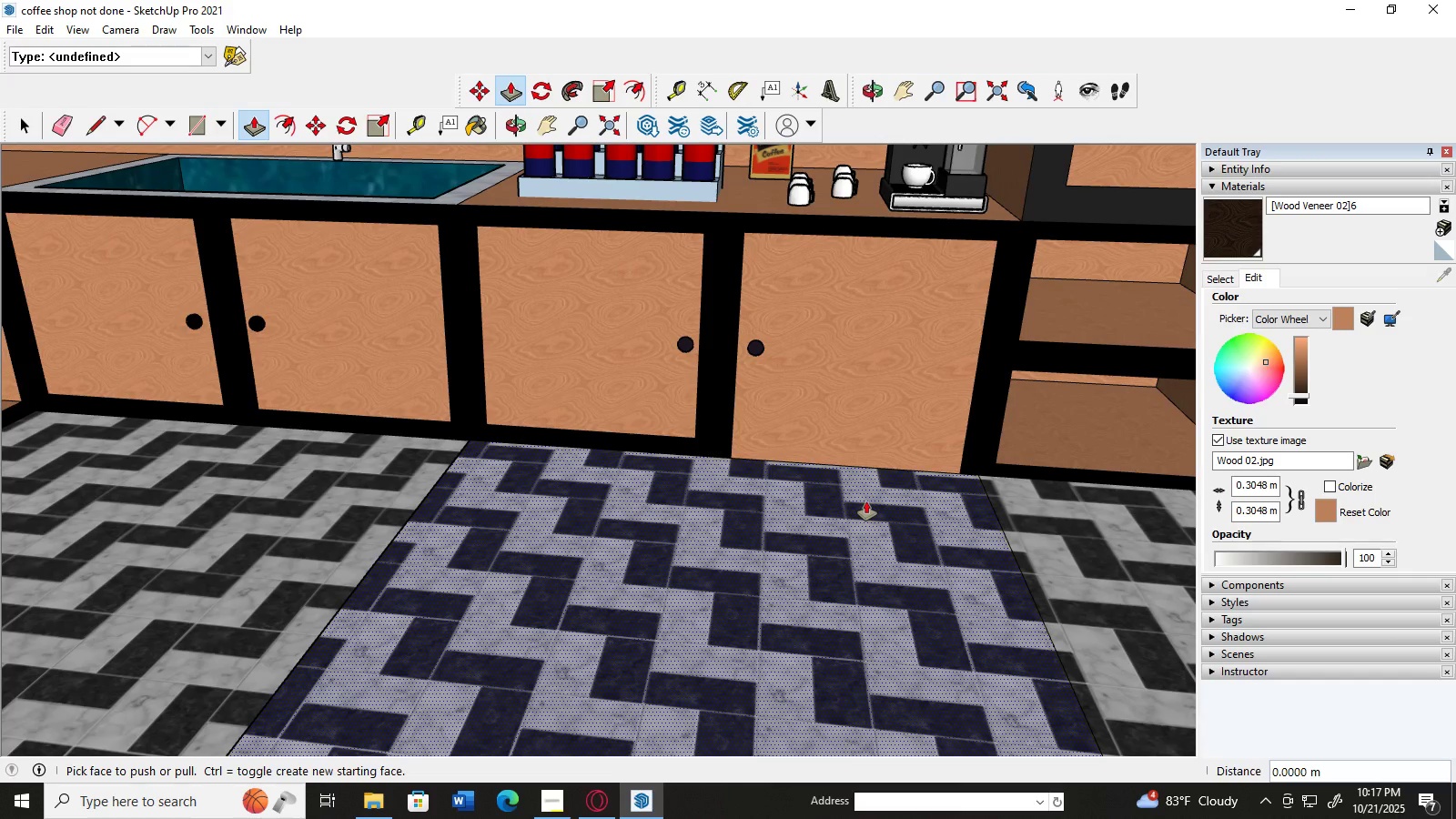 
scroll: coordinate [660, 497], scroll_direction: up, amount: 4.0
 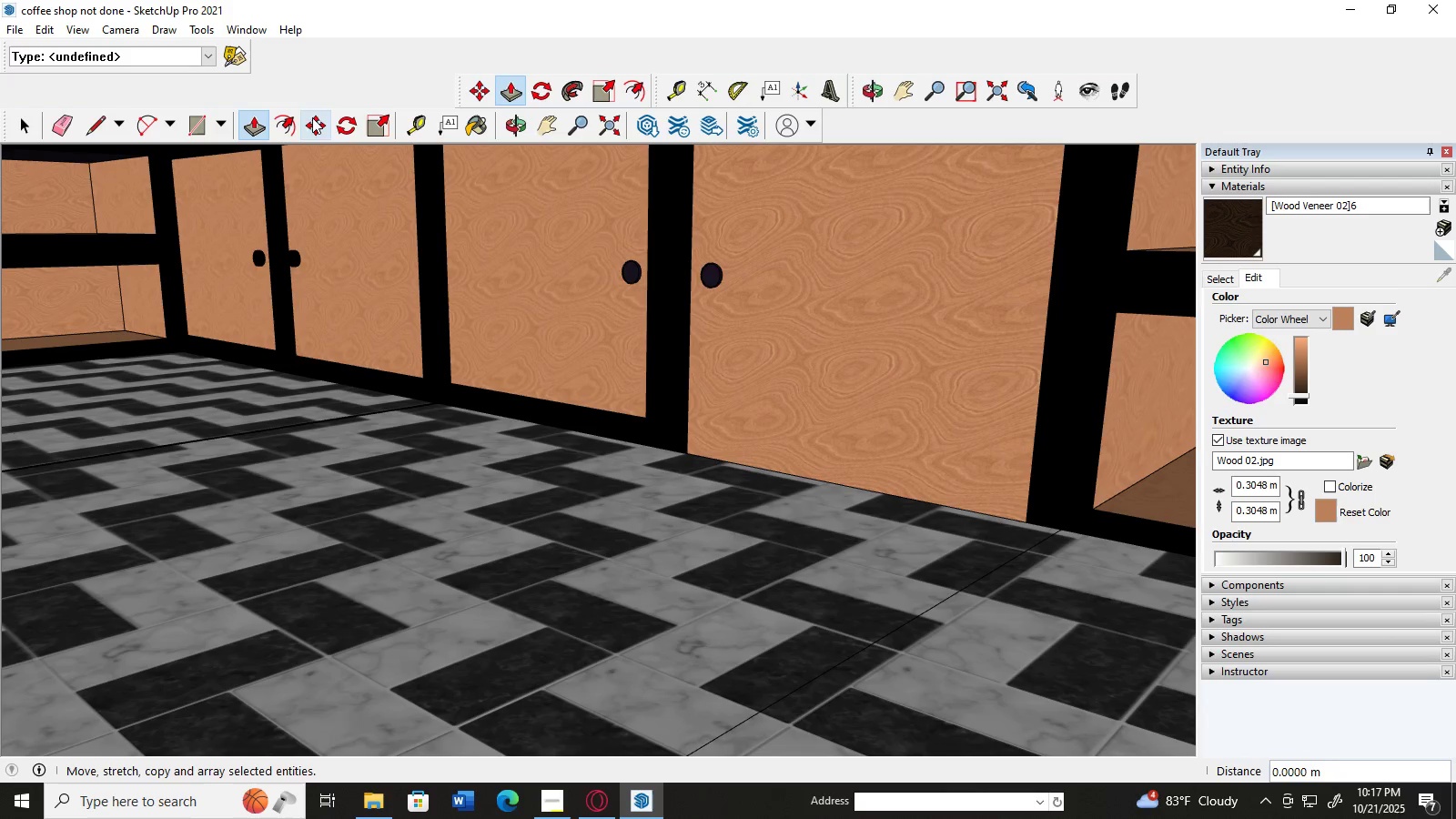 
wait(7.6)
 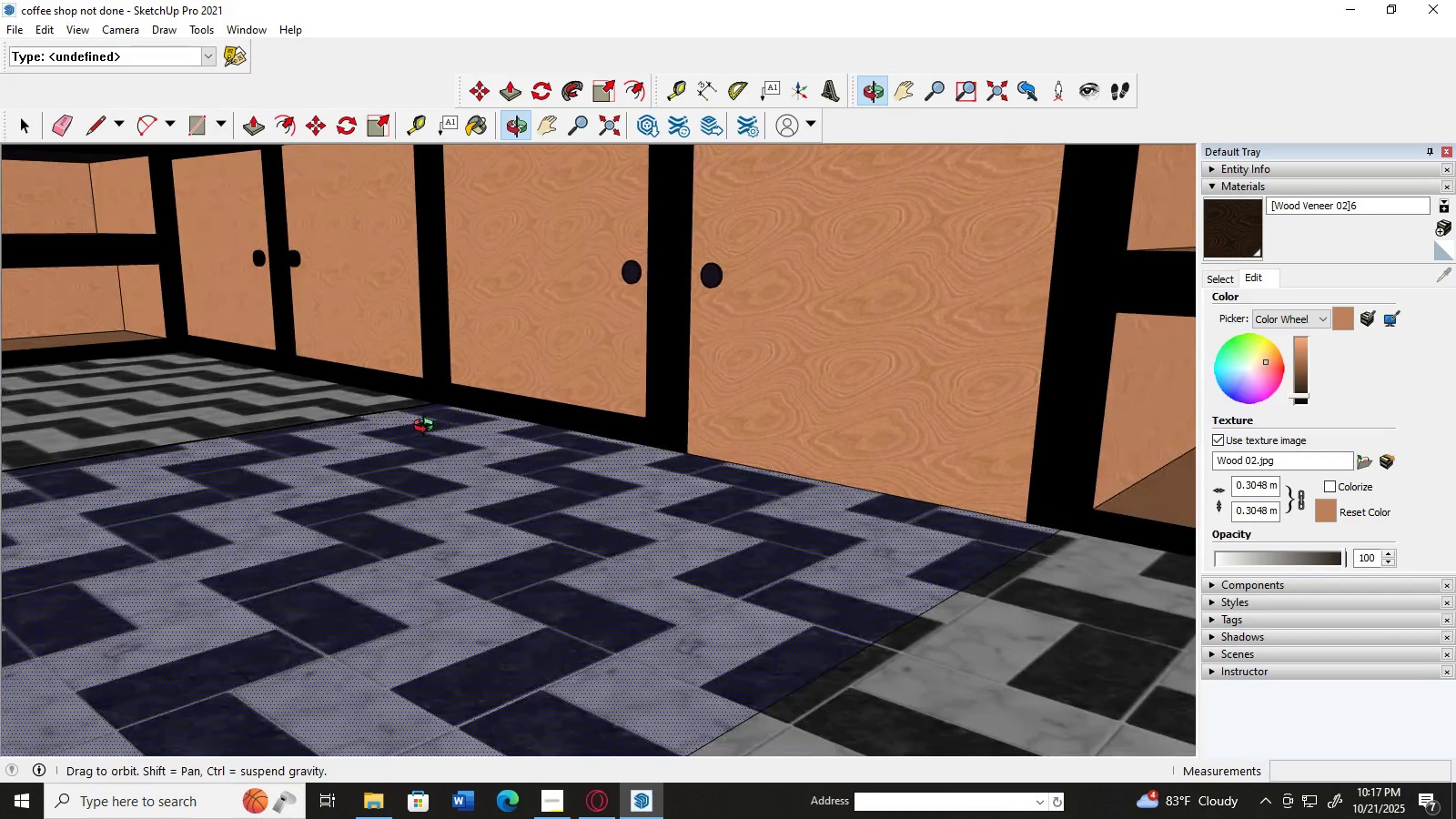 
left_click([193, 123])
 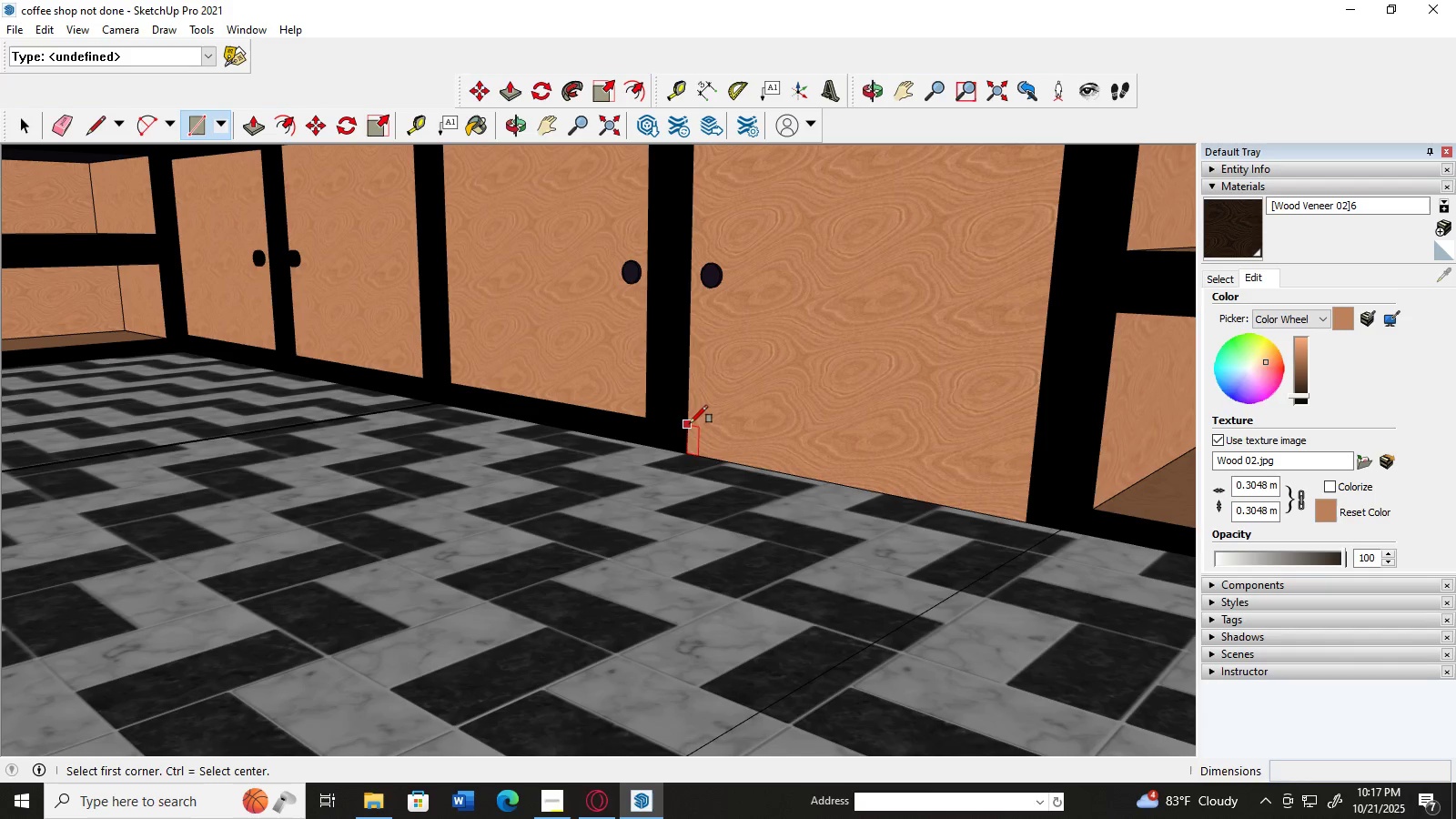 
left_click([690, 423])
 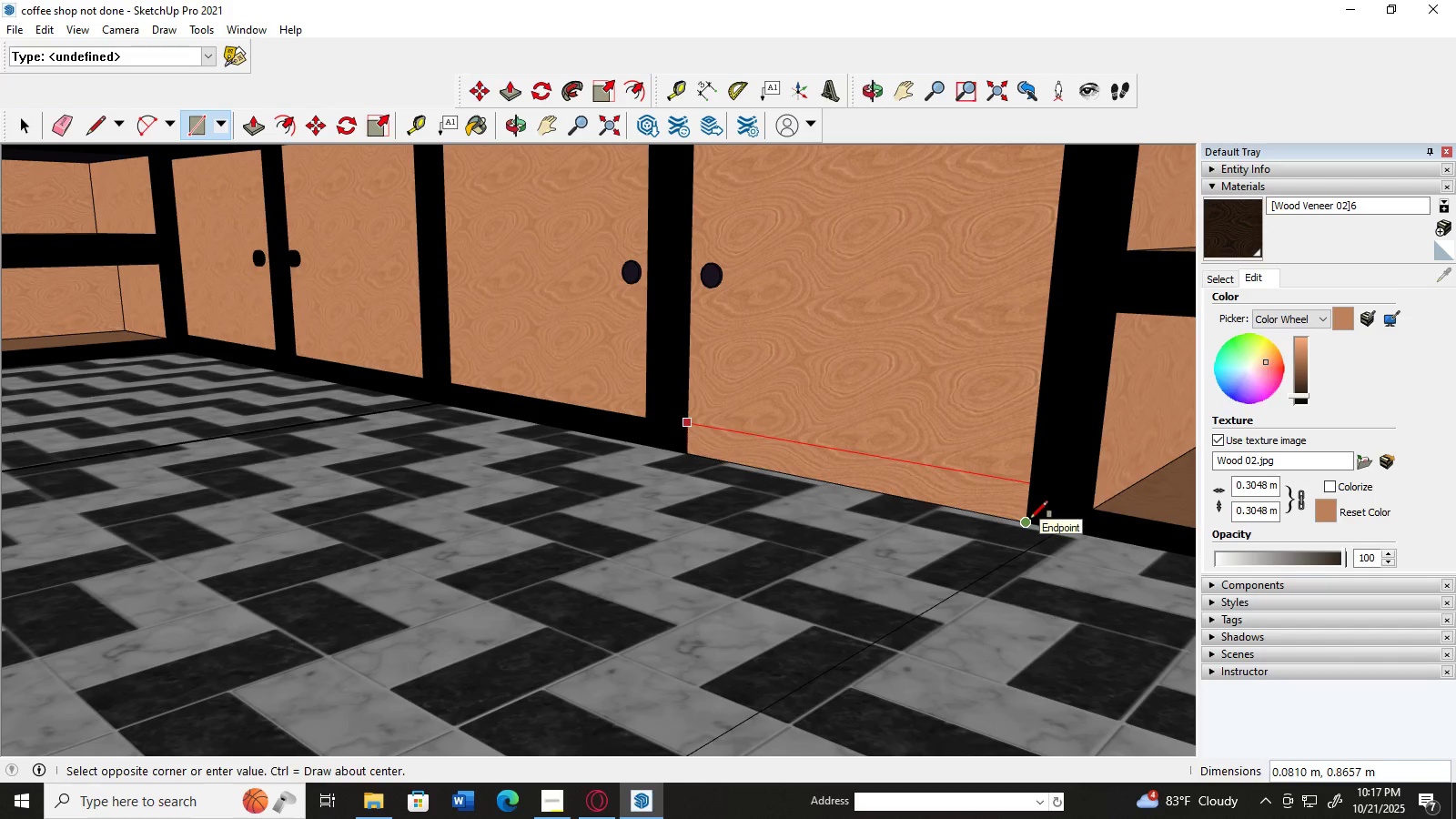 
left_click([1030, 519])
 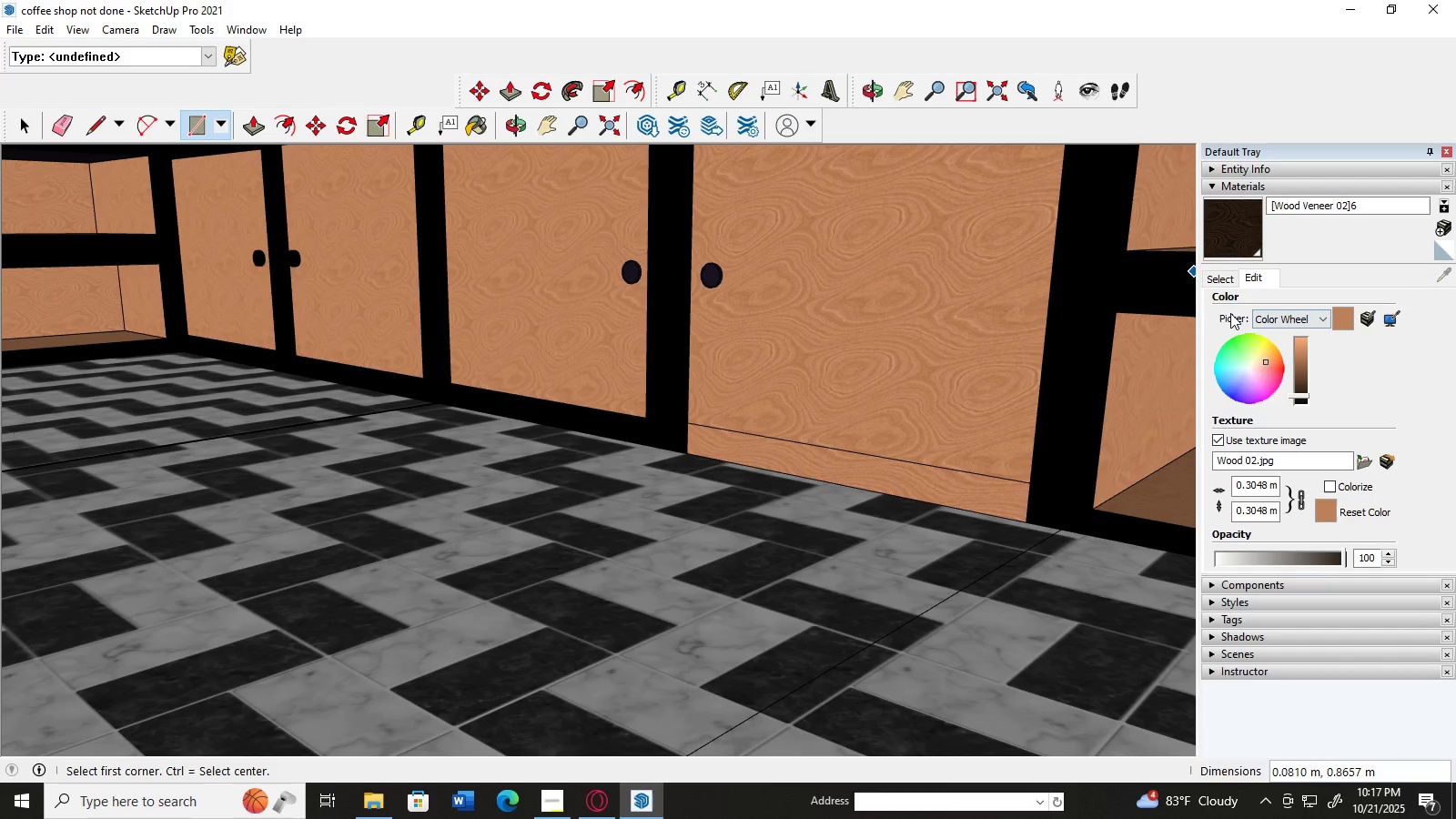 
left_click([1228, 228])
 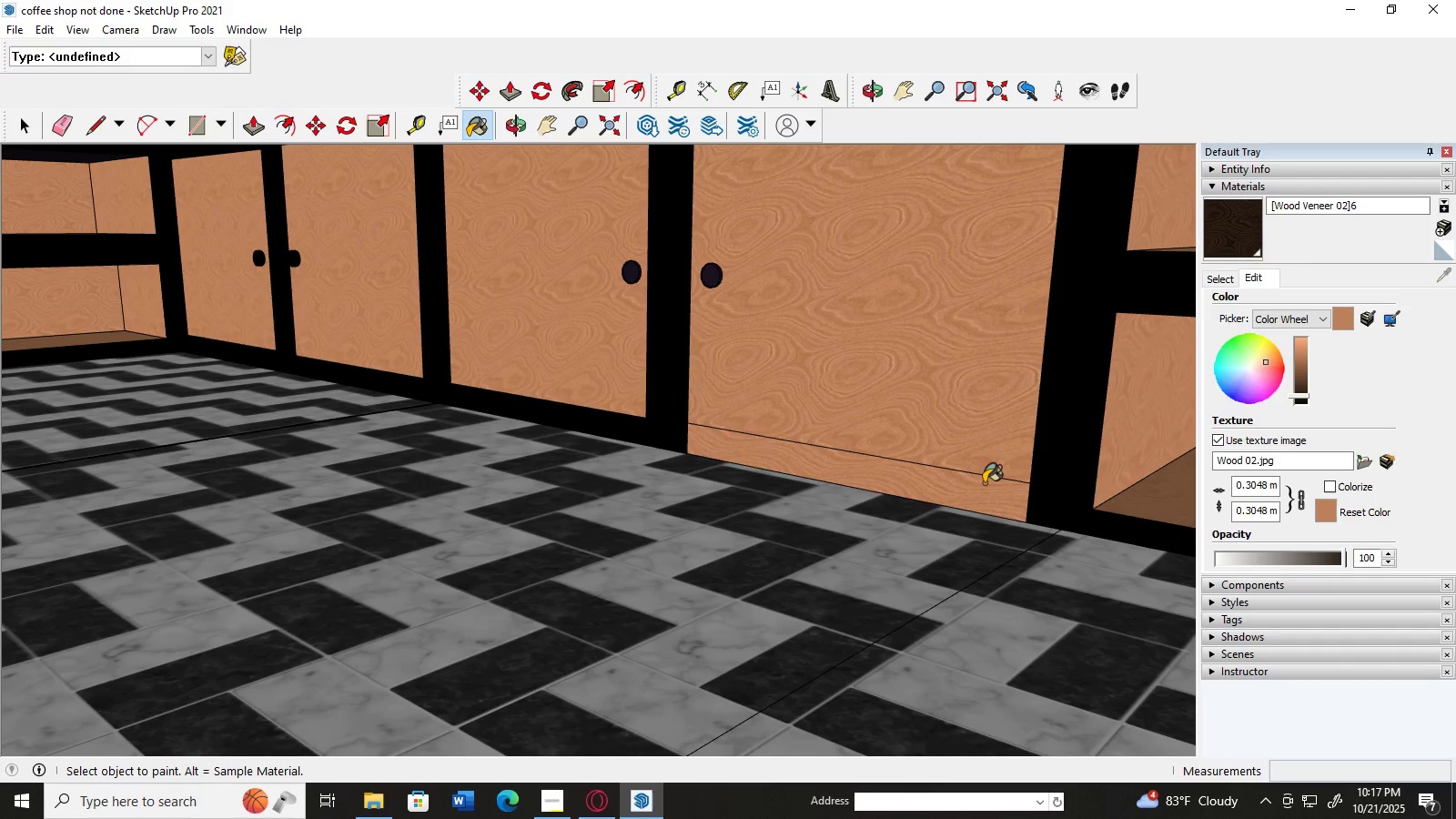 
left_click([984, 485])
 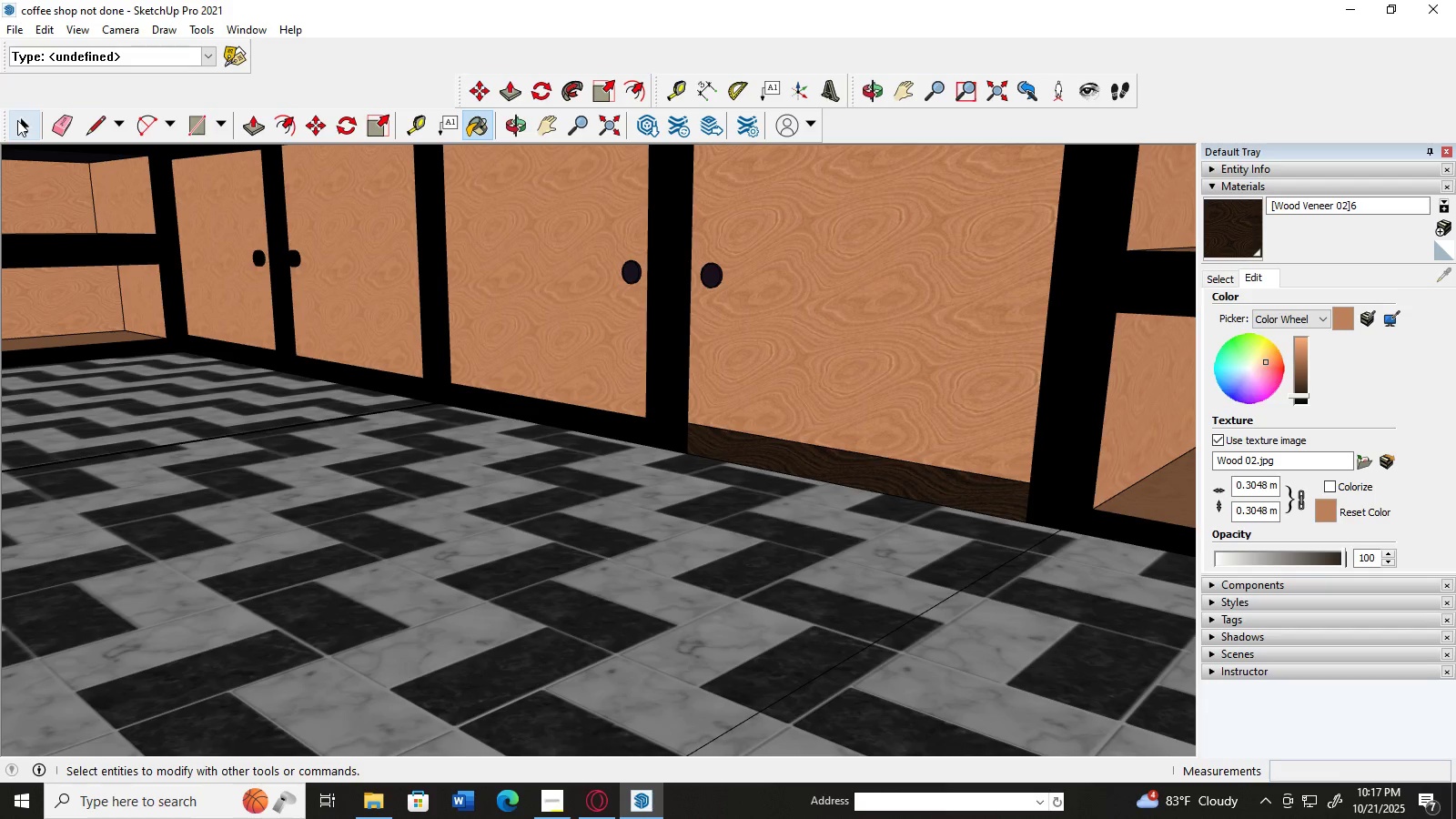 
left_click([804, 459])
 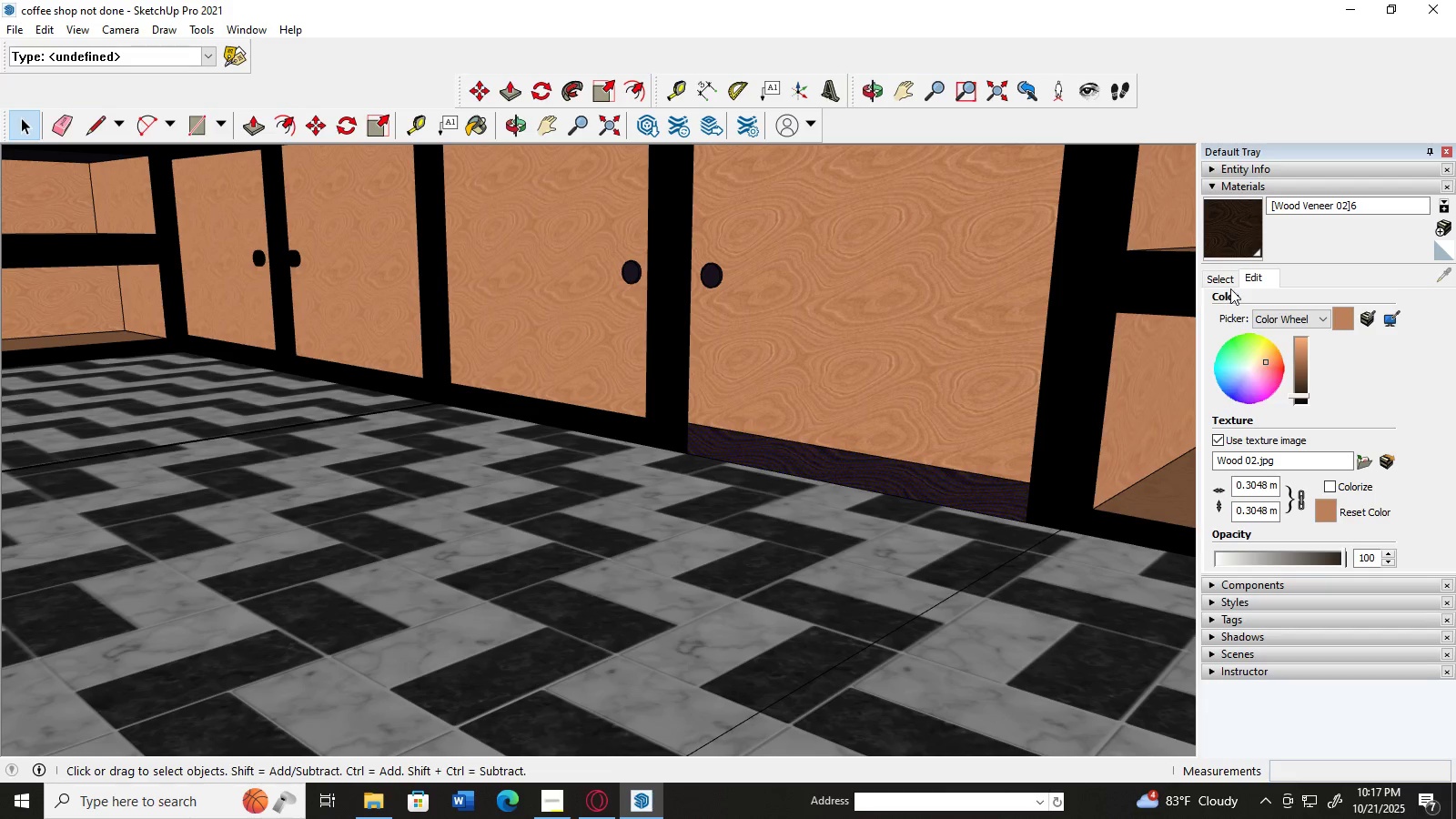 
left_click([1222, 281])
 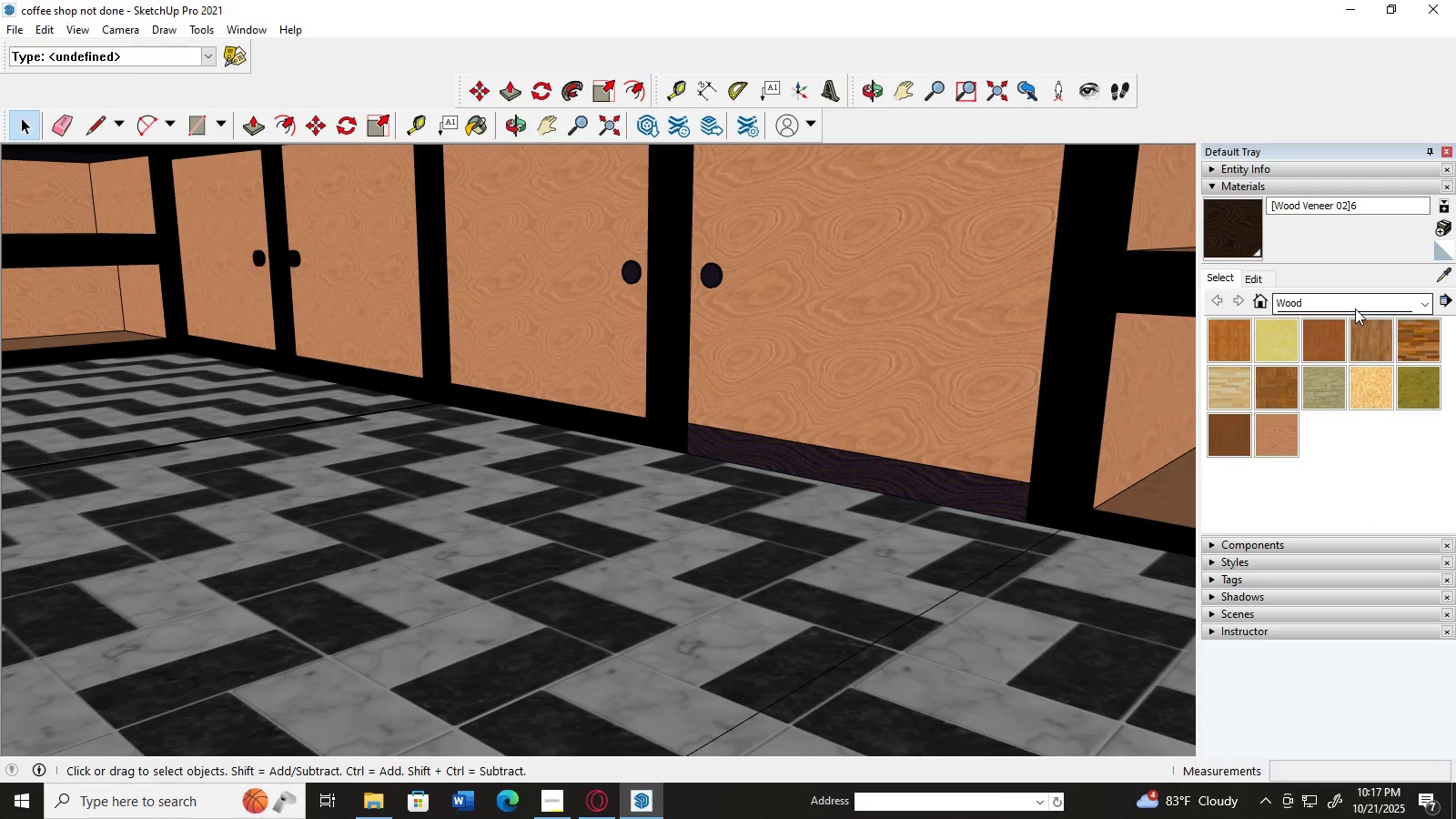 
left_click([1356, 304])
 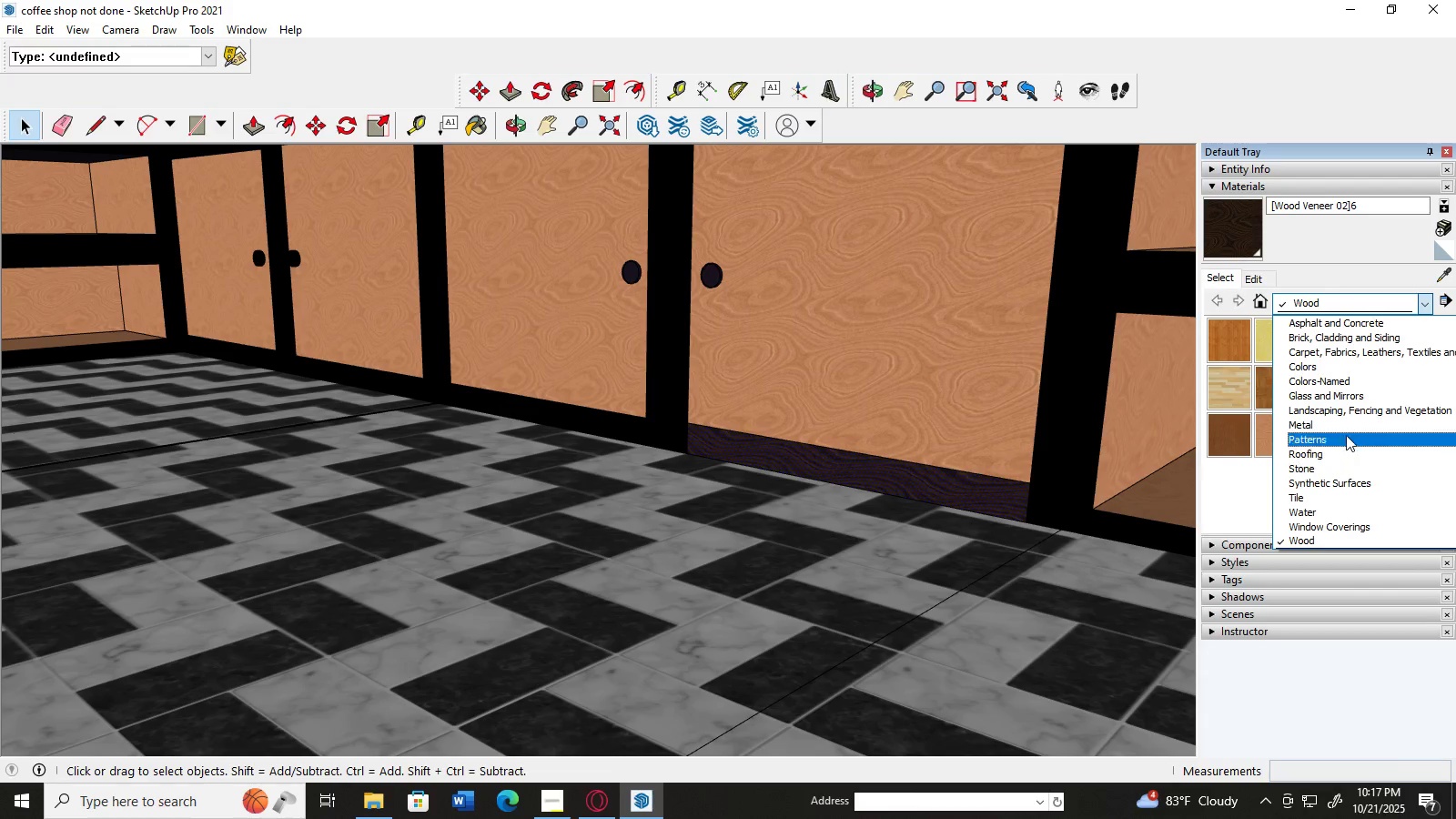 
left_click([1339, 368])
 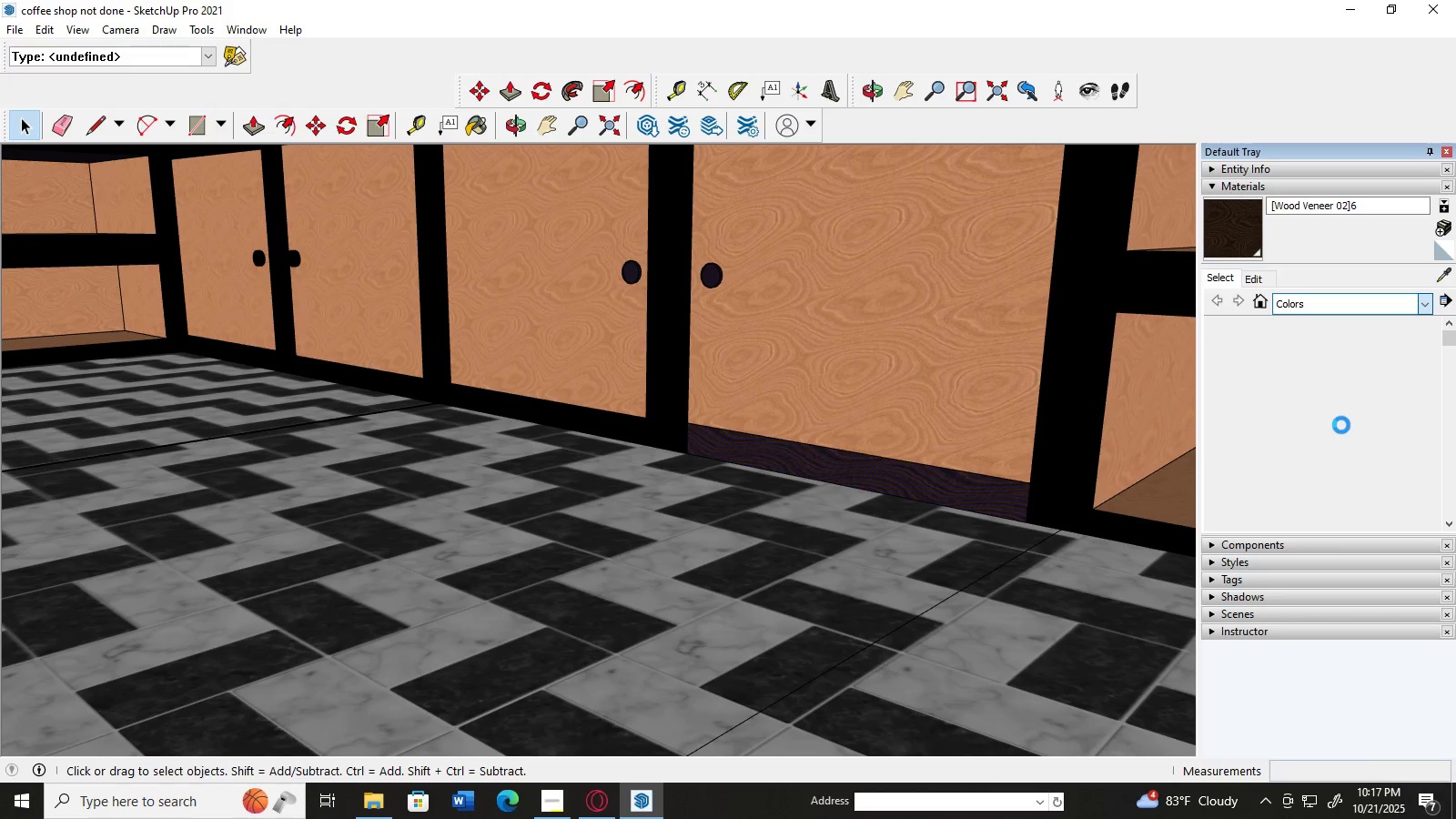 
scroll: coordinate [1344, 431], scroll_direction: down, amount: 8.0
 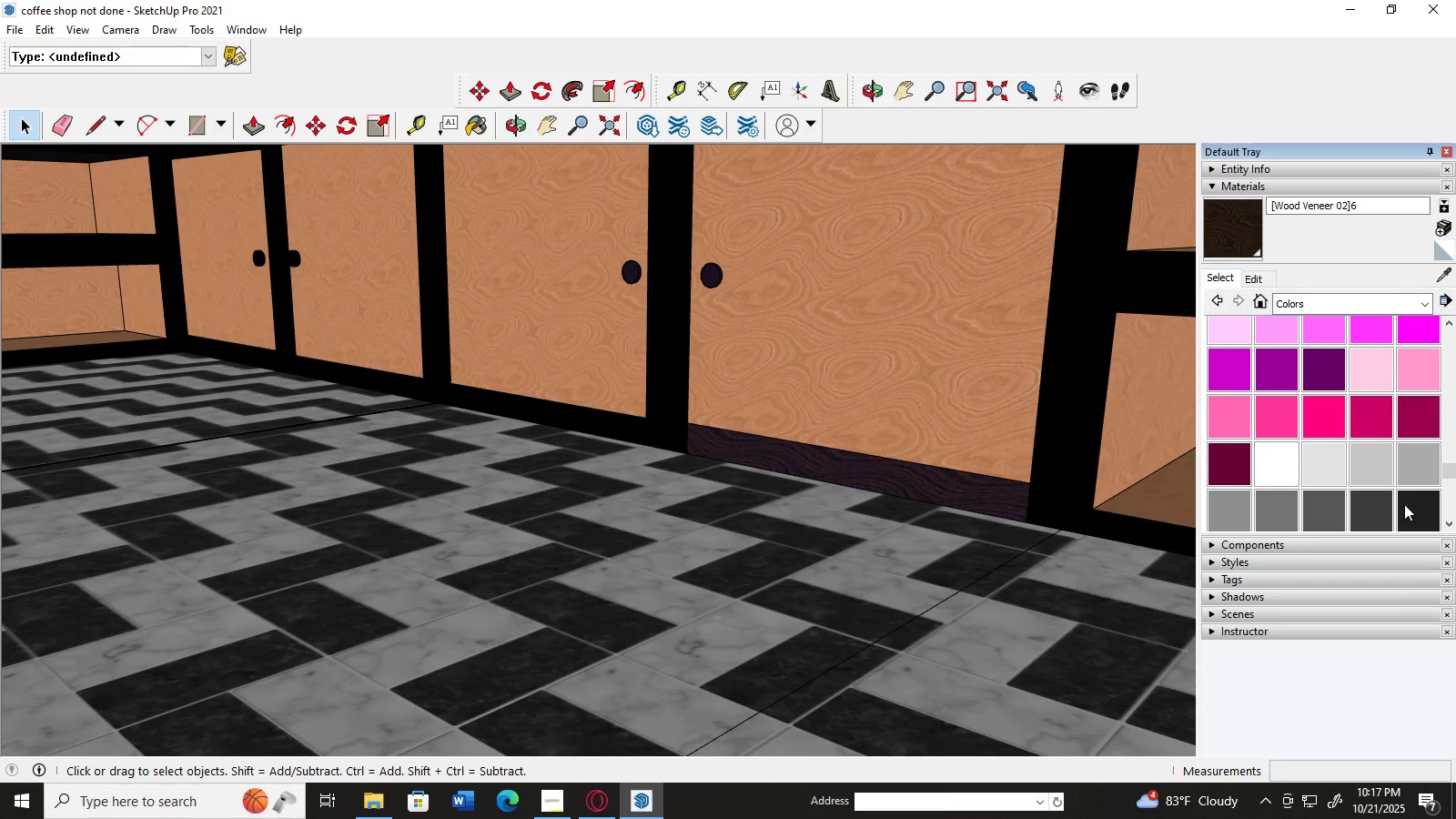 
left_click([1406, 505])
 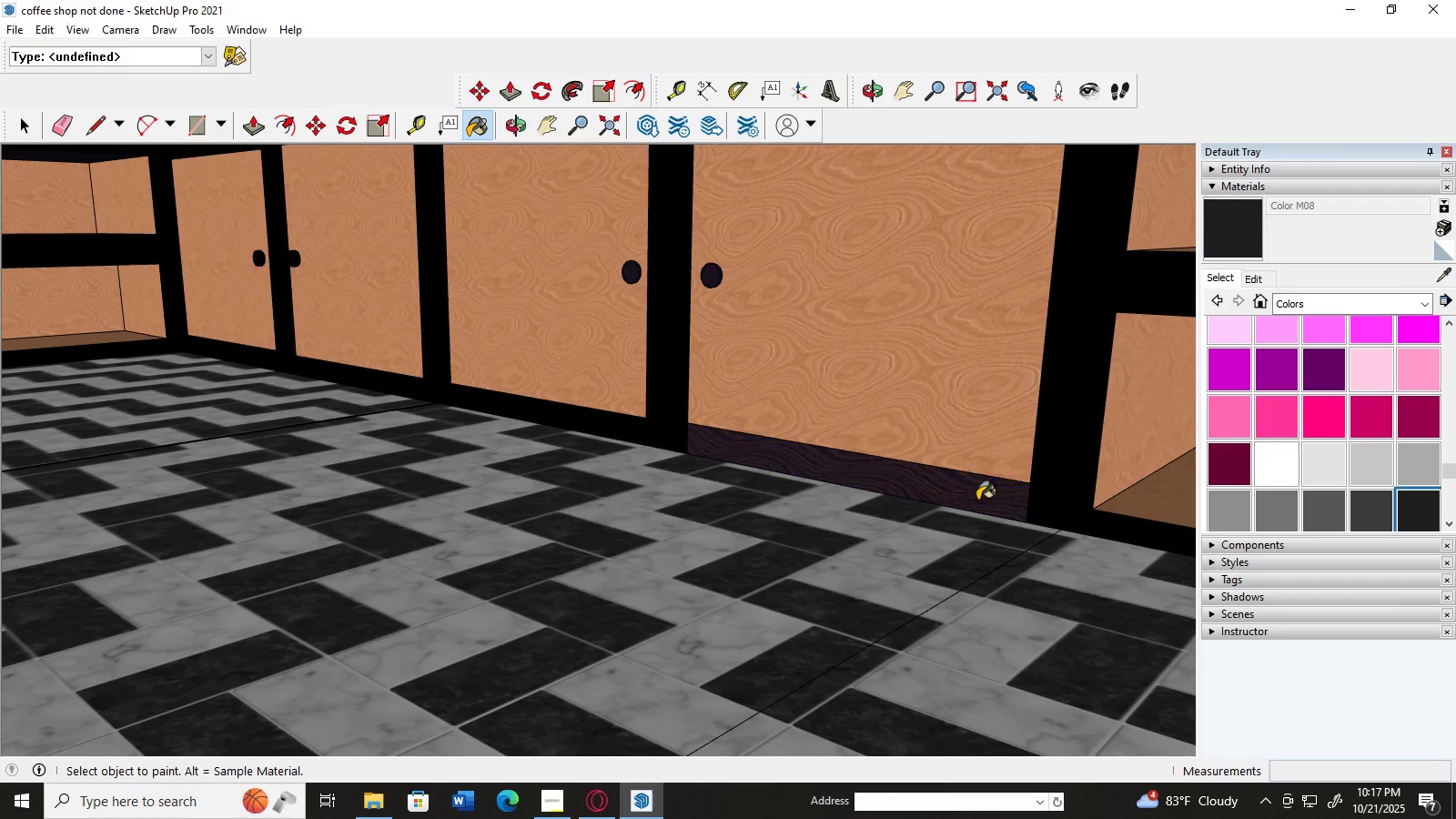 
left_click([979, 497])
 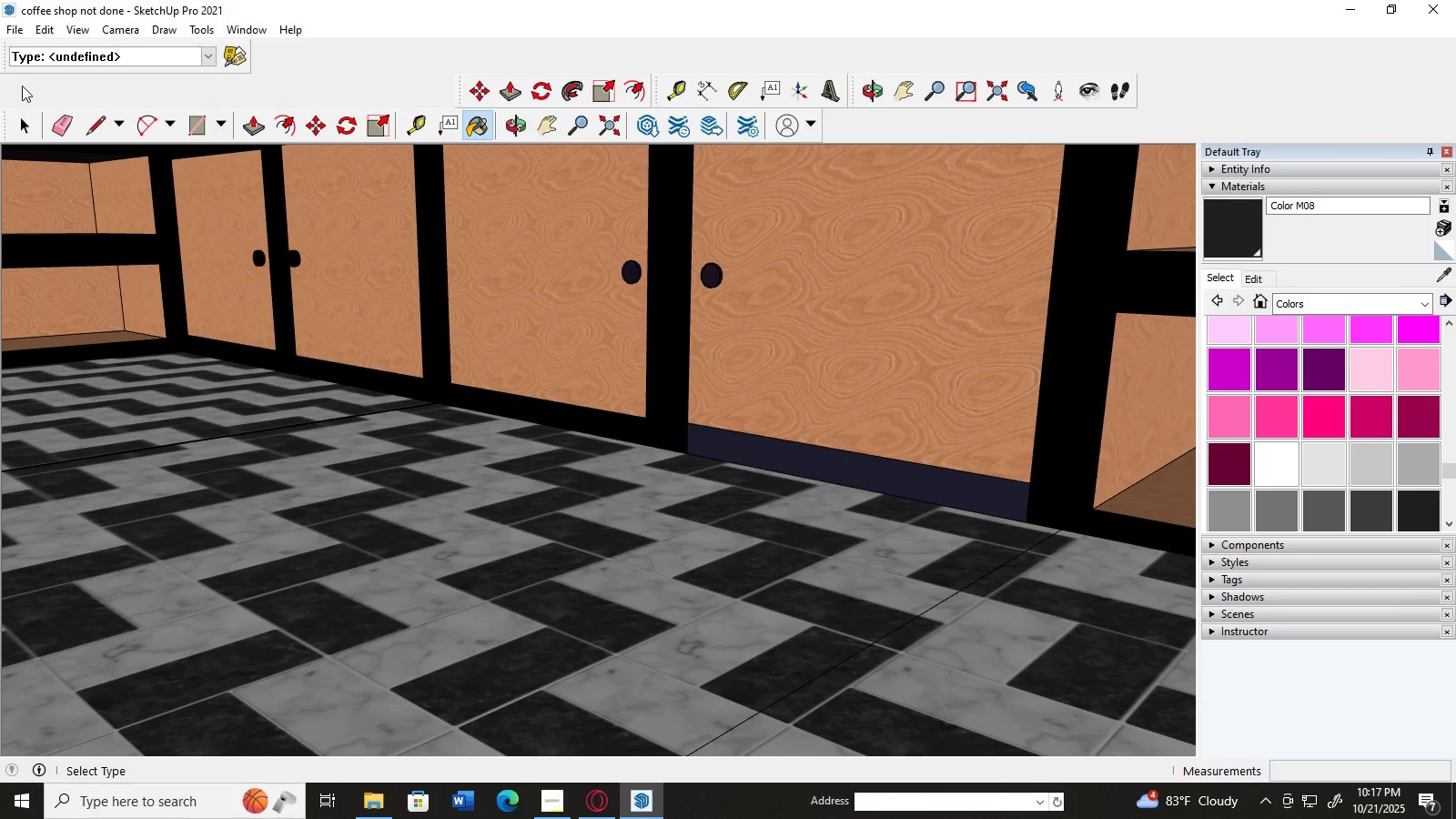 
left_click([22, 123])
 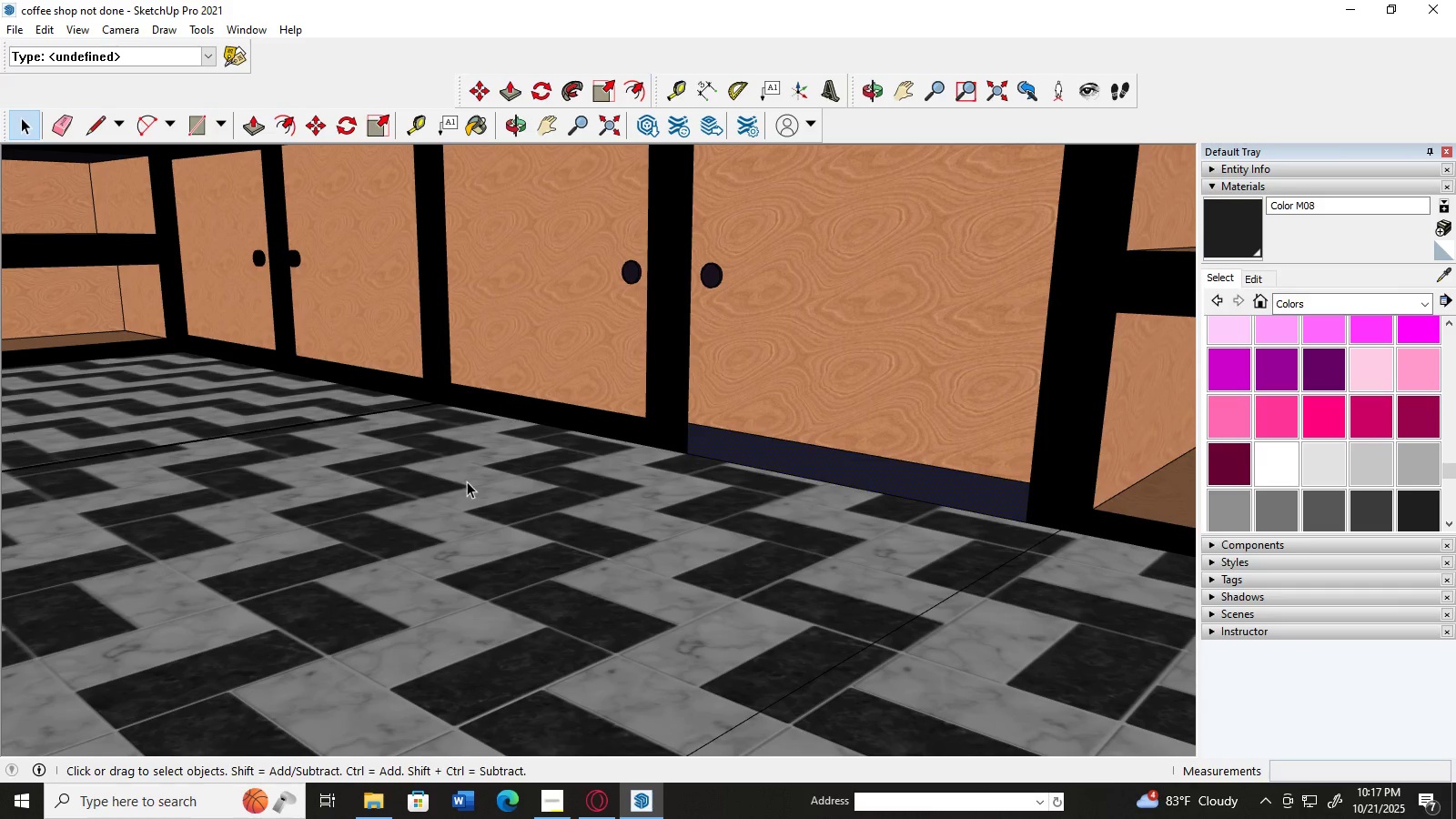 
left_click([467, 481])
 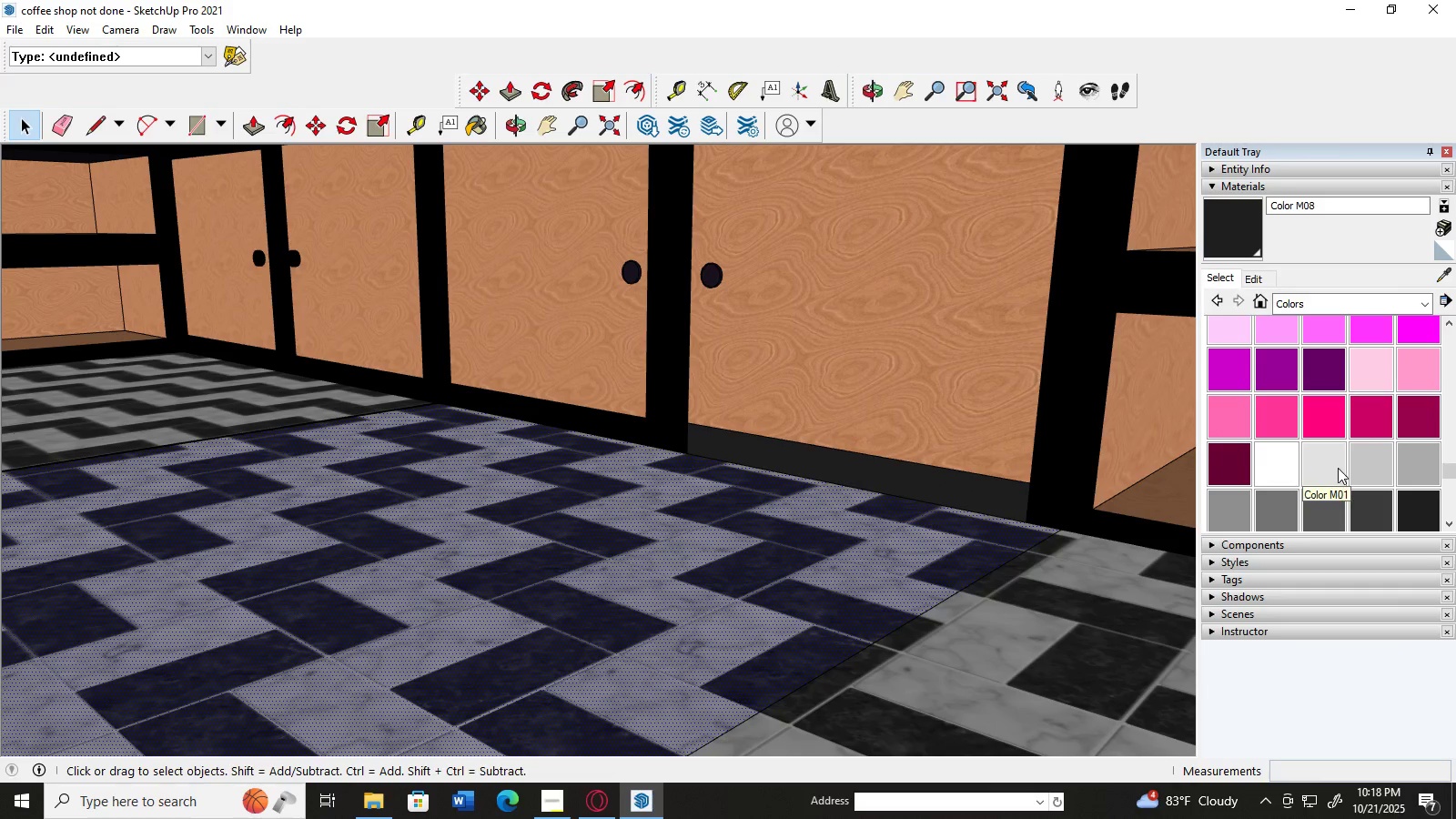 
scroll: coordinate [1382, 500], scroll_direction: down, amount: 2.0
 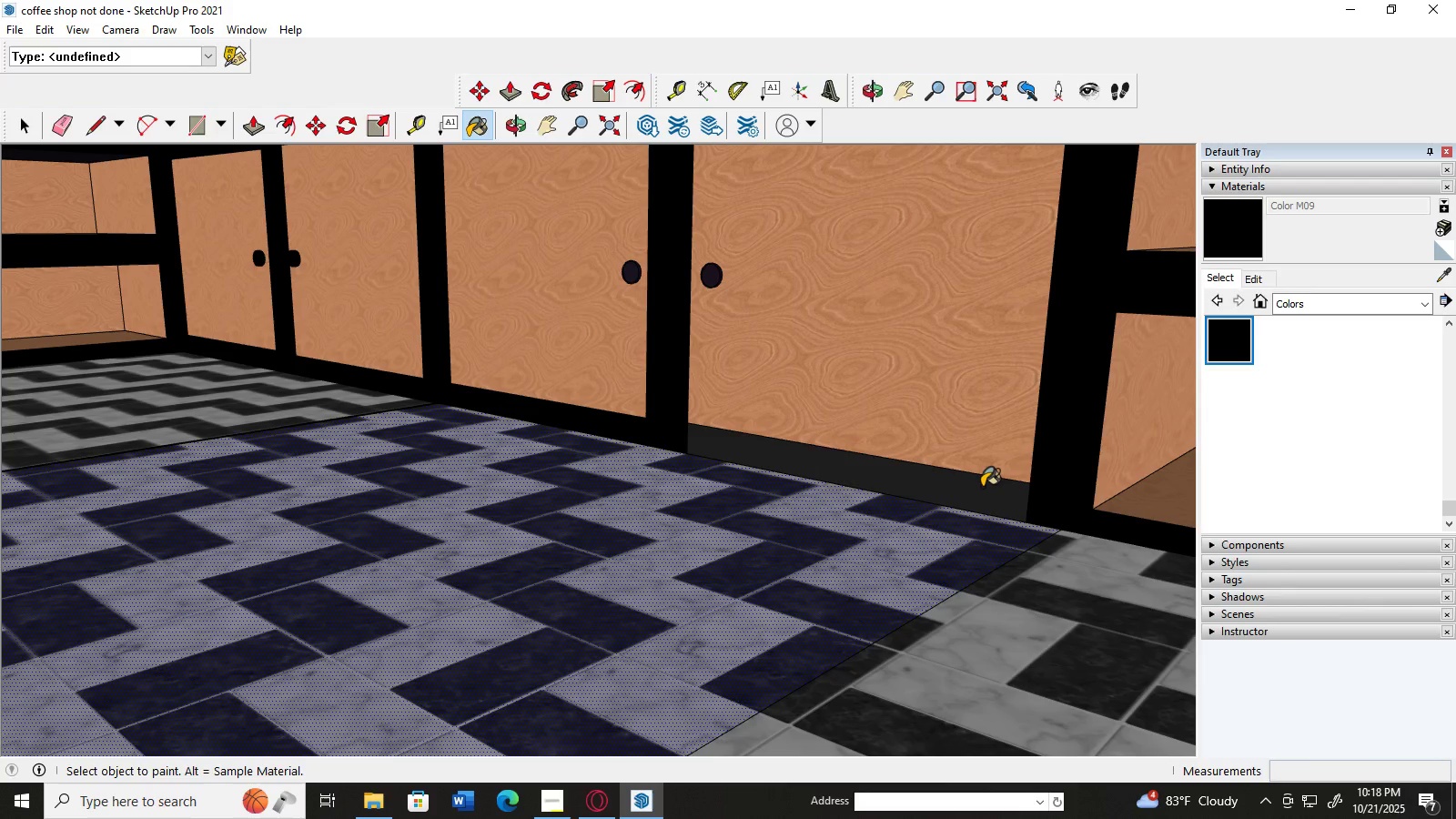 
left_click([982, 488])
 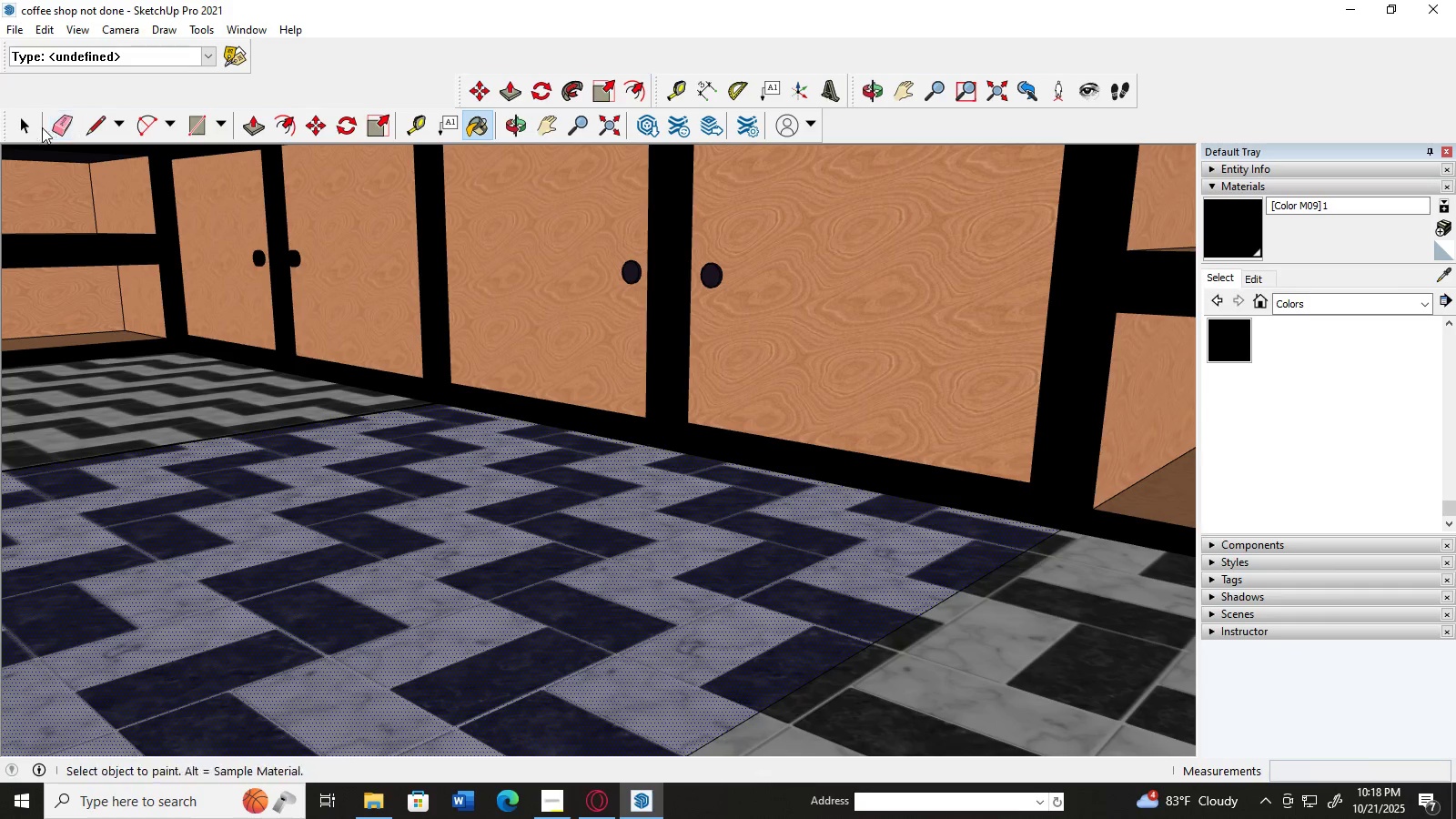 
left_click([34, 124])
 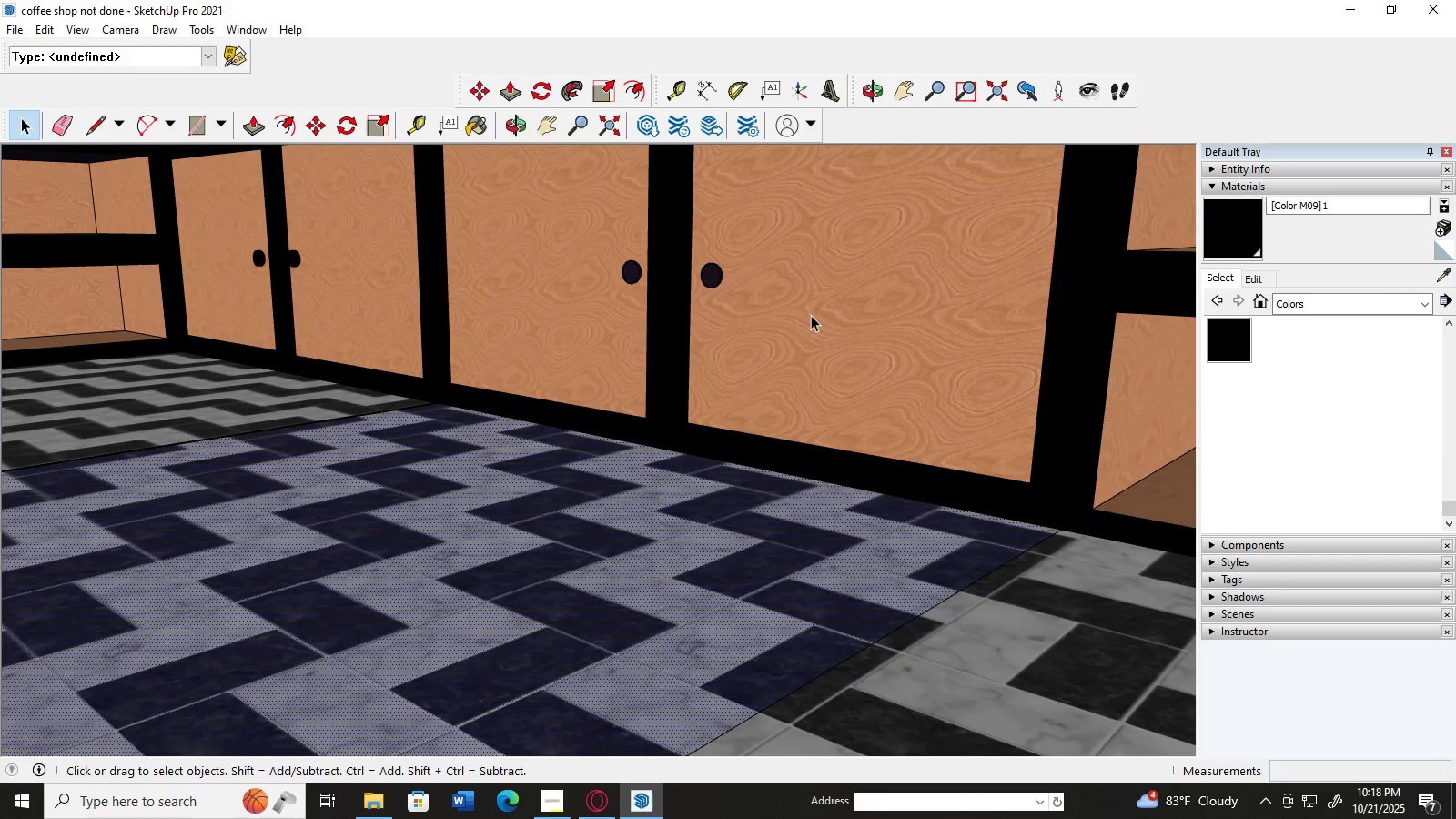 
scroll: coordinate [307, 261], scroll_direction: down, amount: 74.0
 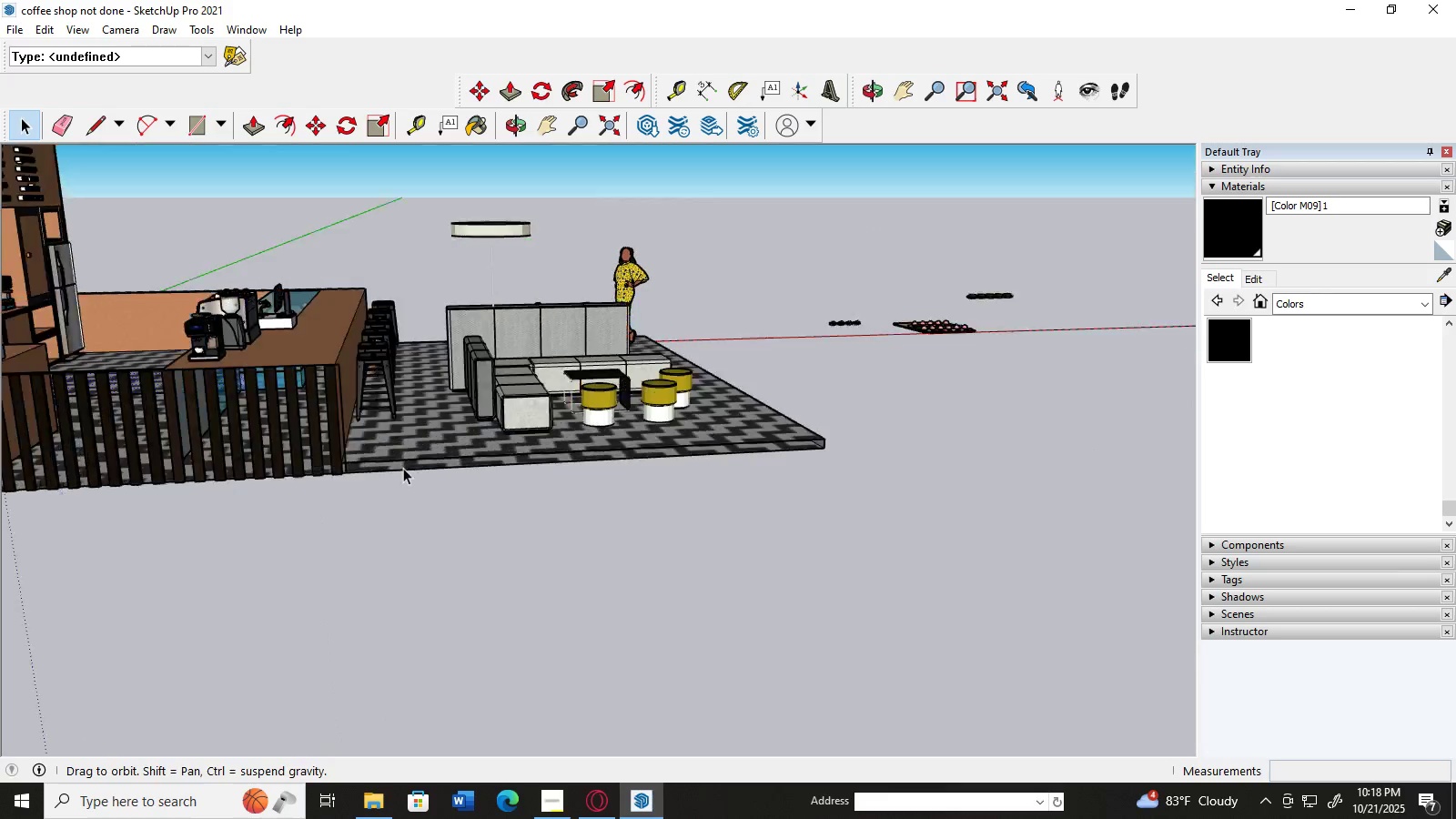 
scroll: coordinate [283, 474], scroll_direction: down, amount: 9.0
 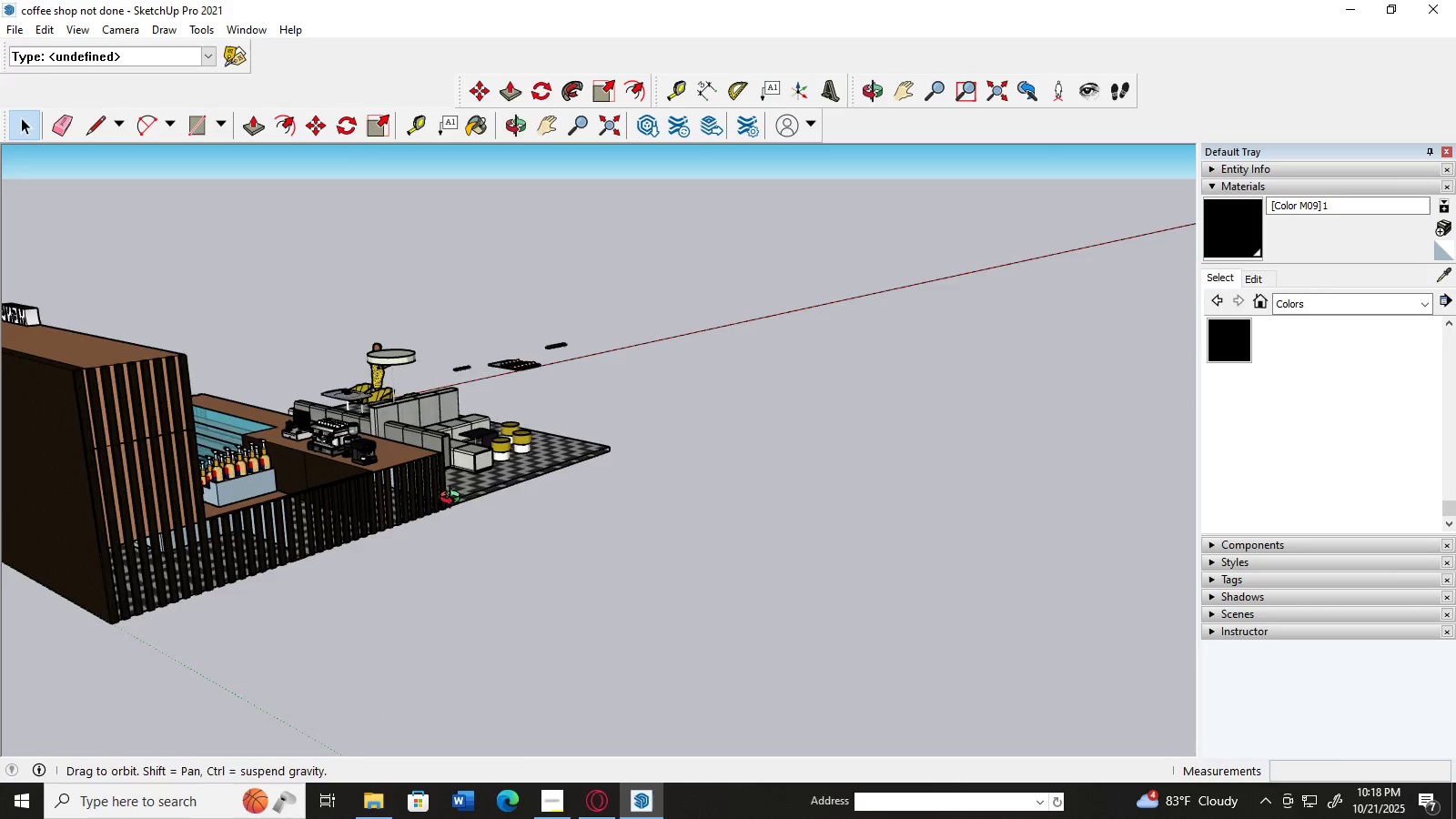 
scroll: coordinate [290, 438], scroll_direction: up, amount: 7.0
 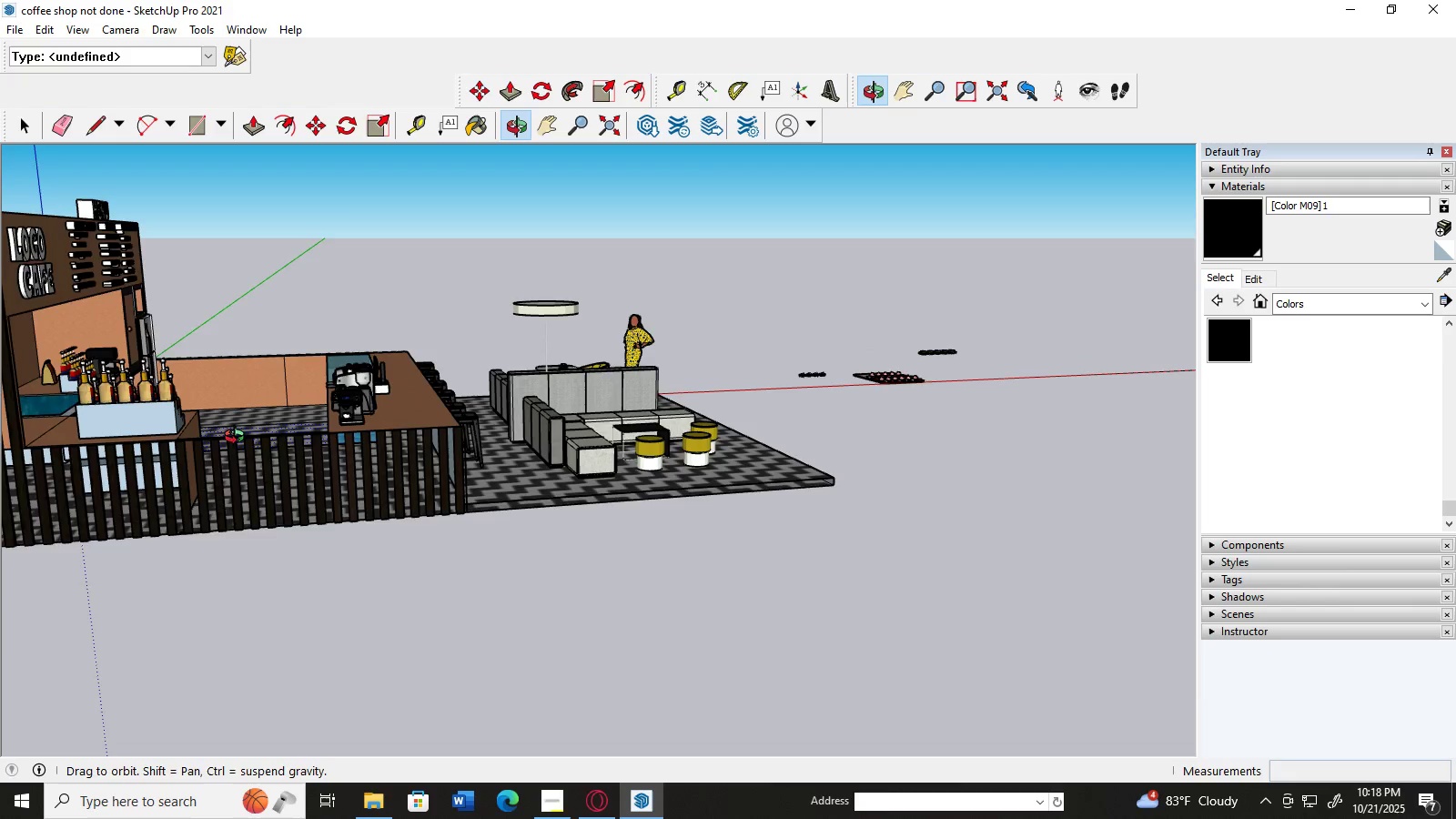 
scroll: coordinate [238, 437], scroll_direction: down, amount: 2.0
 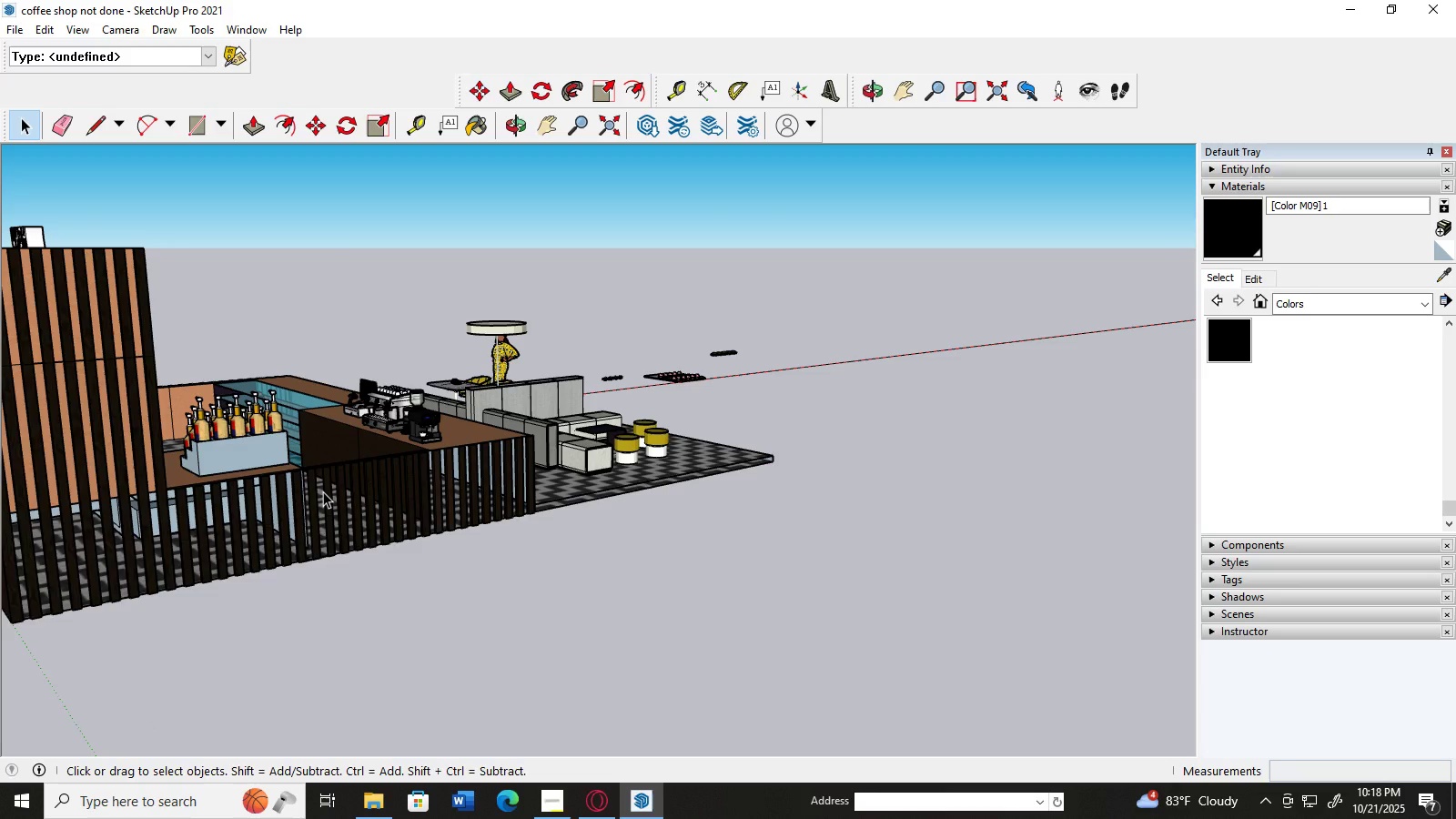 
wait(7.23)
 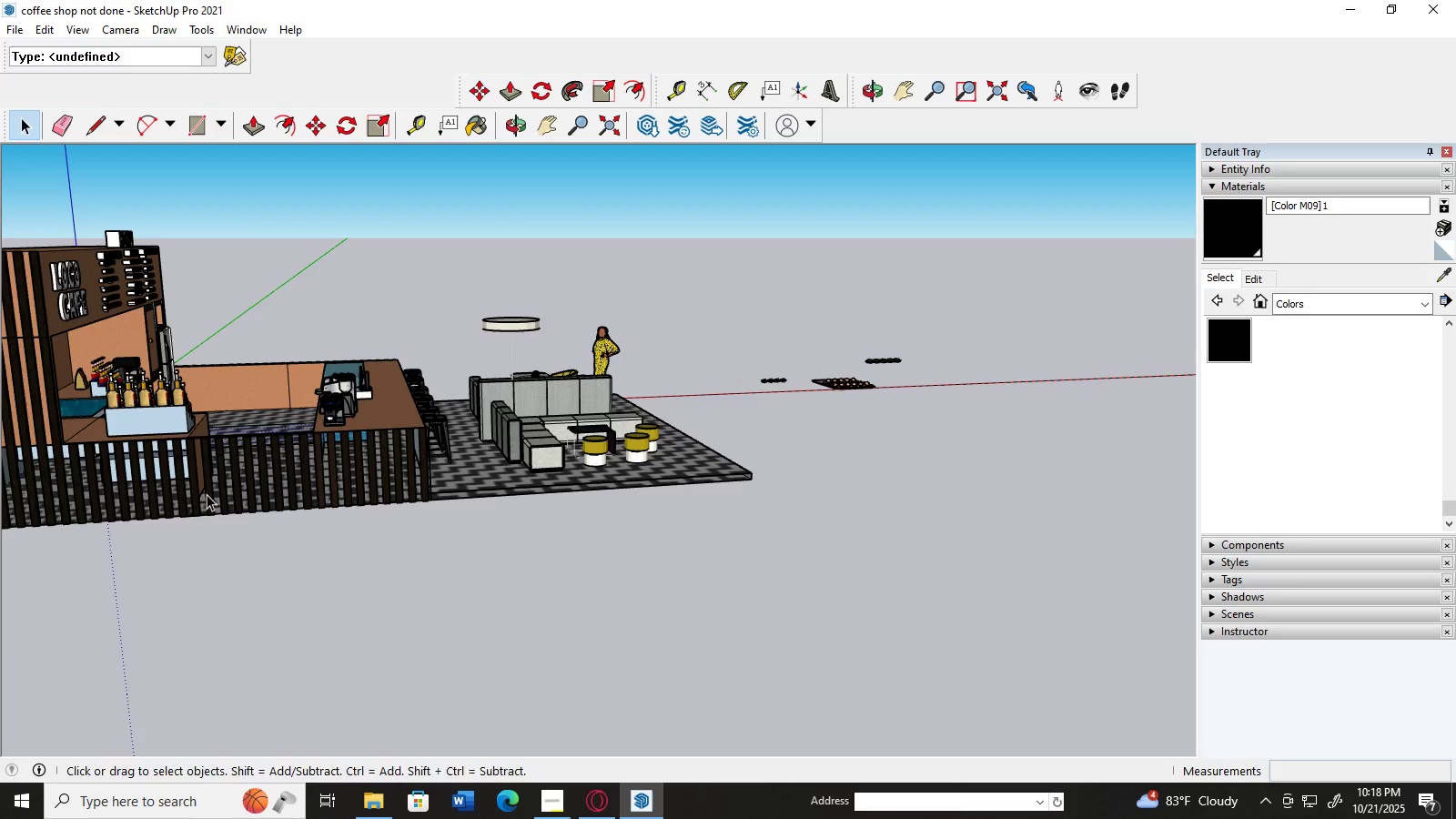 
scroll: coordinate [691, 566], scroll_direction: down, amount: 7.0
 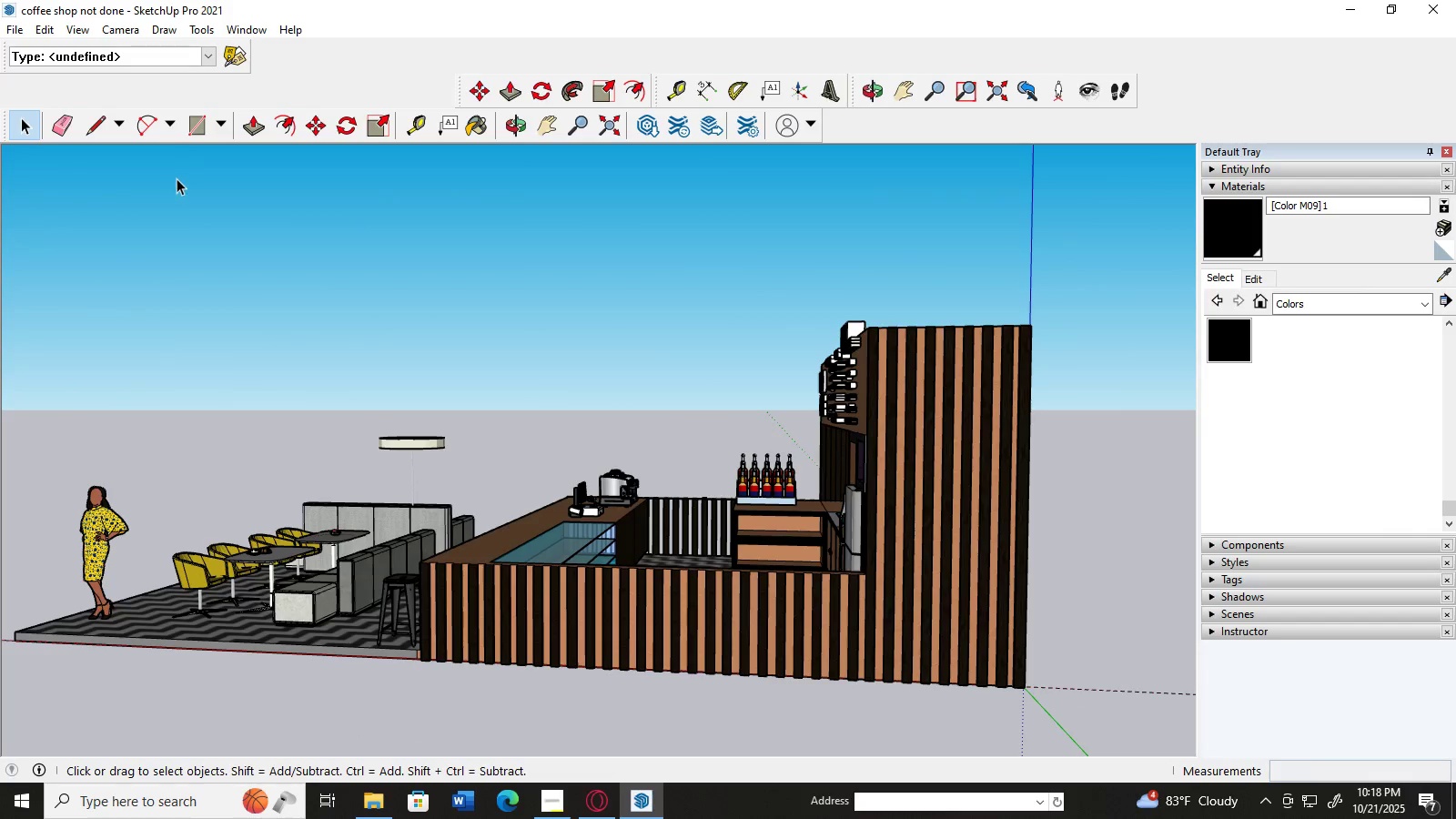 
mouse_move([163, 139])
 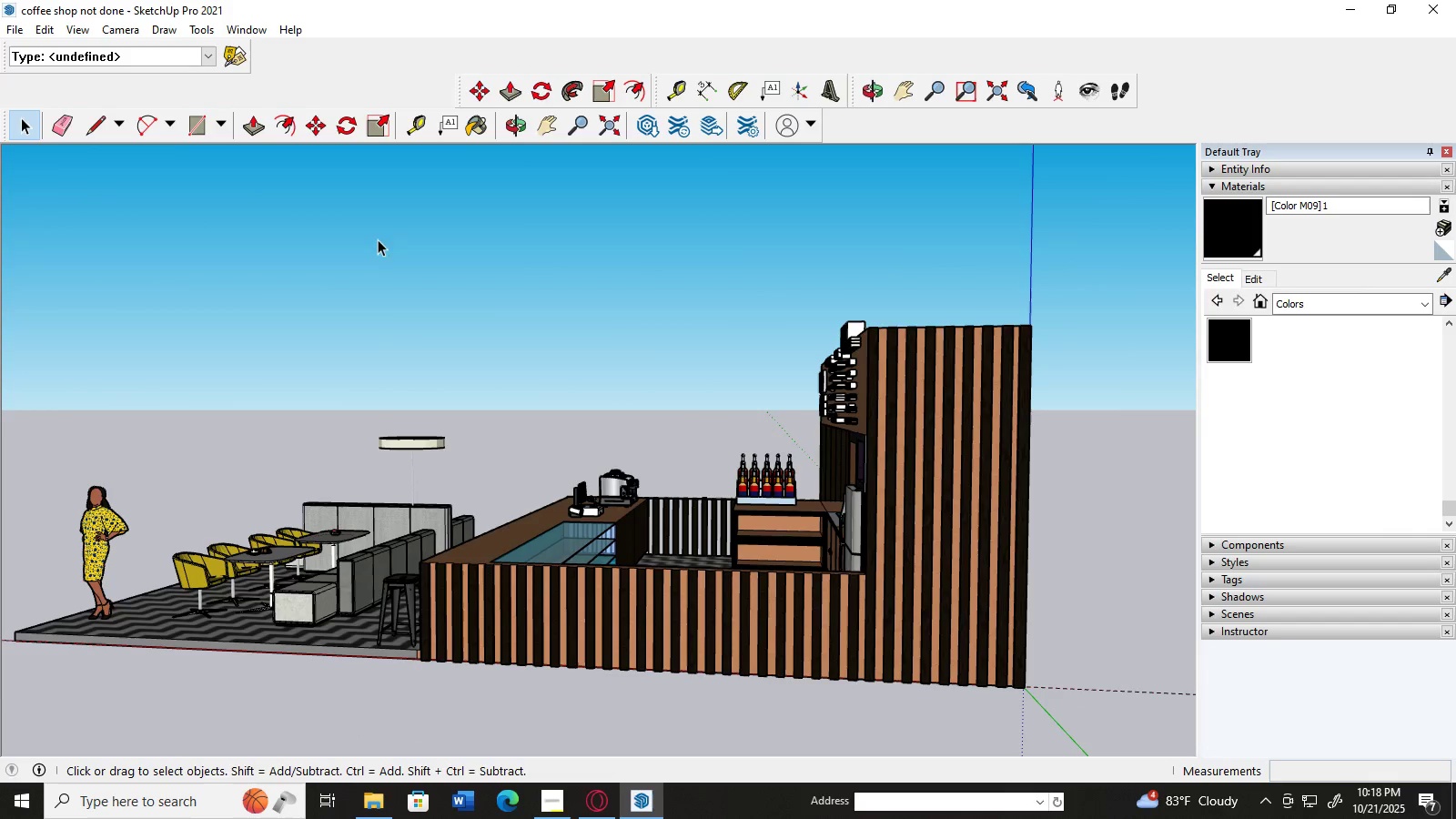 
scroll: coordinate [418, 314], scroll_direction: down, amount: 1.0
 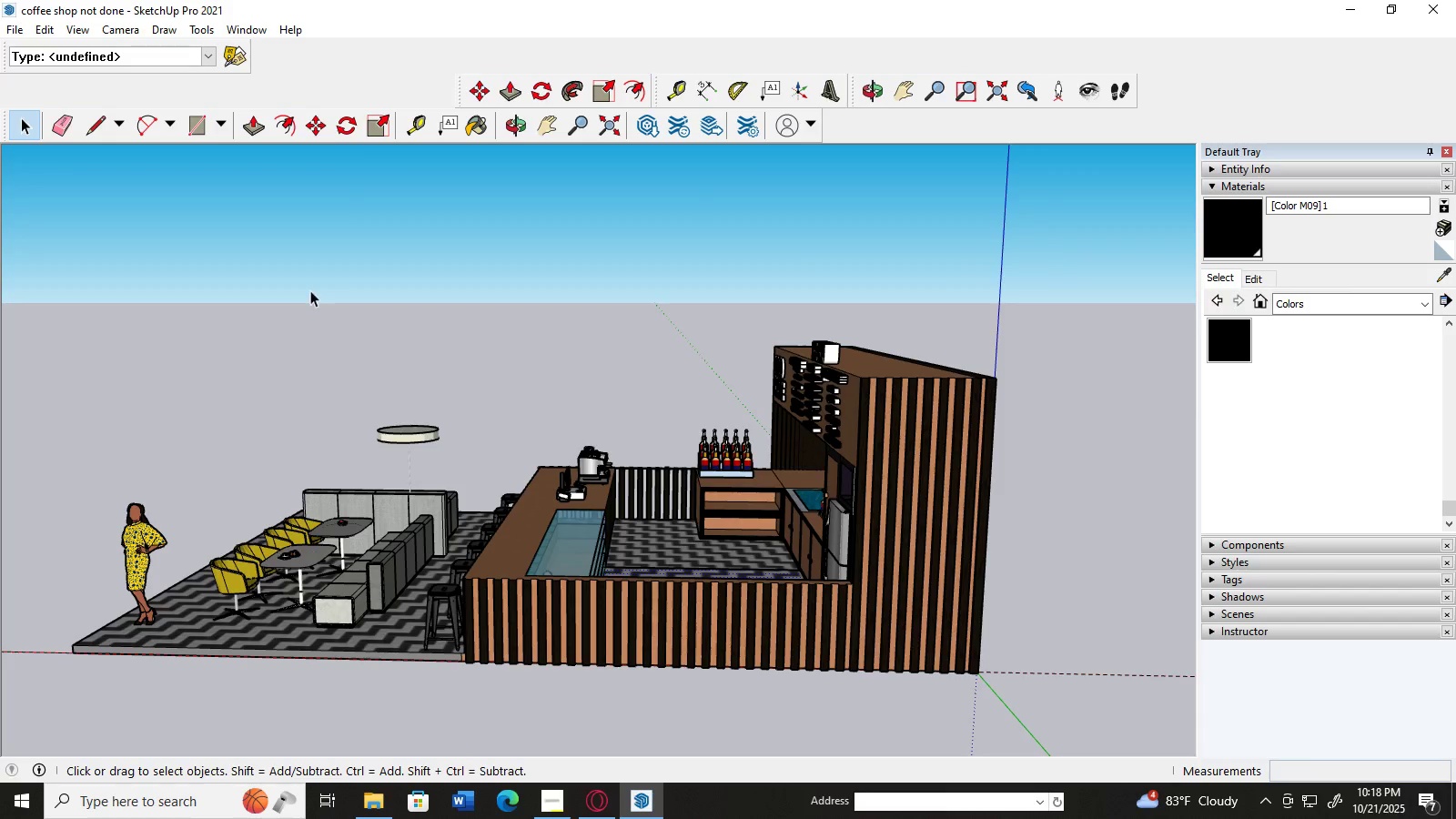 
wait(6.57)
 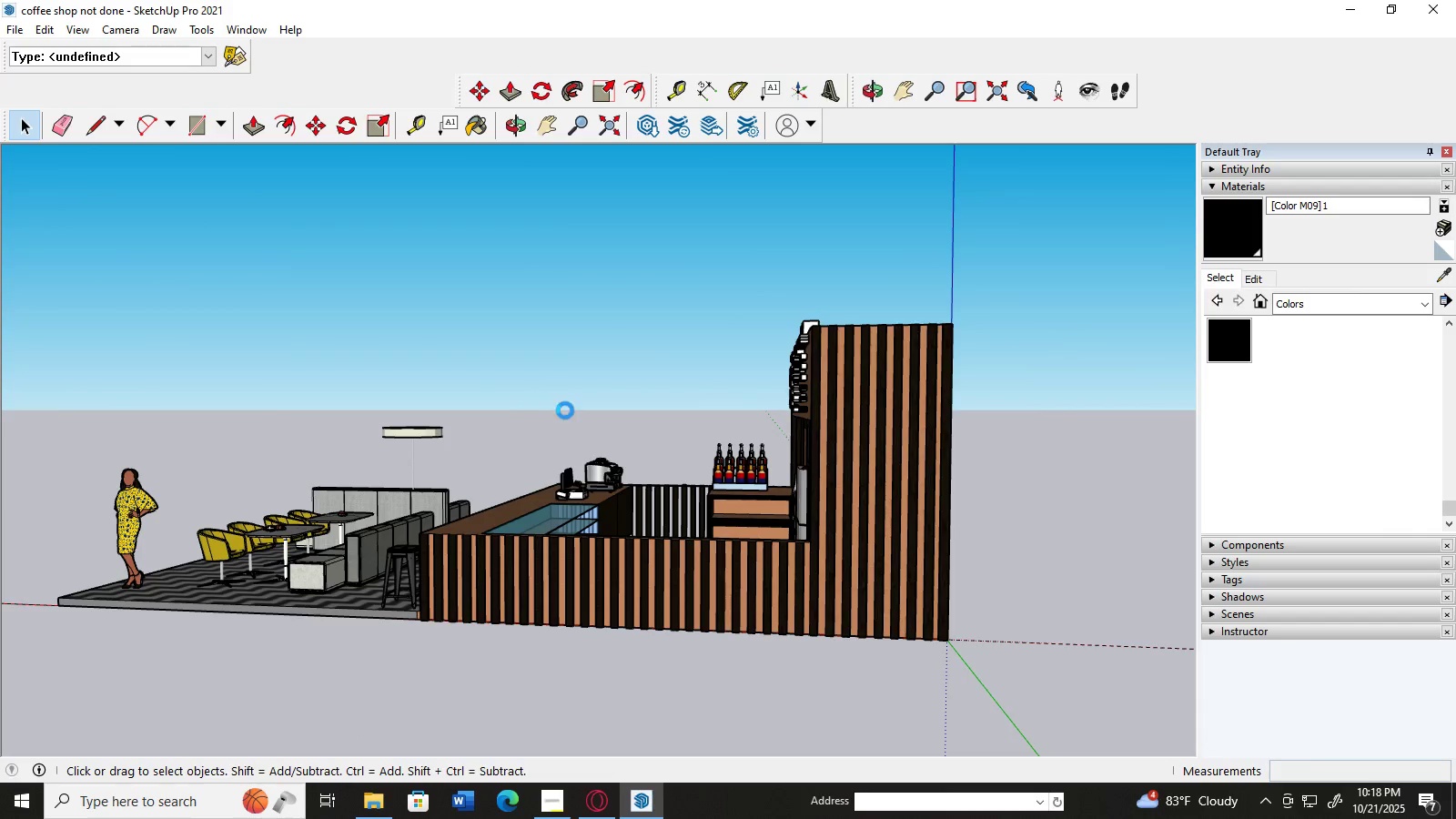 
left_click_drag(start_coordinate=[444, 314], to_coordinate=[1010, 688])
 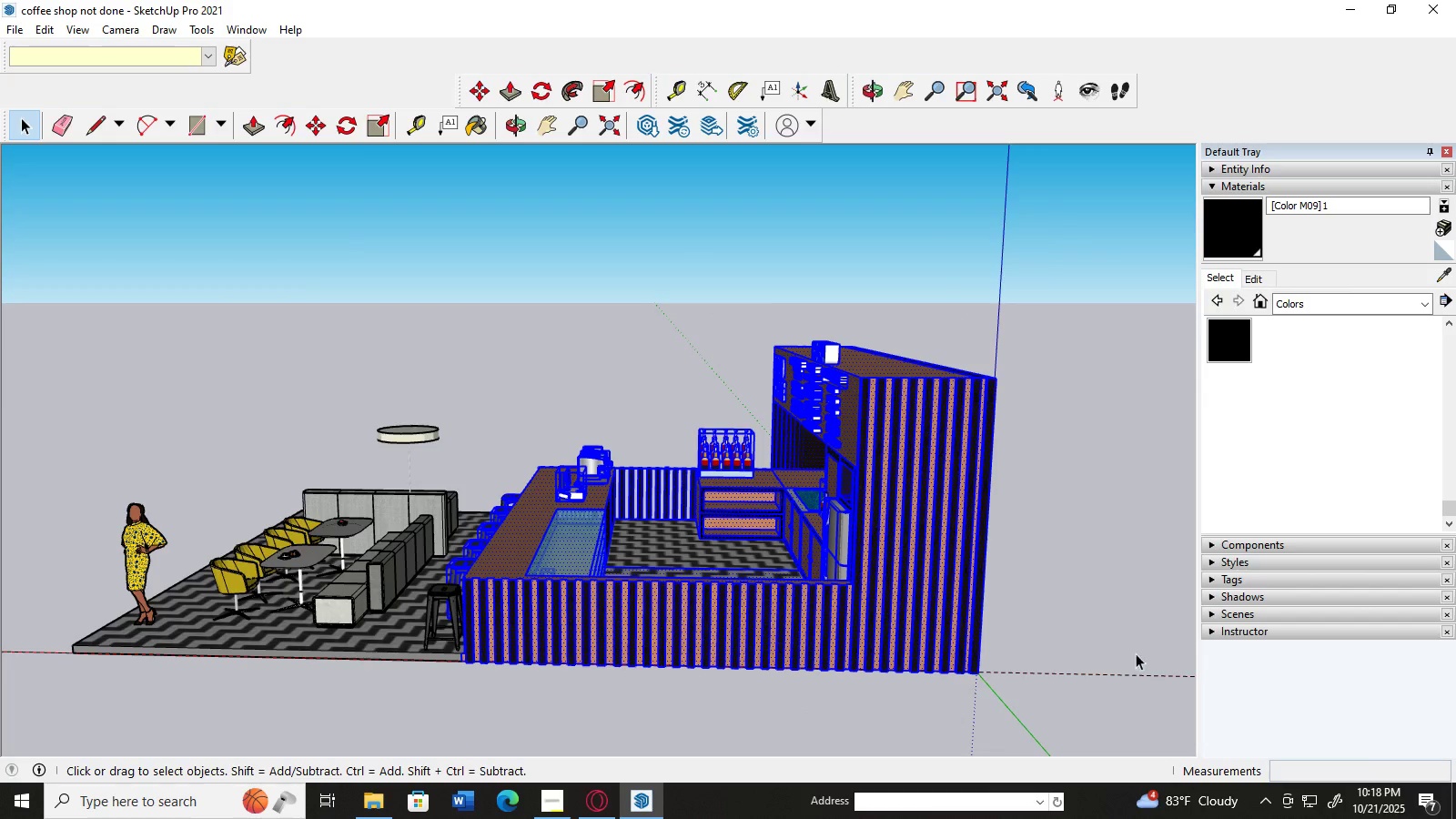 
left_click([1136, 653])
 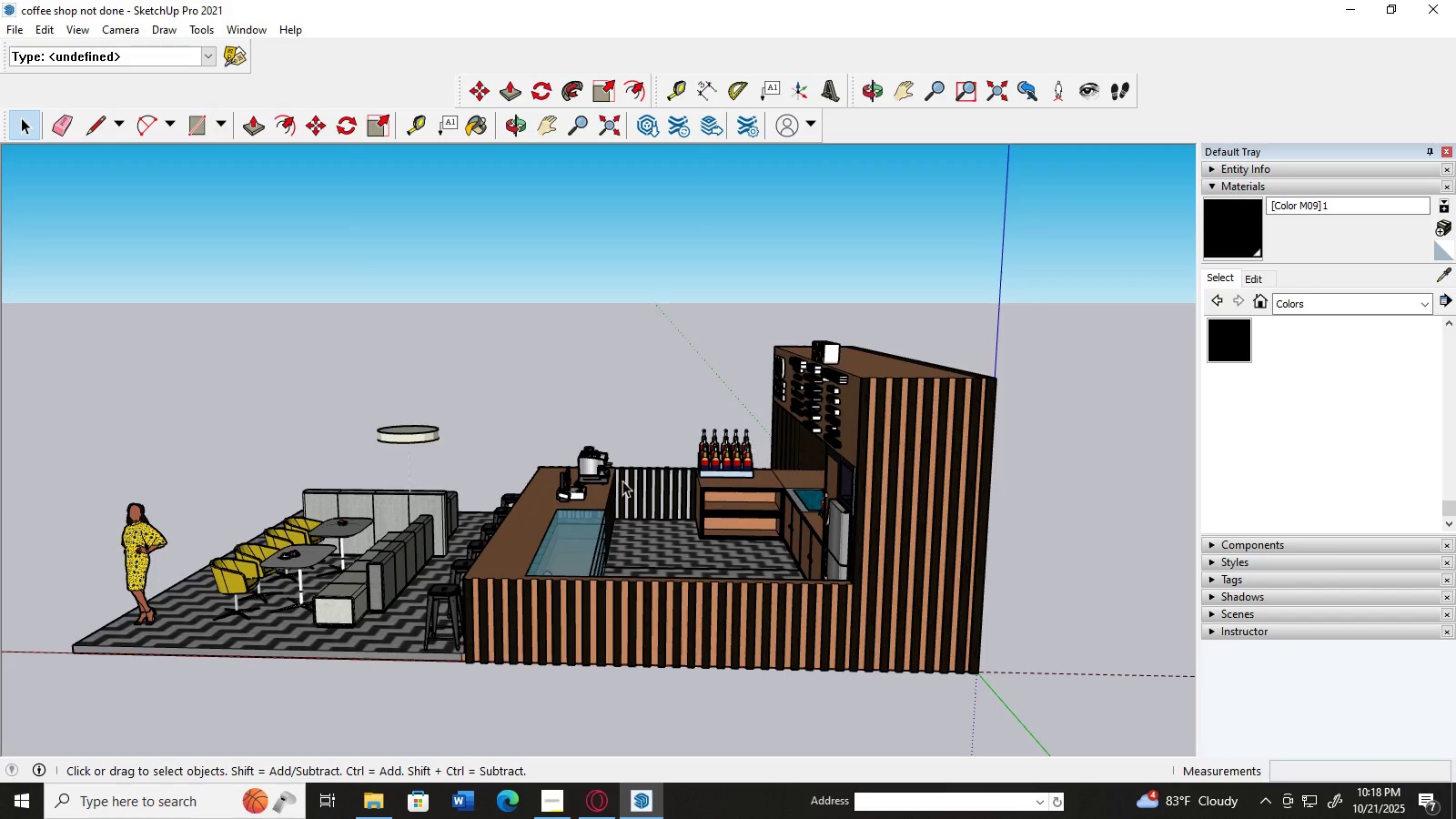 
wait(5.38)
 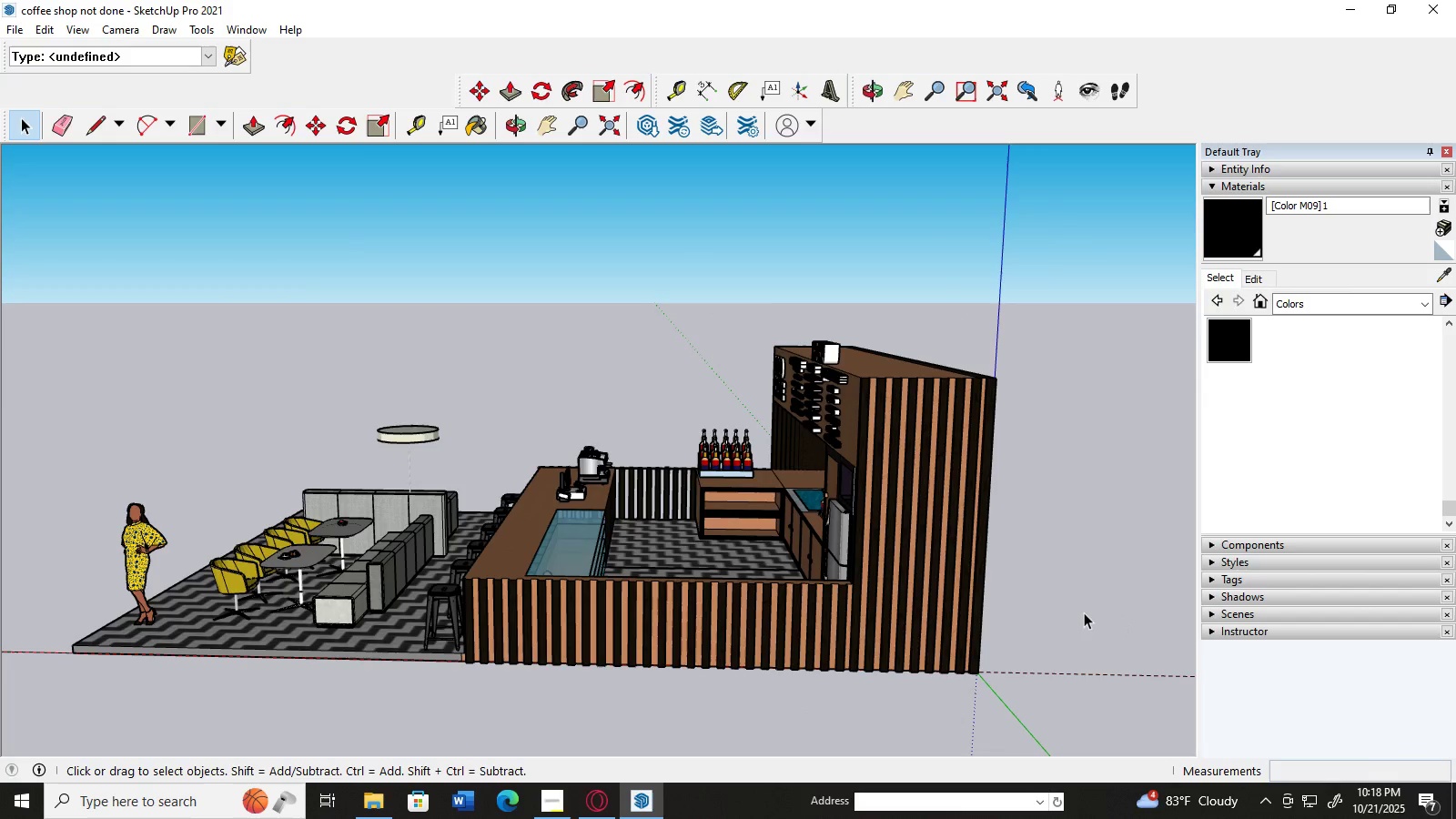 
left_click_drag(start_coordinate=[454, 555], to_coordinate=[997, 694])
 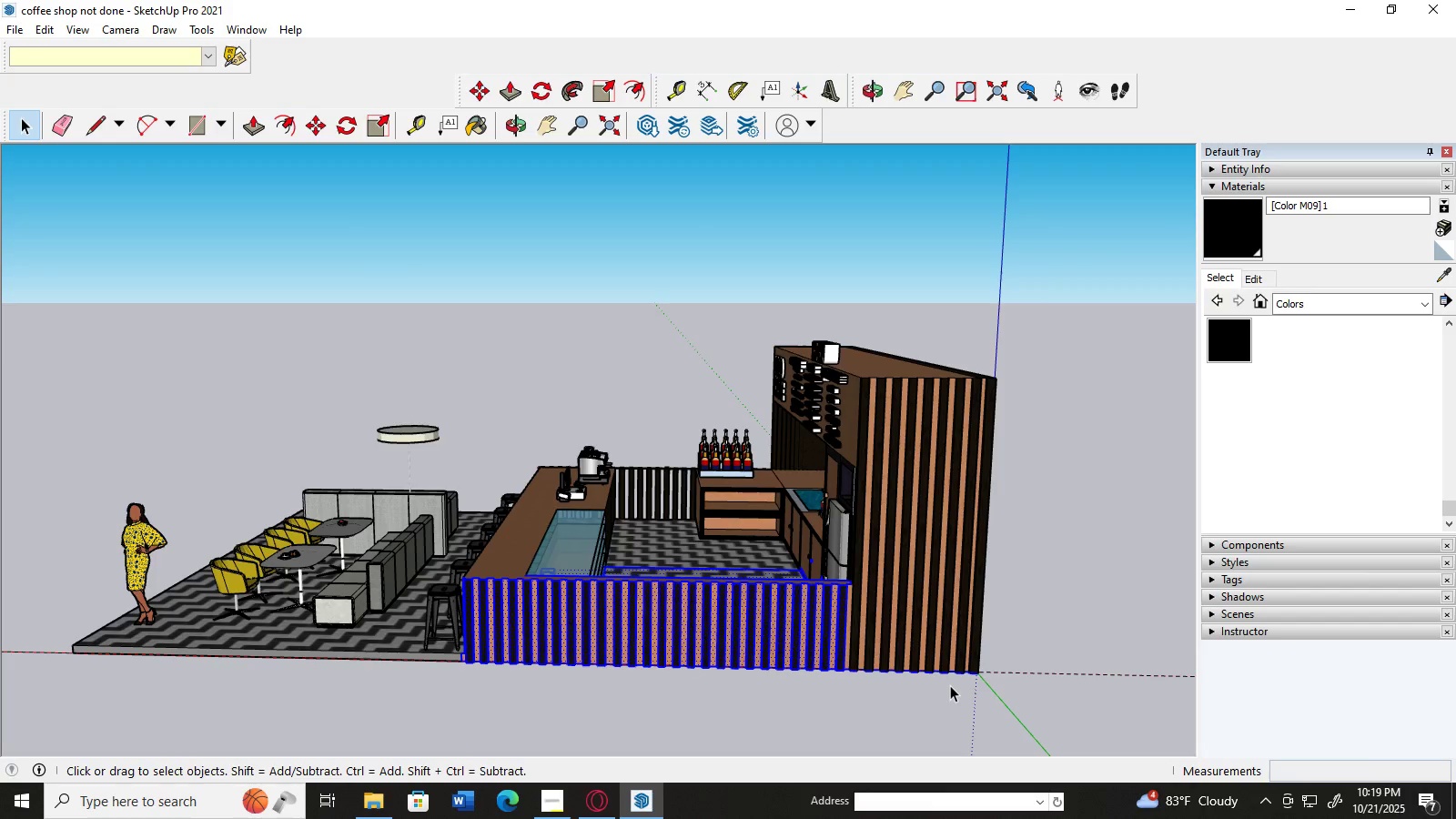 
left_click([956, 701])
 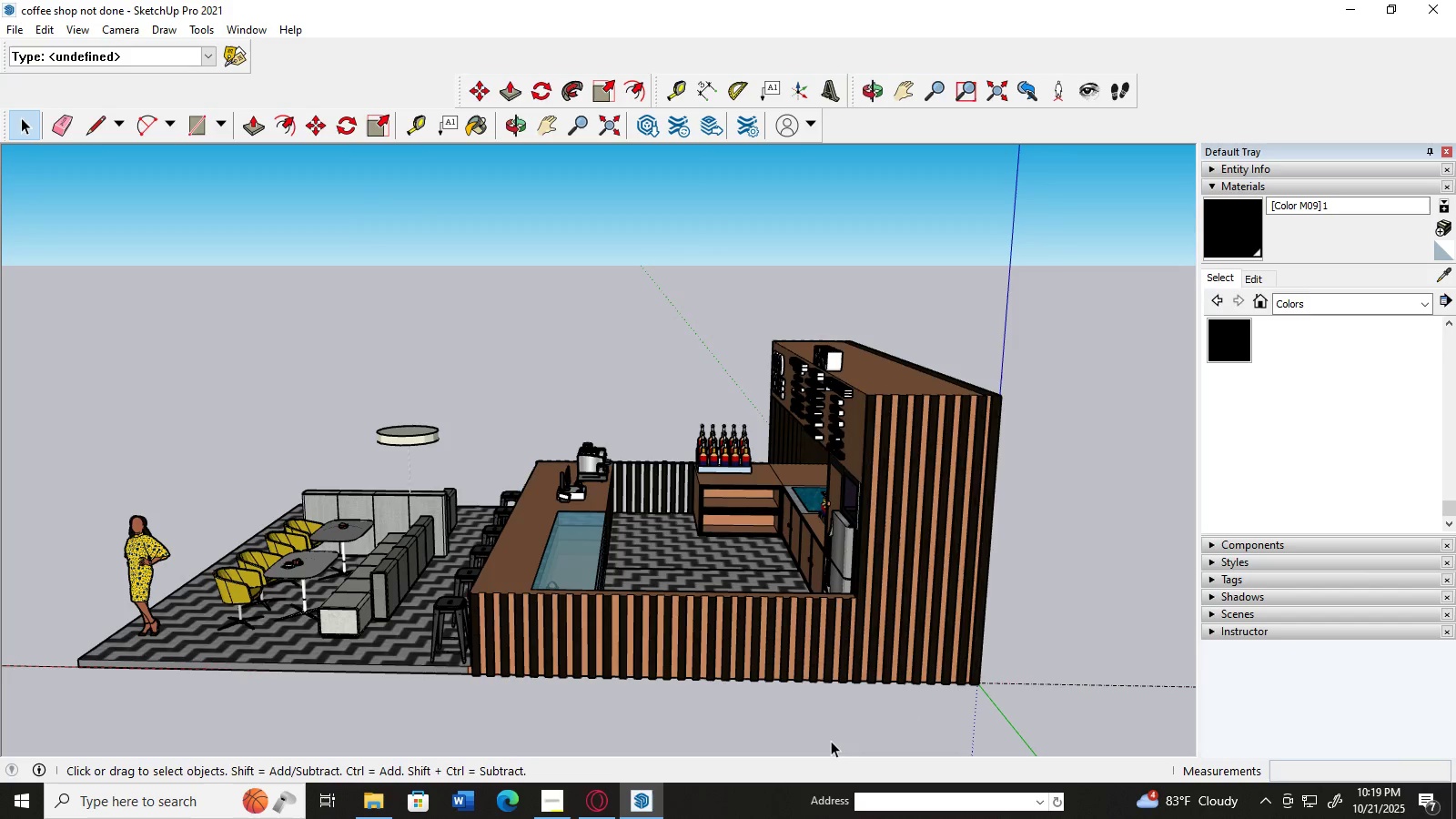 
scroll: coordinate [831, 726], scroll_direction: up, amount: 2.0
 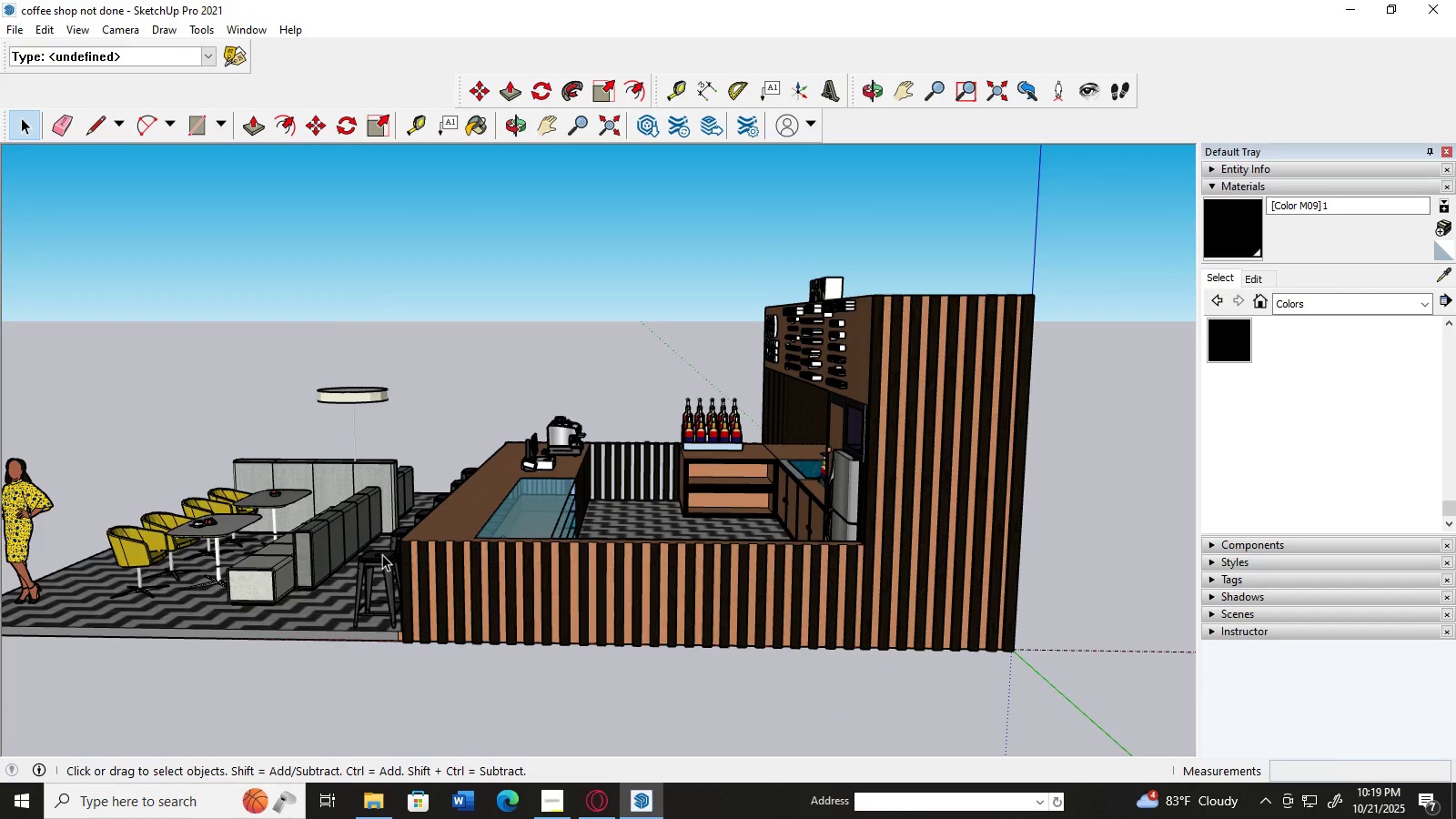 
left_click_drag(start_coordinate=[382, 545], to_coordinate=[1040, 681])
 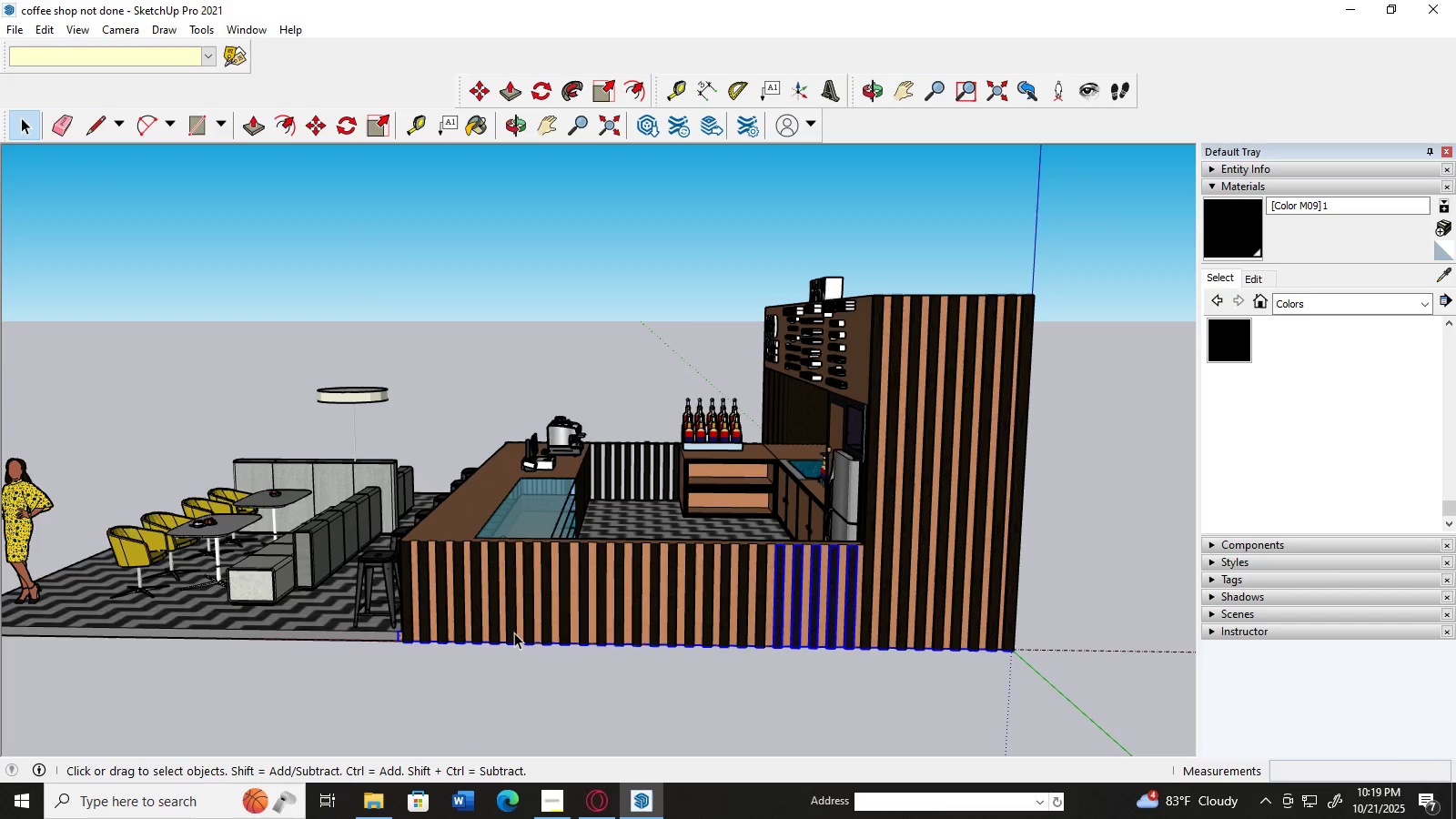 
left_click([490, 693])
 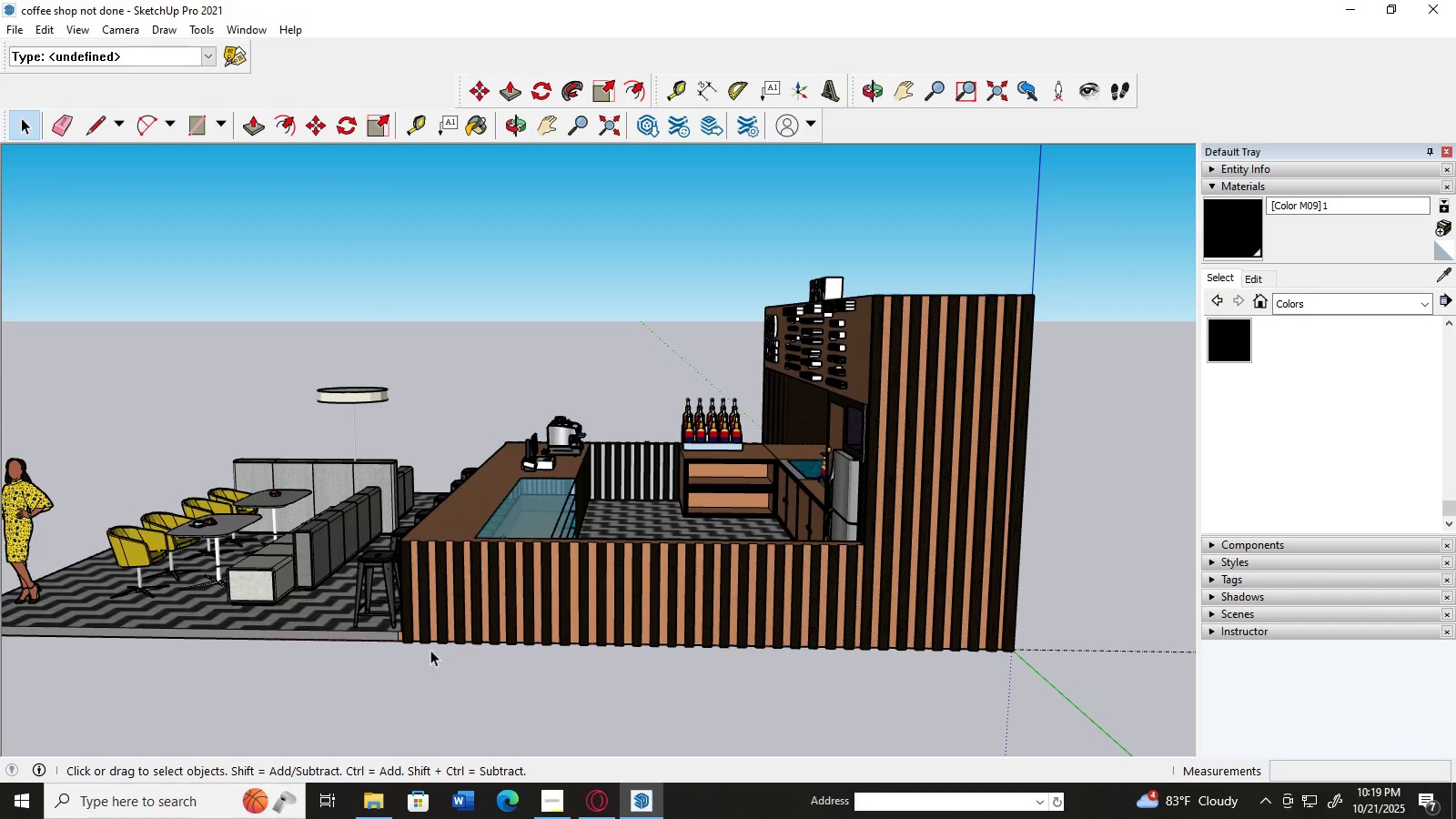 
hold_key(key=ShiftLeft, duration=1.52)
left_click([409, 612])
 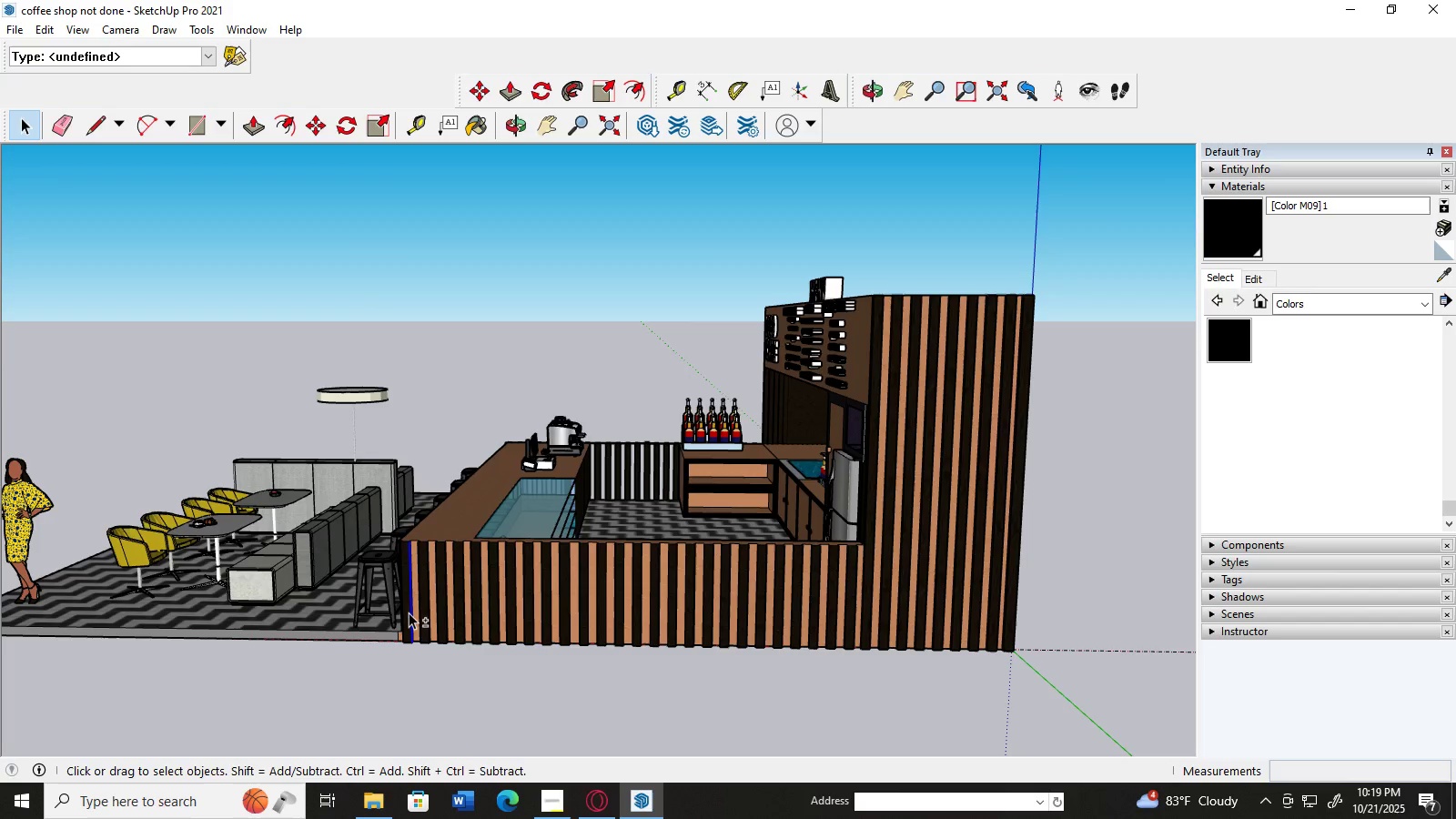 
hold_key(key=ShiftLeft, duration=0.66)
 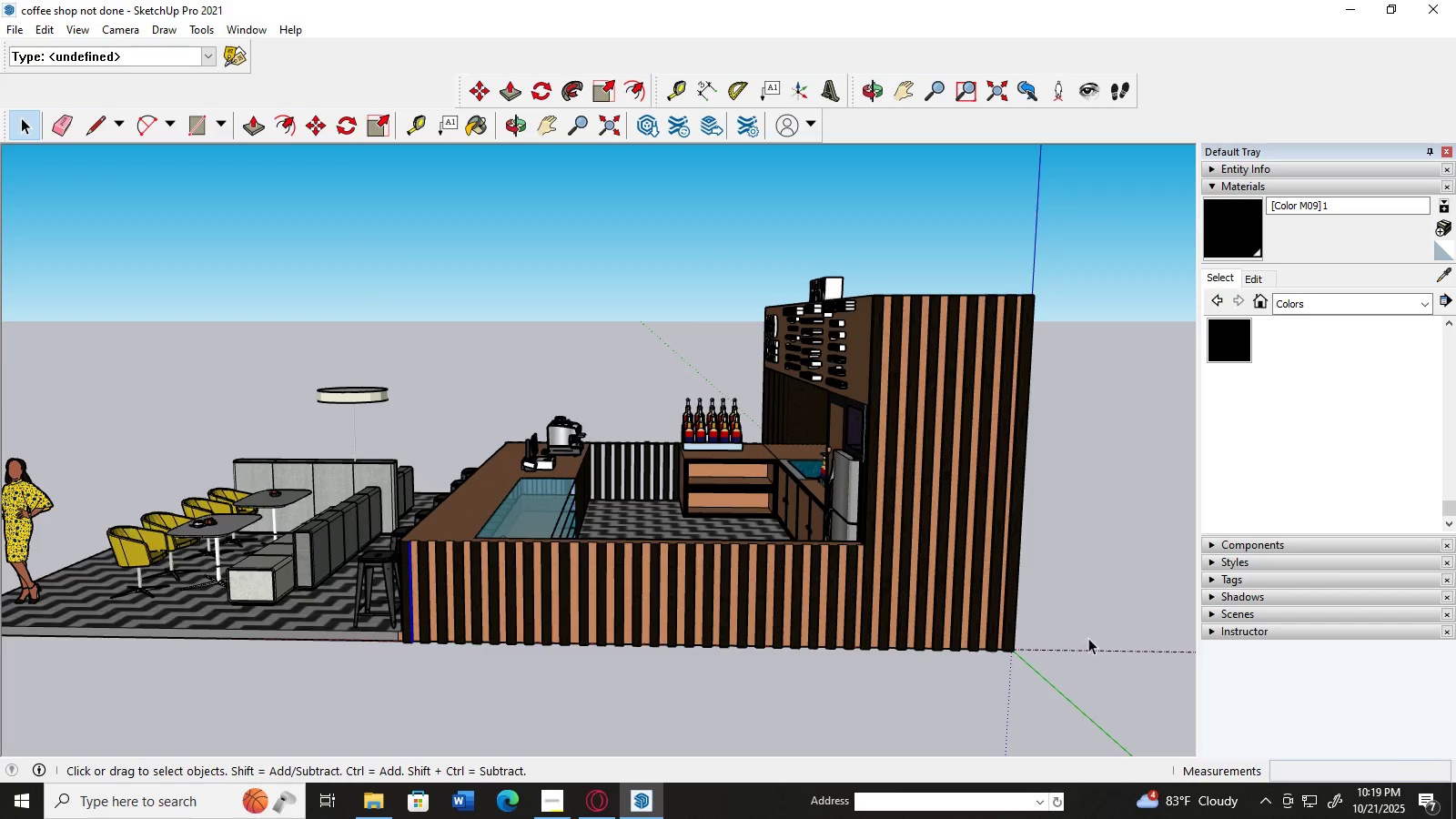 
left_click([1104, 639])
 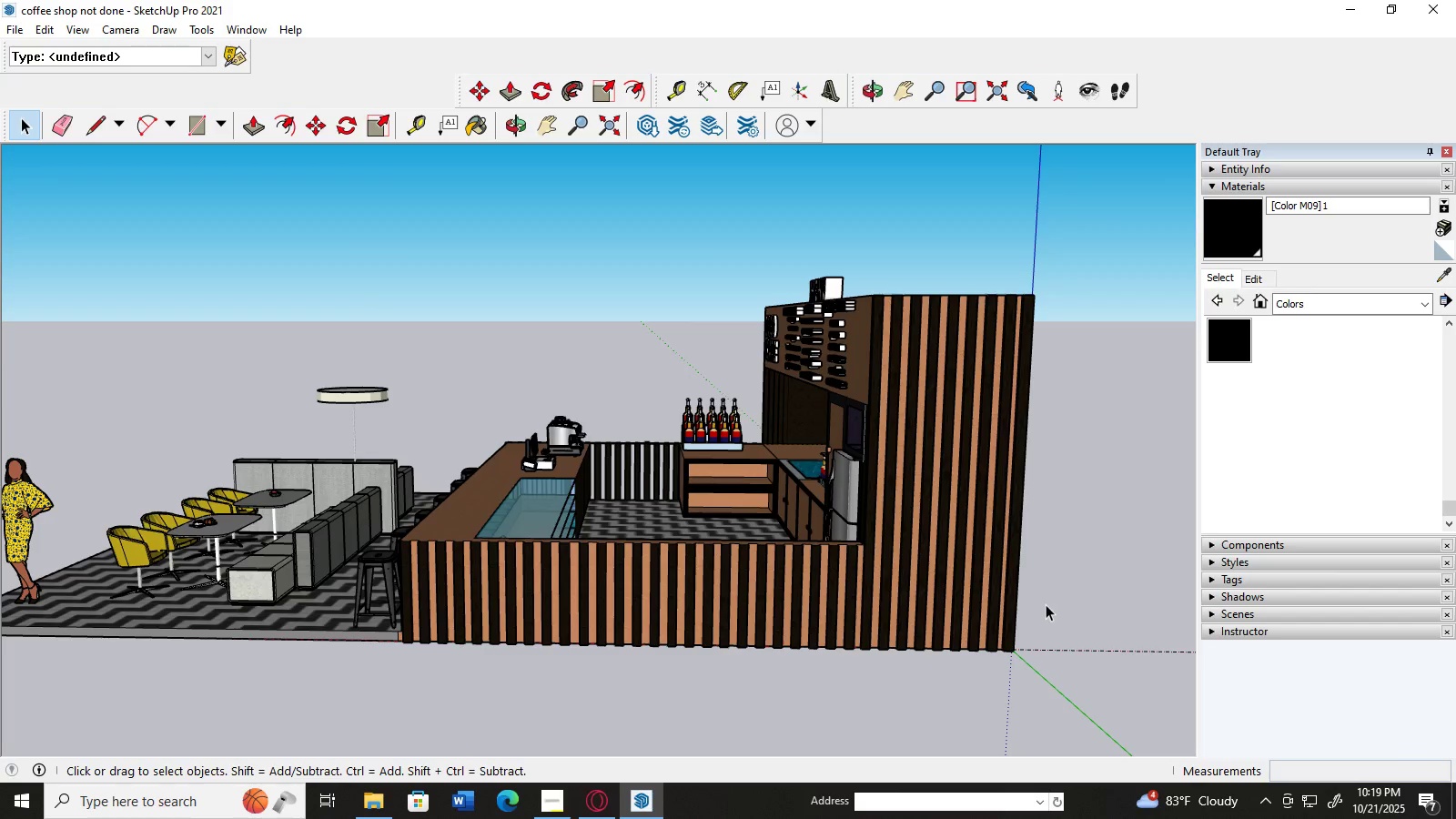 
scroll: coordinate [1046, 589], scroll_direction: up, amount: 6.0
 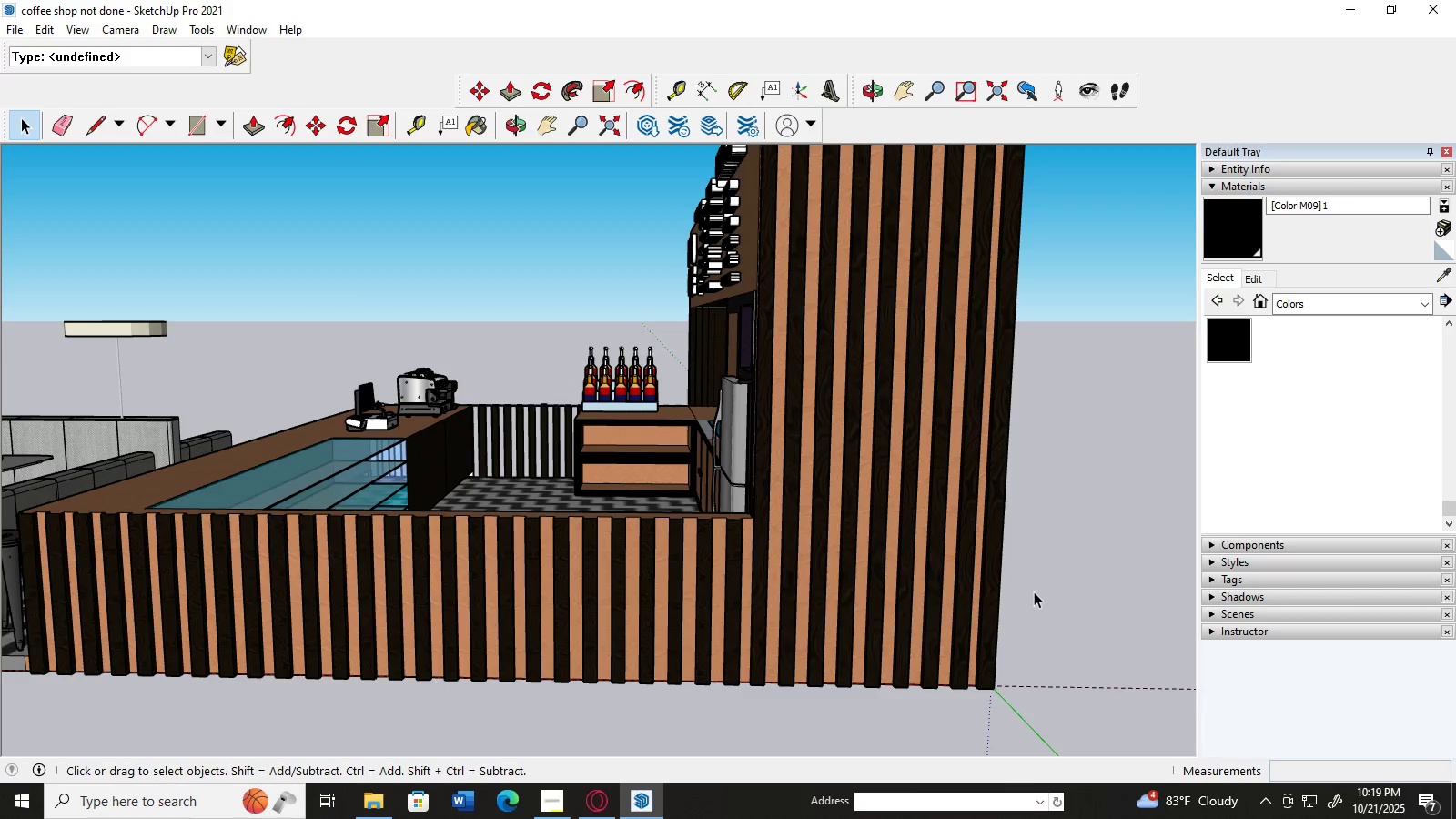 
hold_key(key=ShiftLeft, duration=0.49)
 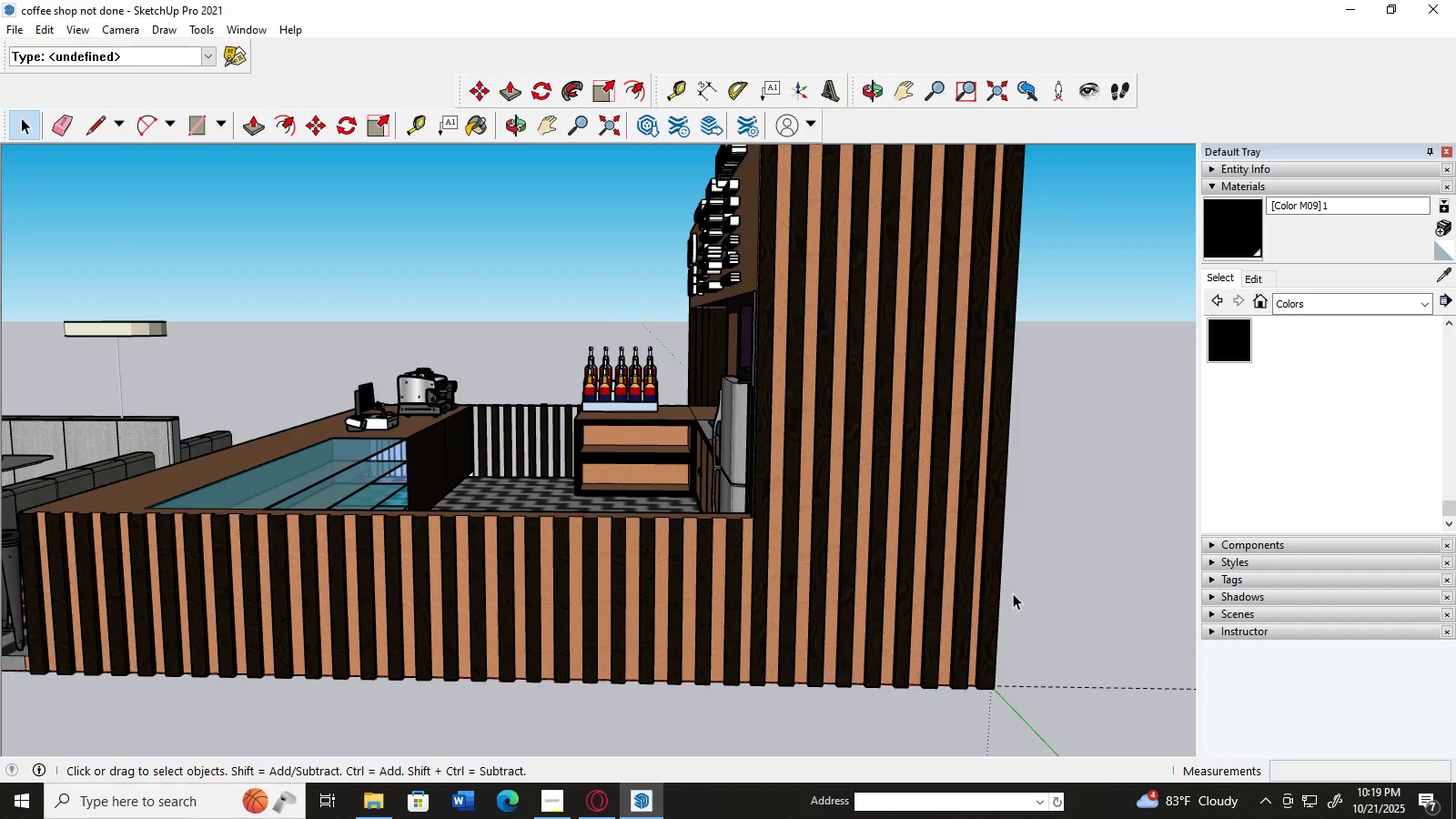 
scroll: coordinate [1013, 593], scroll_direction: up, amount: 3.0
 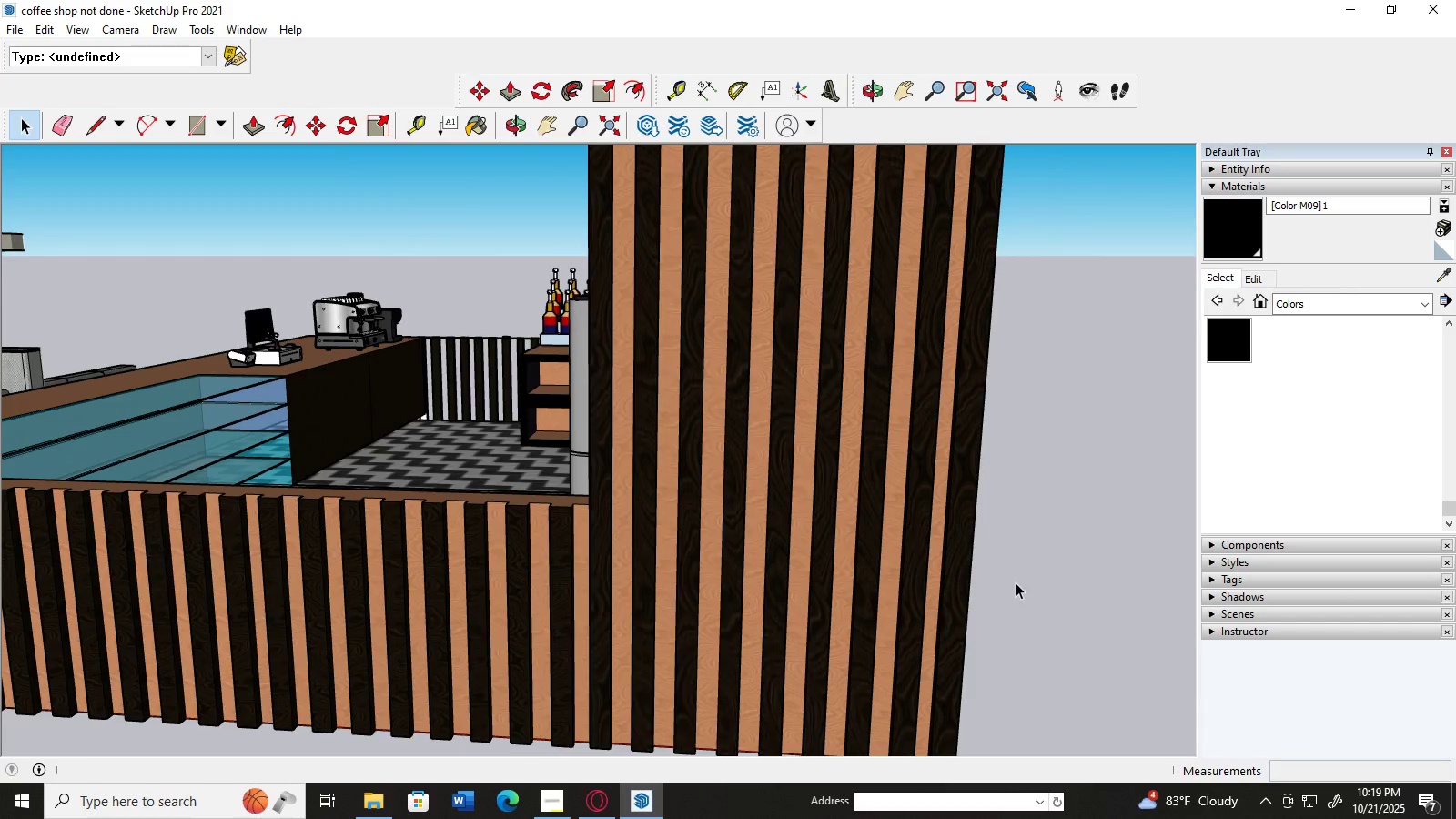 
scroll: coordinate [977, 591], scroll_direction: down, amount: 3.0
 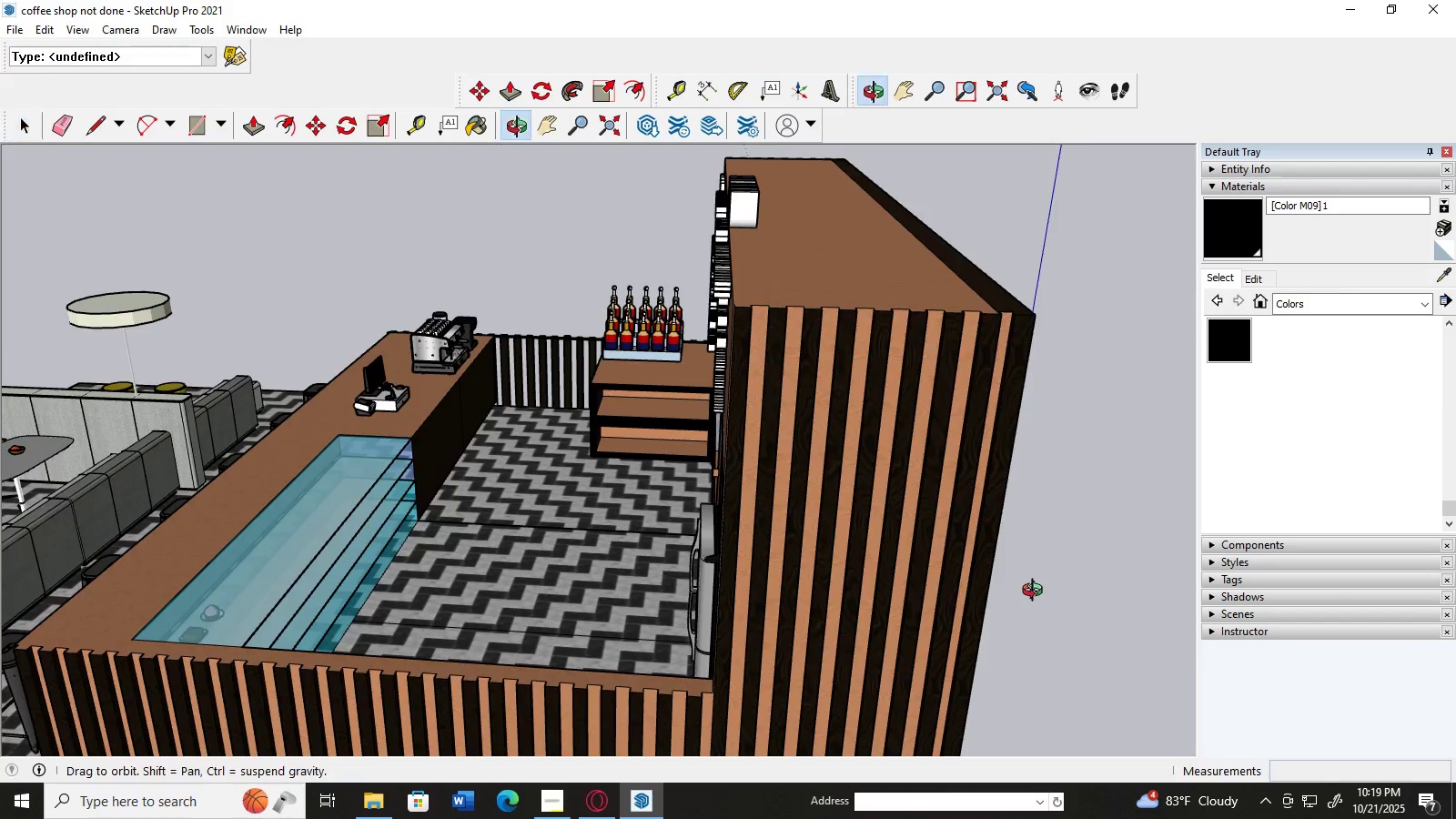 
scroll: coordinate [976, 605], scroll_direction: up, amount: 7.0
 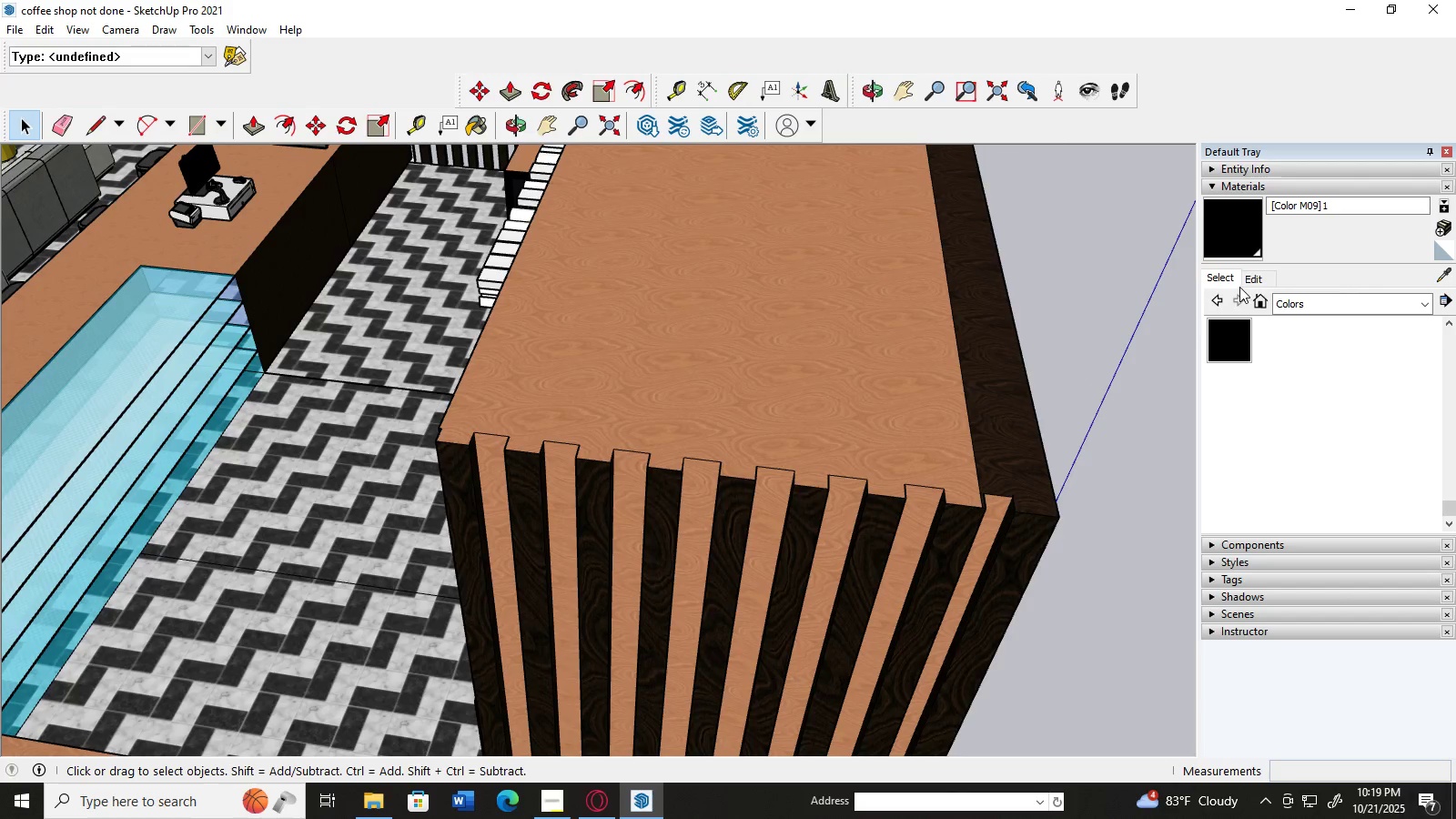 
left_click([1314, 304])
 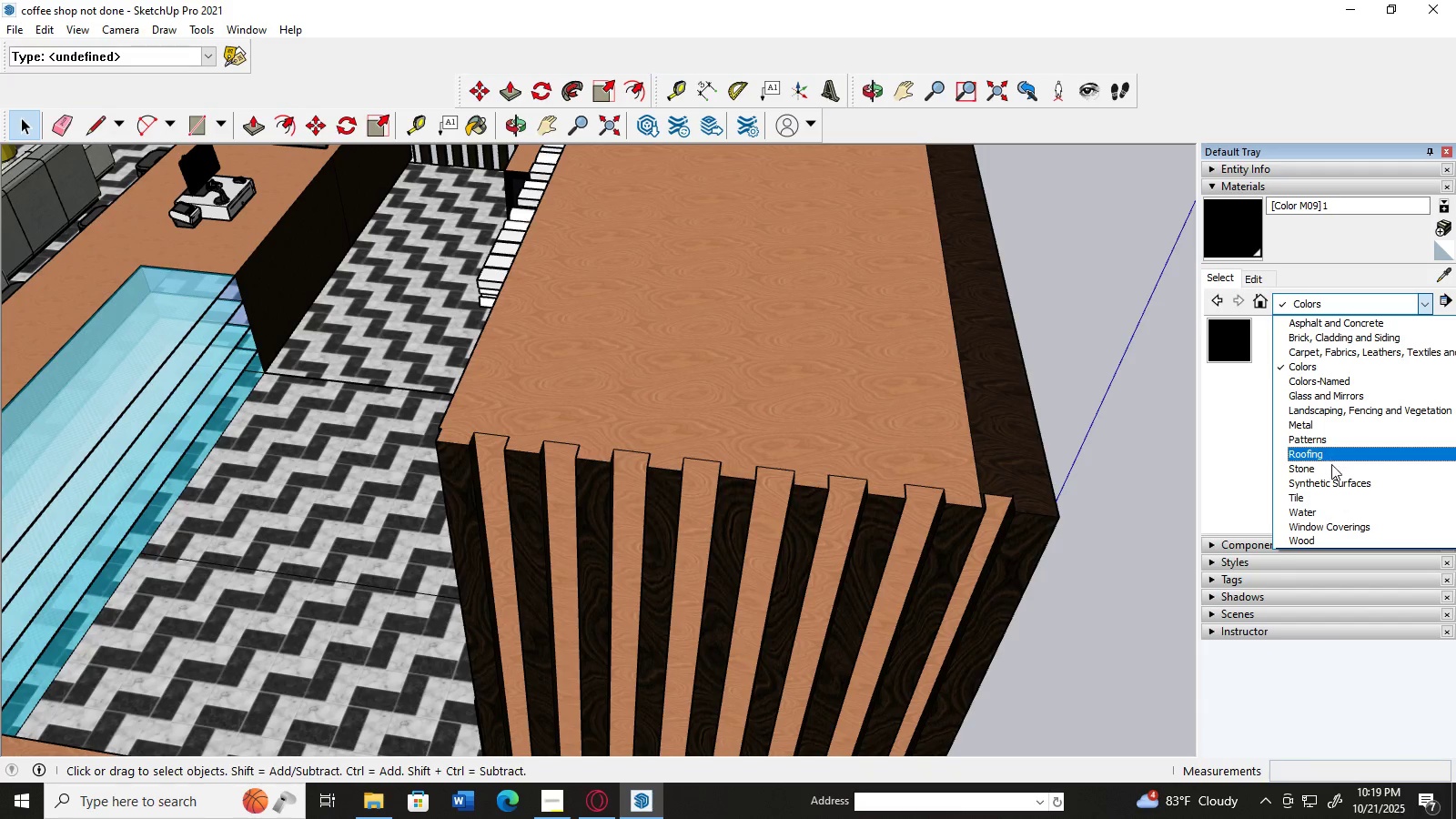 
left_click([1341, 537])
 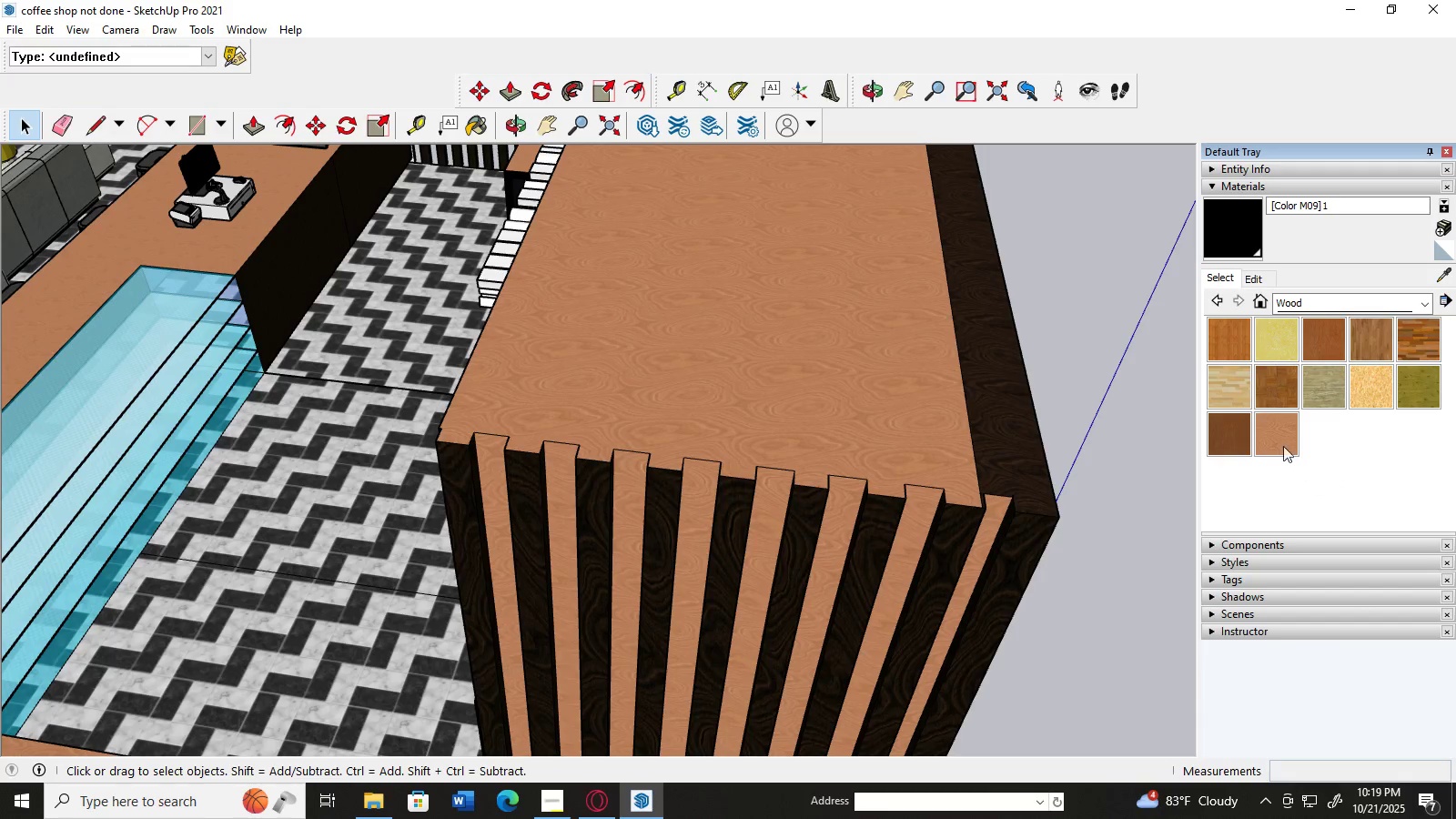 
left_click([1276, 433])
 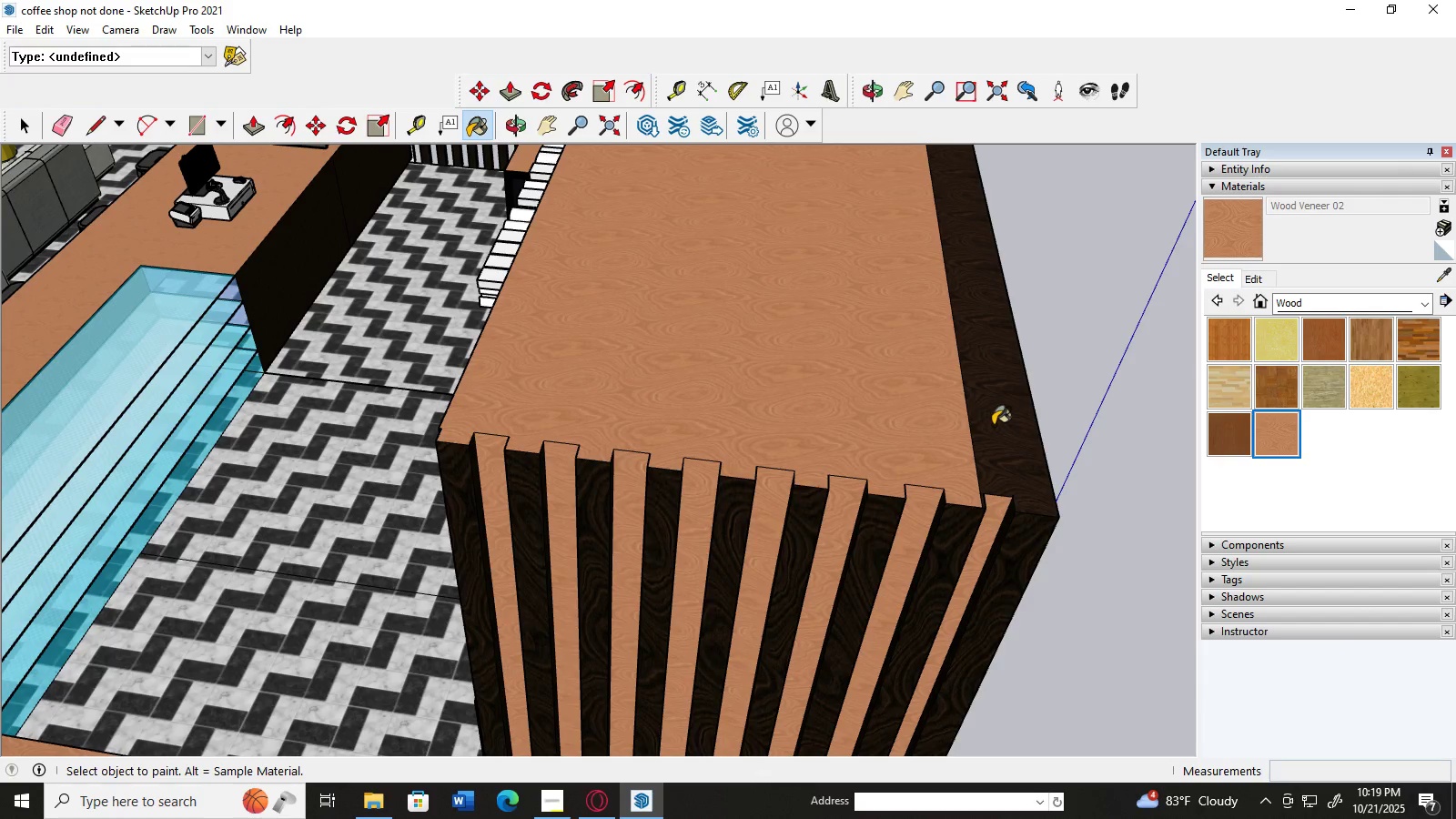 
left_click([993, 425])
 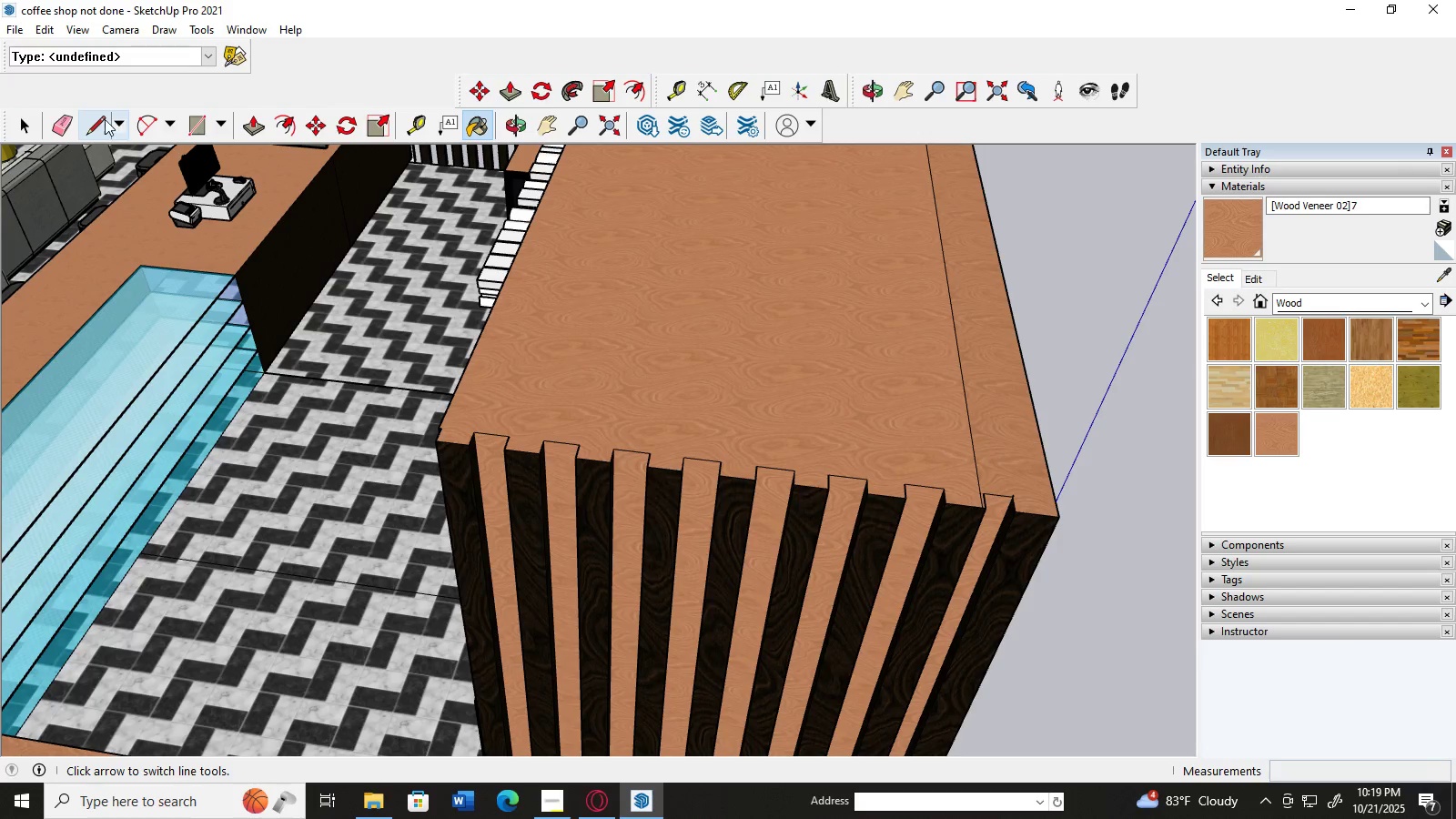 
left_click([23, 126])
 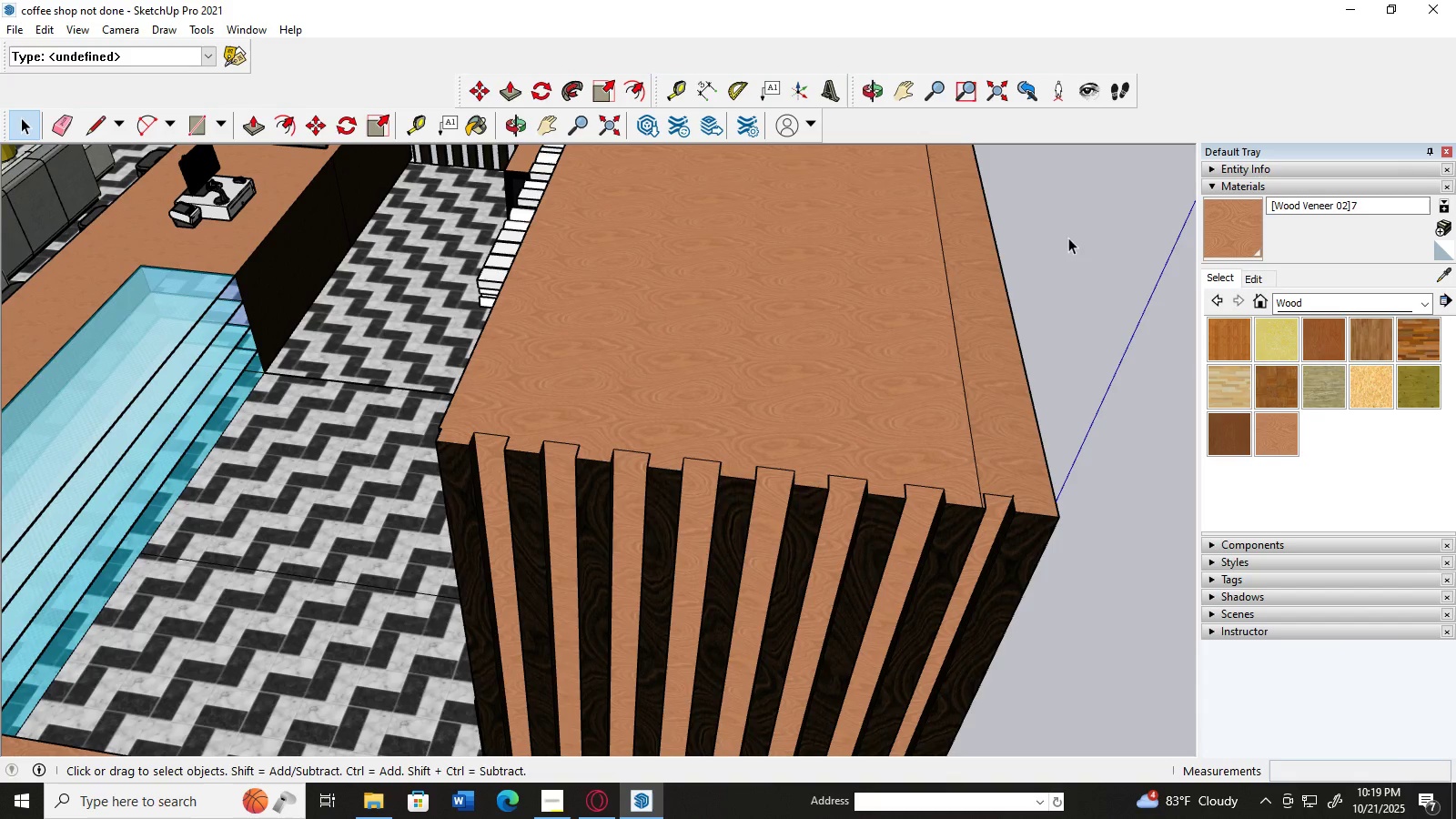 
left_click([1094, 244])
 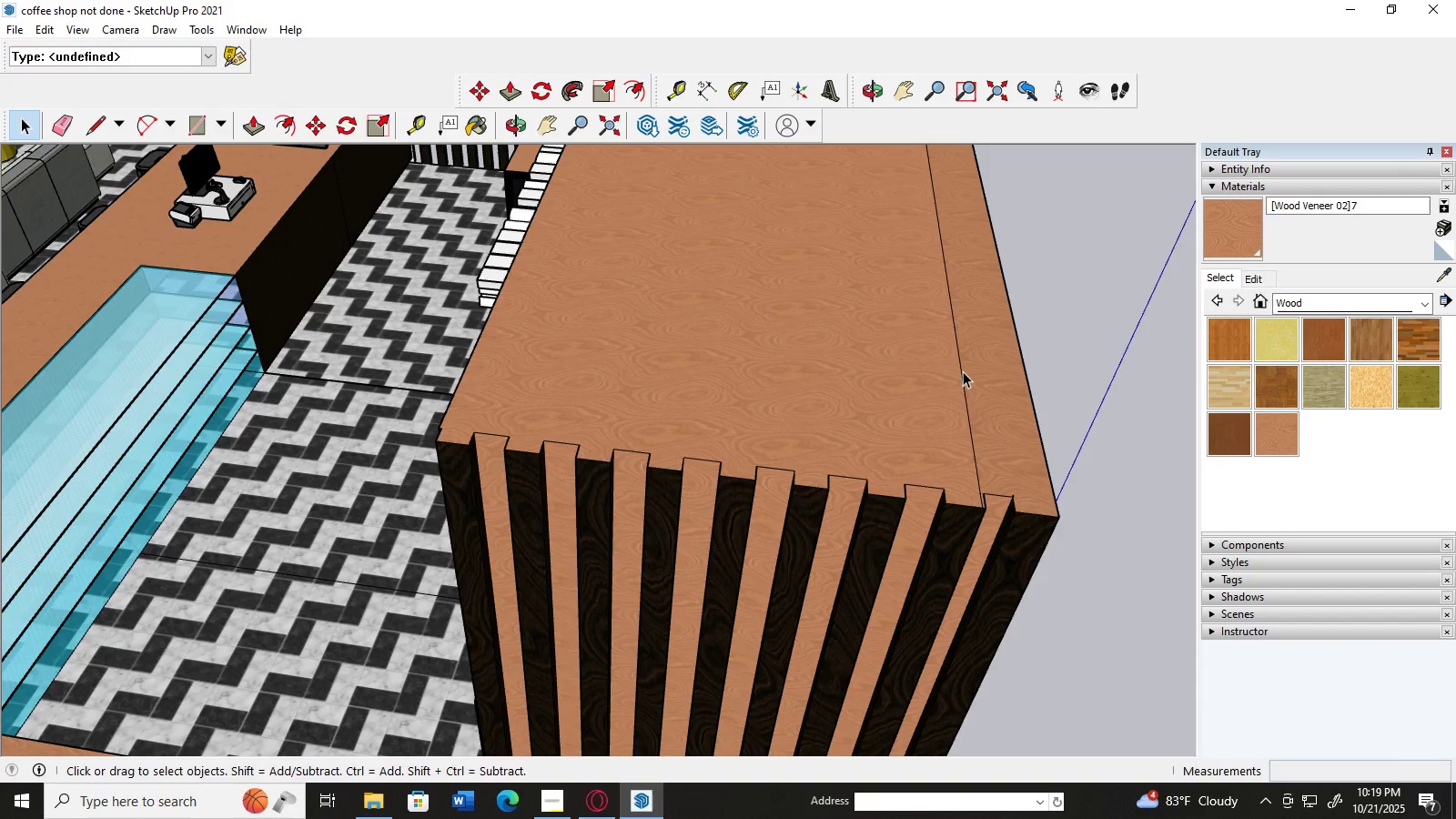 
left_click([962, 372])
 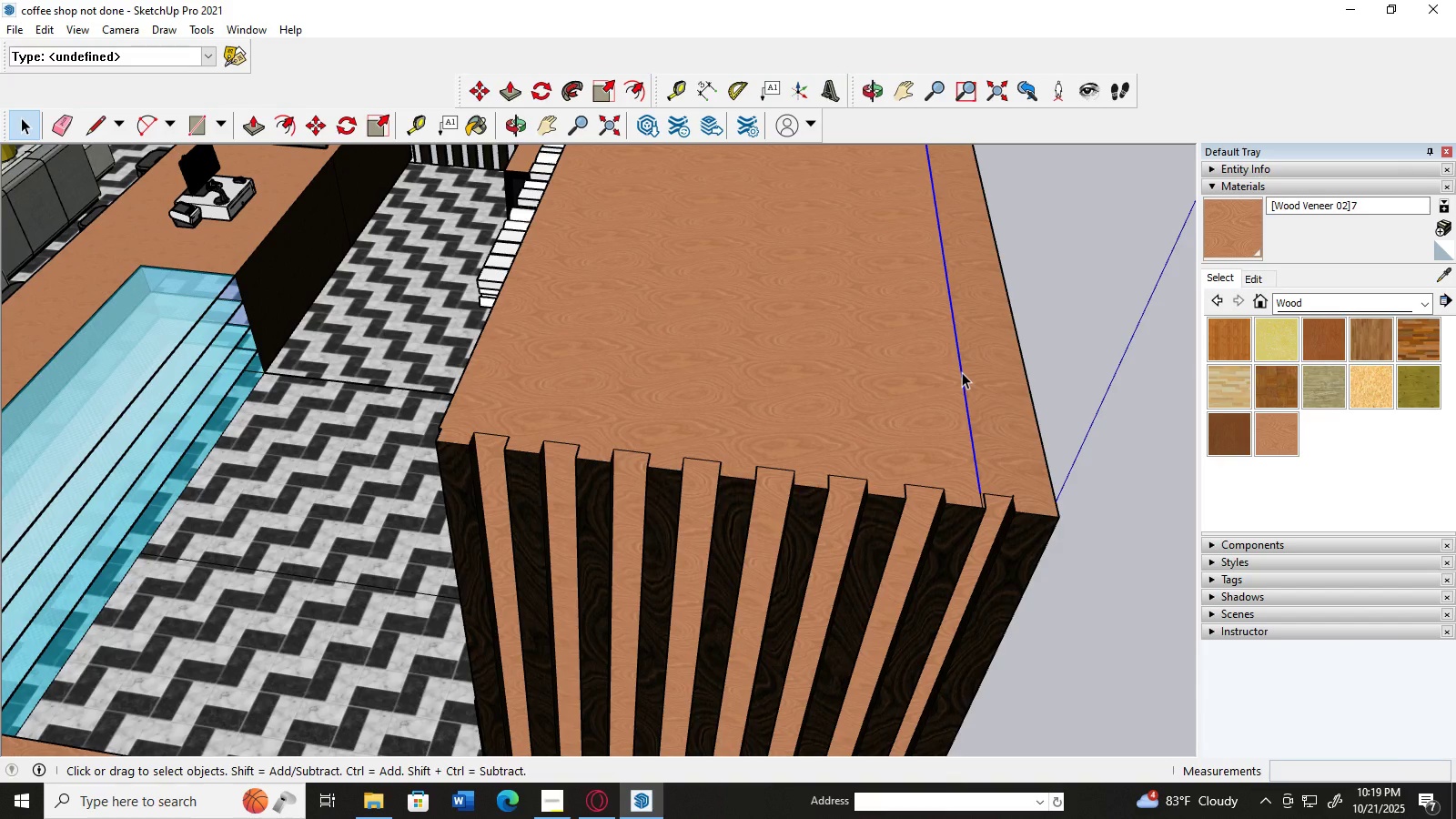 
key(Delete)
 